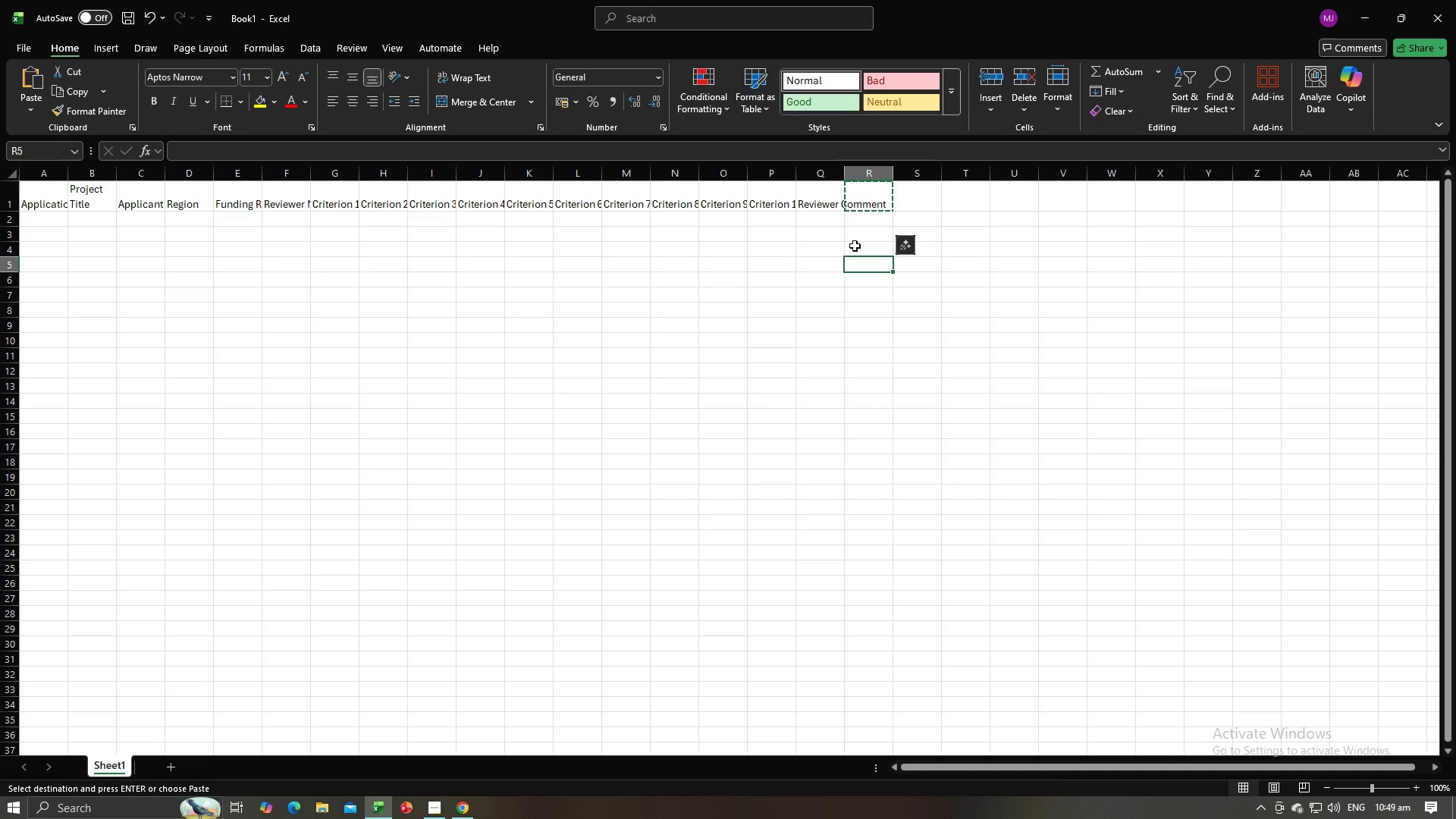 
type(bvbv)
key(Backspace)
key(Backspace)
key(Backspace)
key(Backspace)
 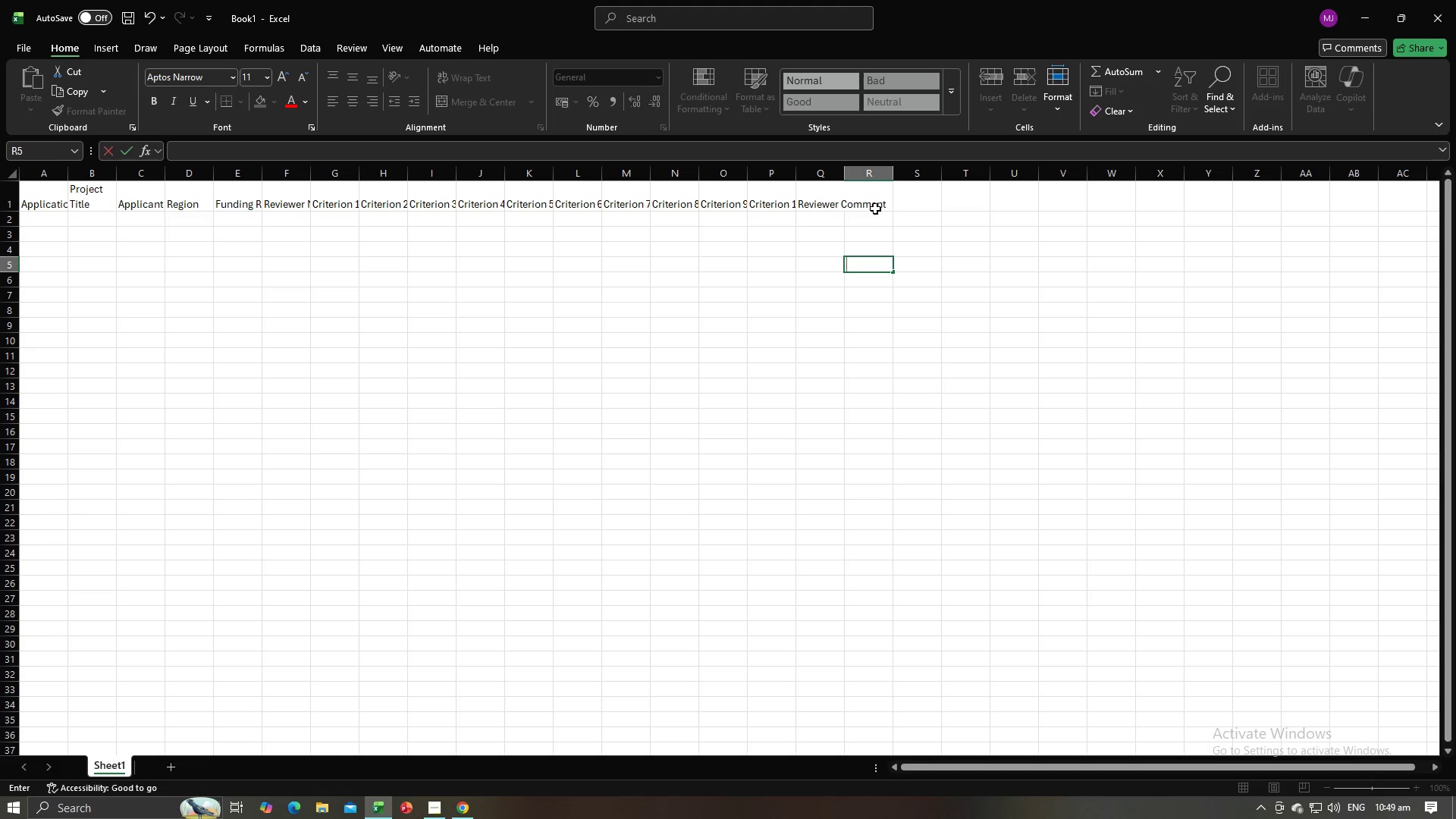 
left_click([874, 209])
 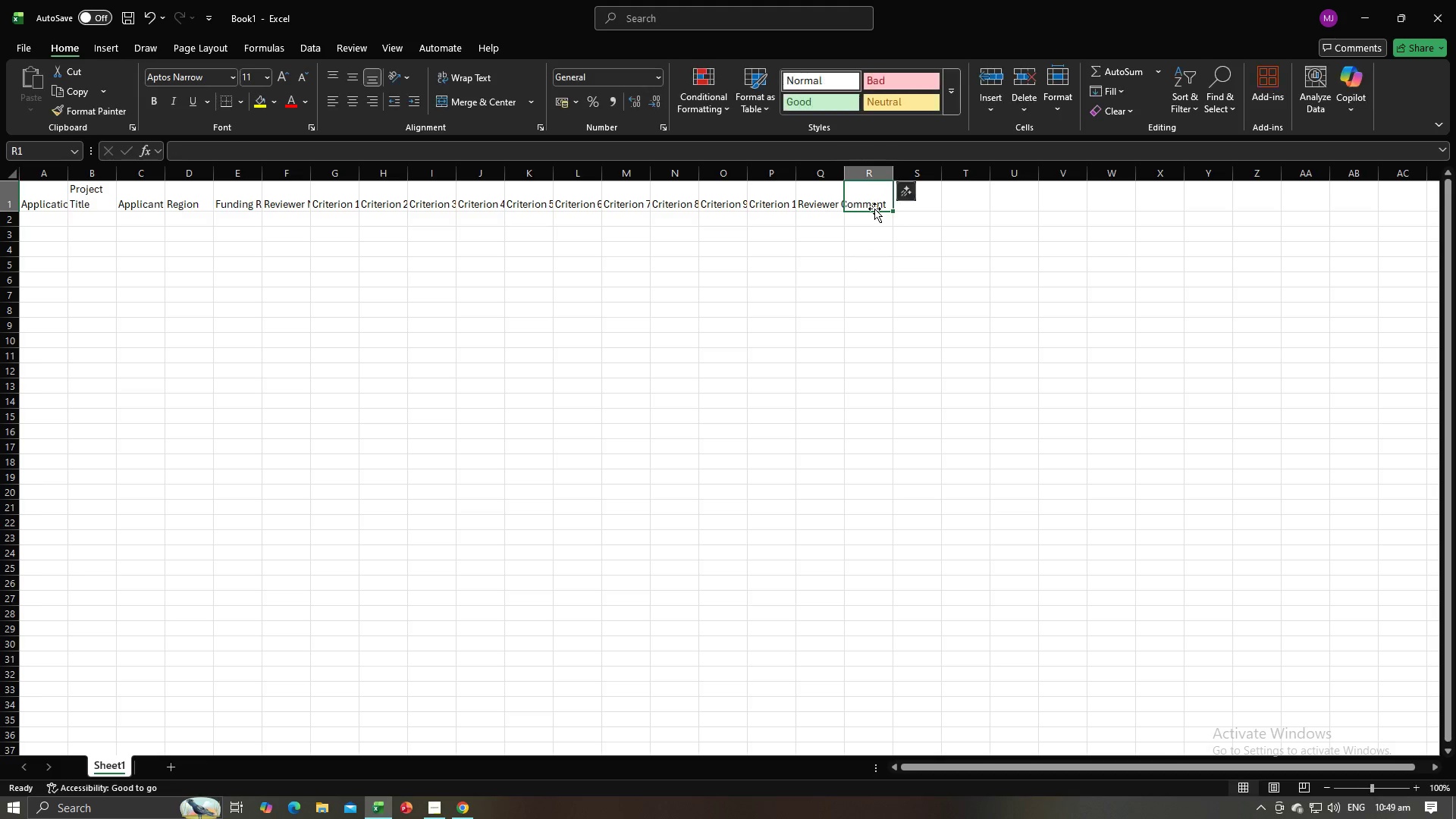 
key(Alt+AltLeft)
 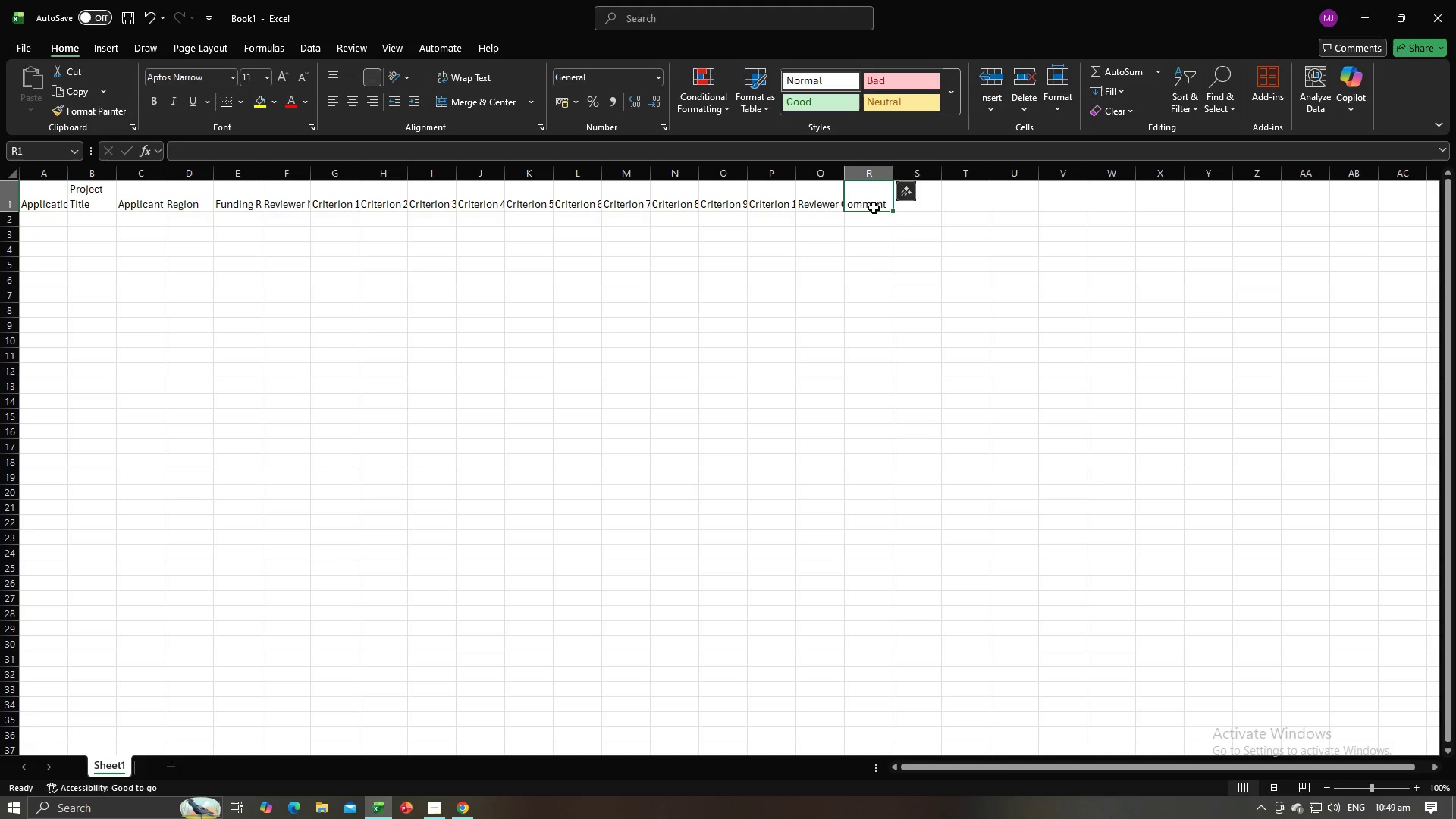 
key(Alt+Tab)
 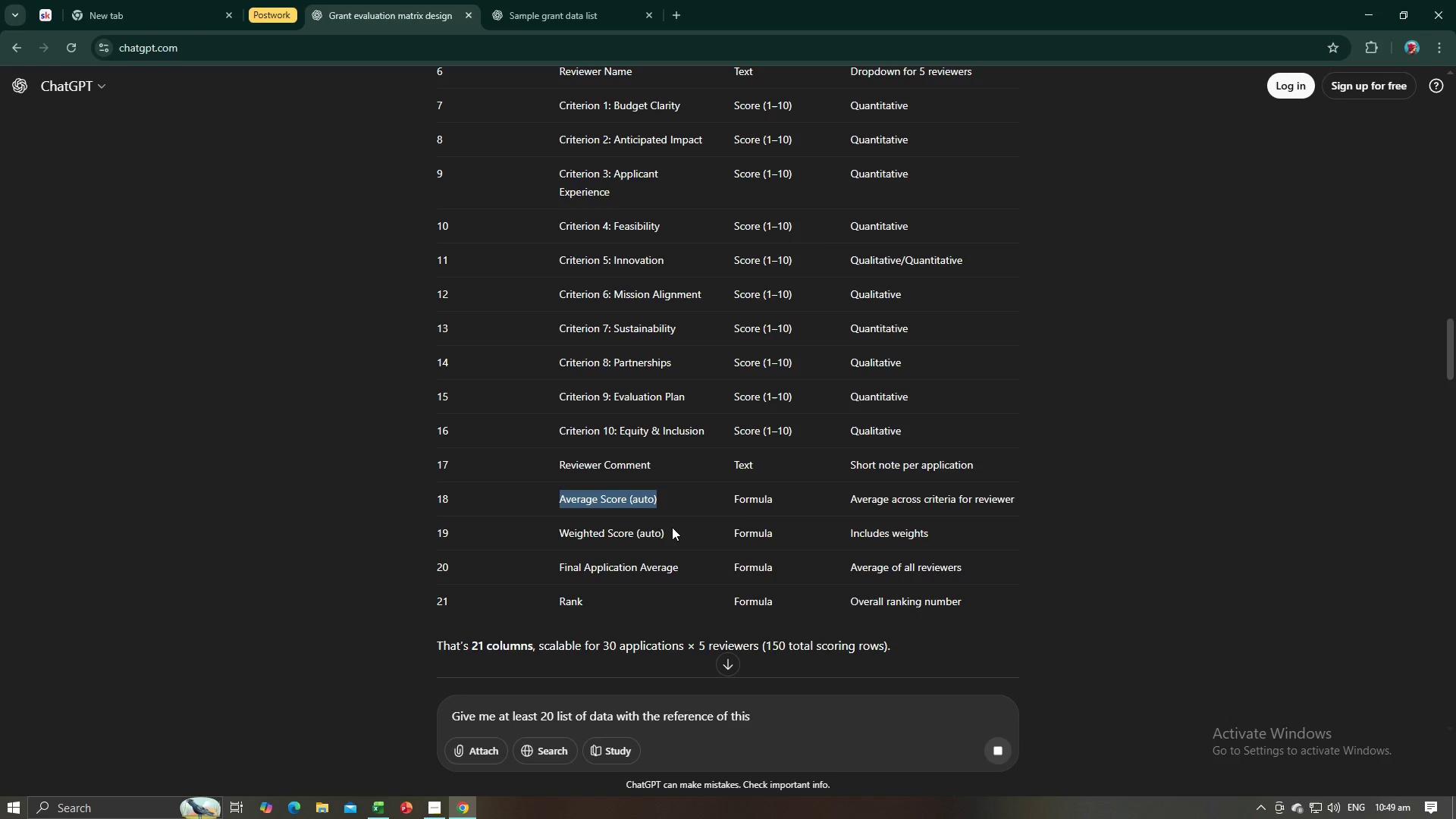 
key(Alt+AltLeft)
 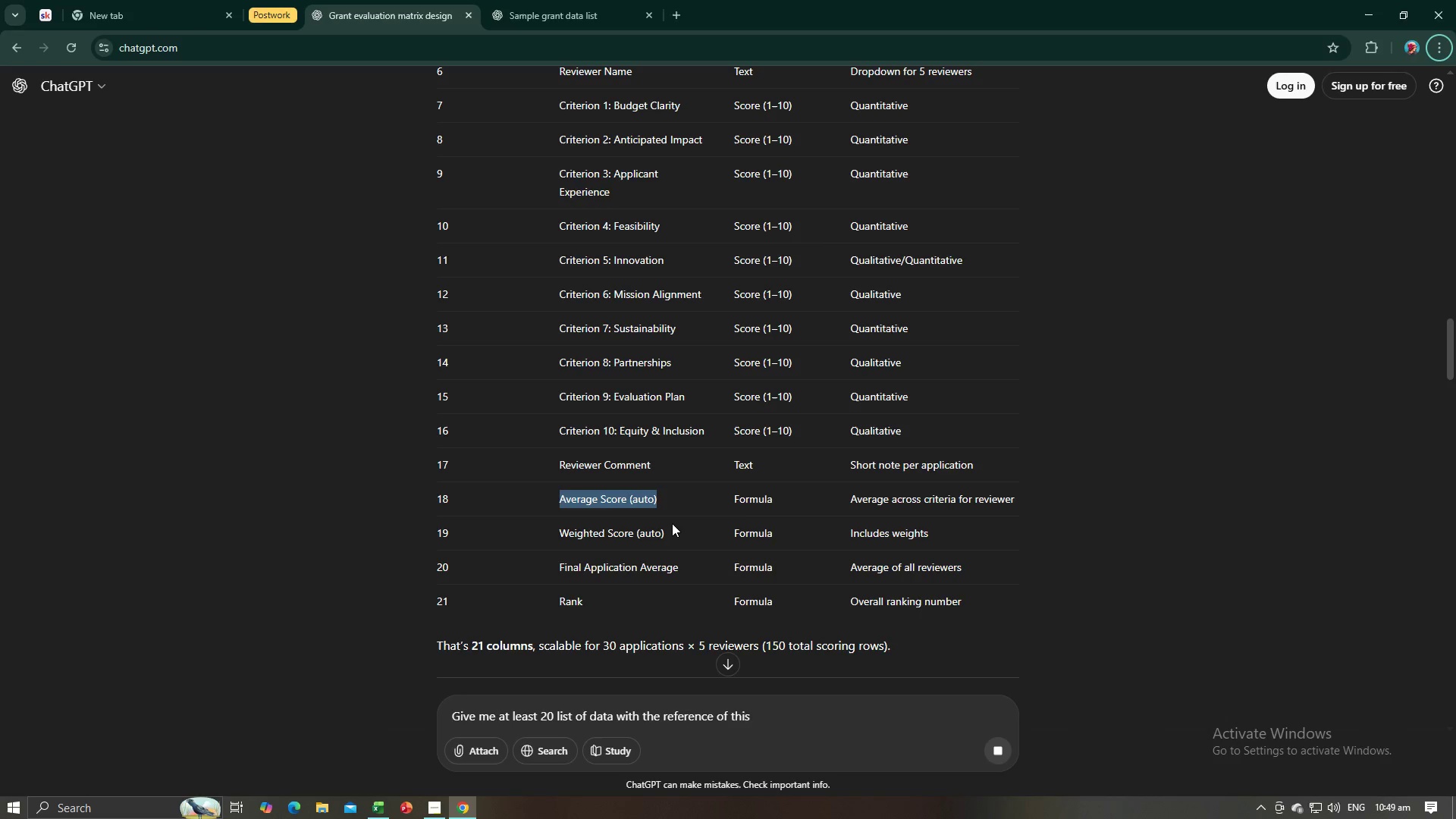 
key(Alt+AltLeft)
 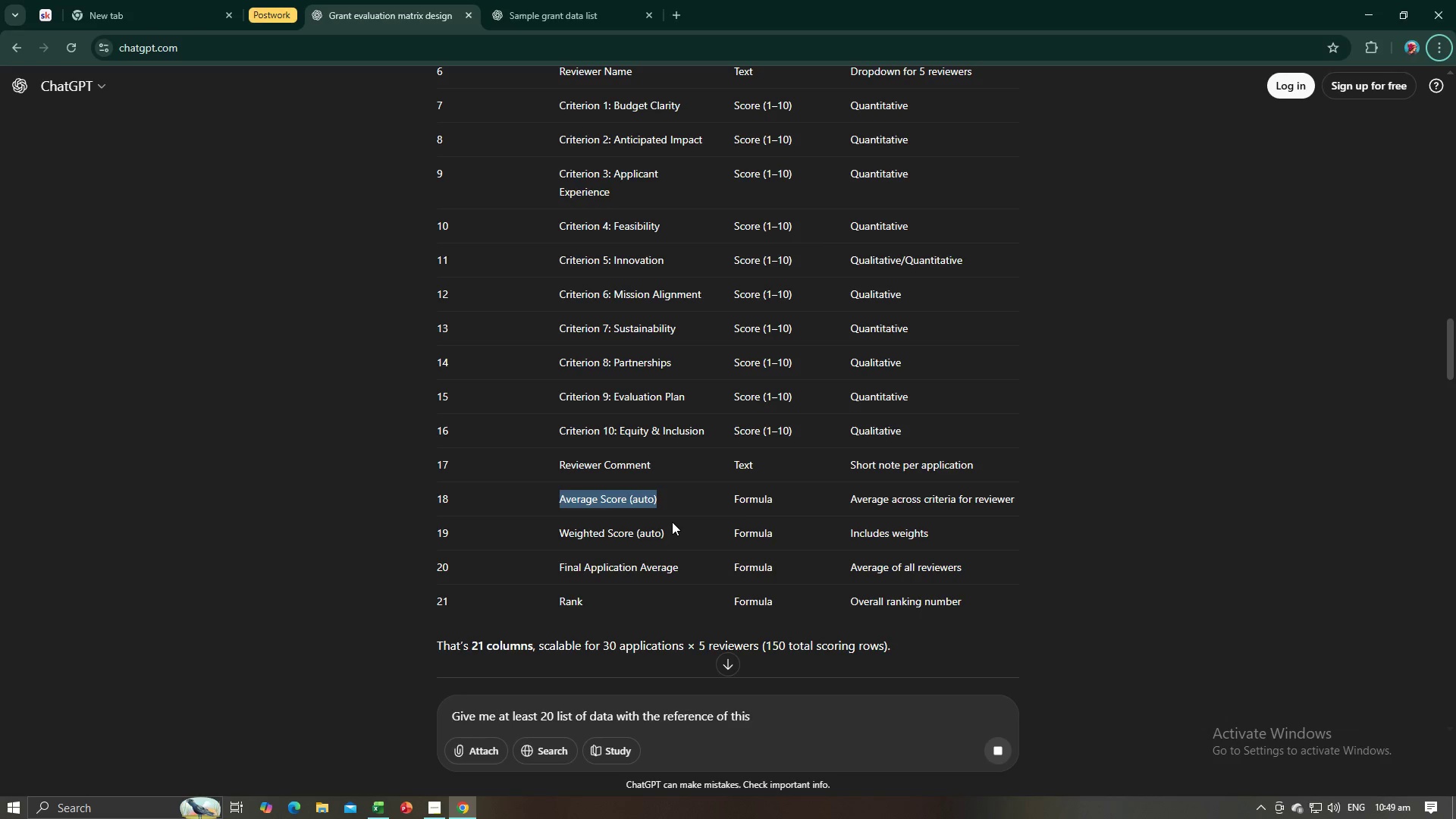 
key(Alt+Tab)
 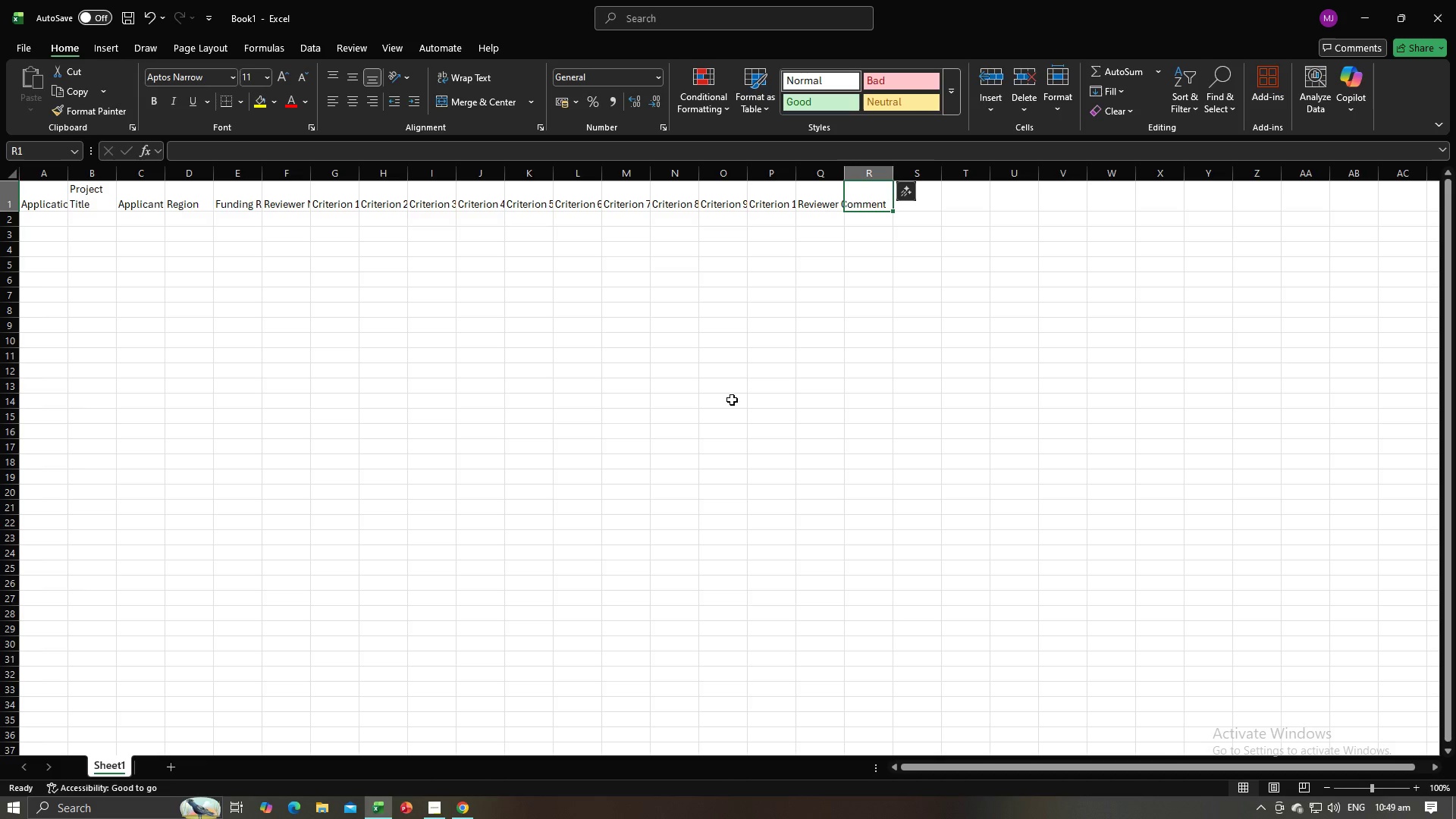 
key(Alt+AltLeft)
 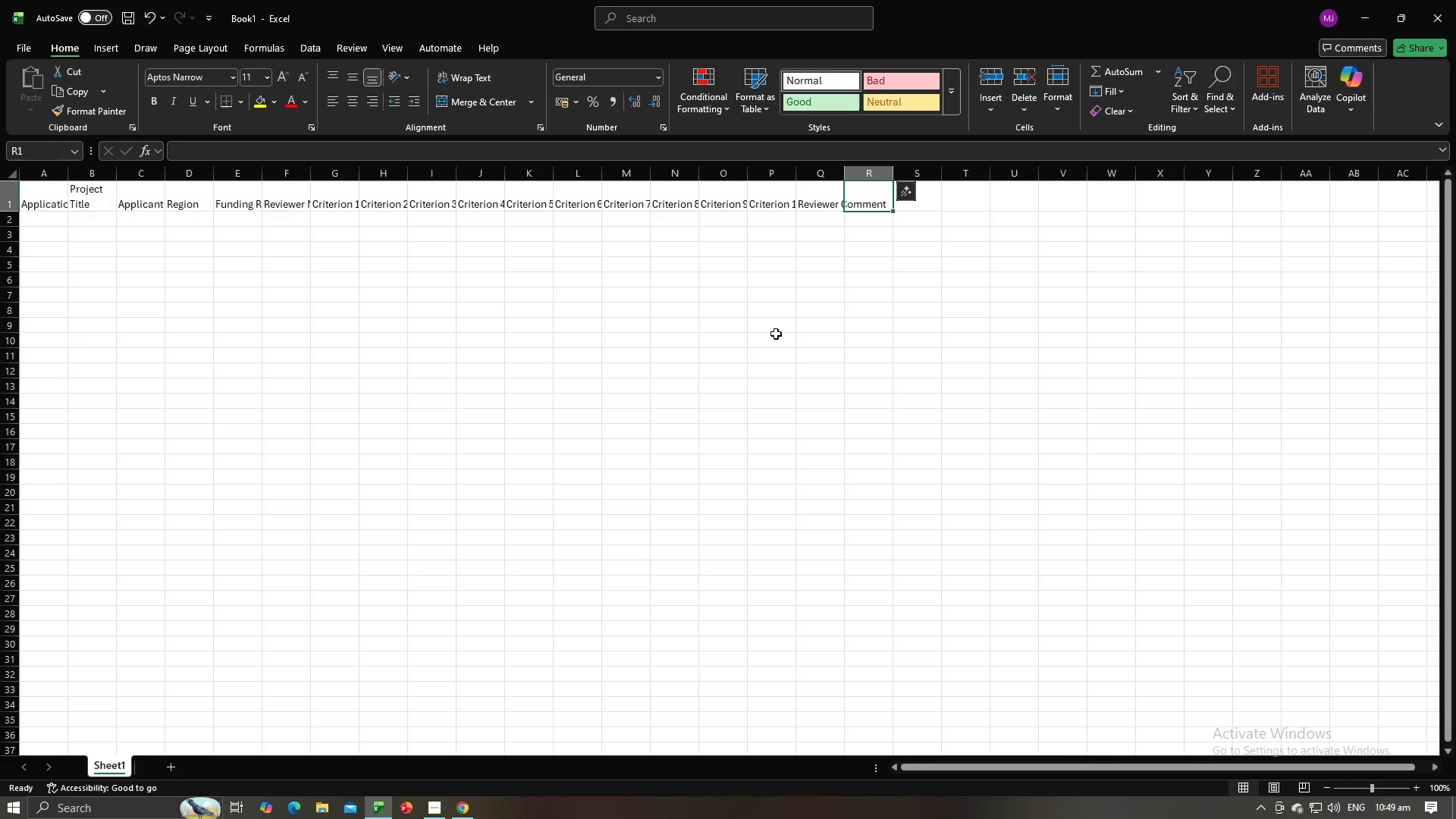 
key(Alt+Tab)
 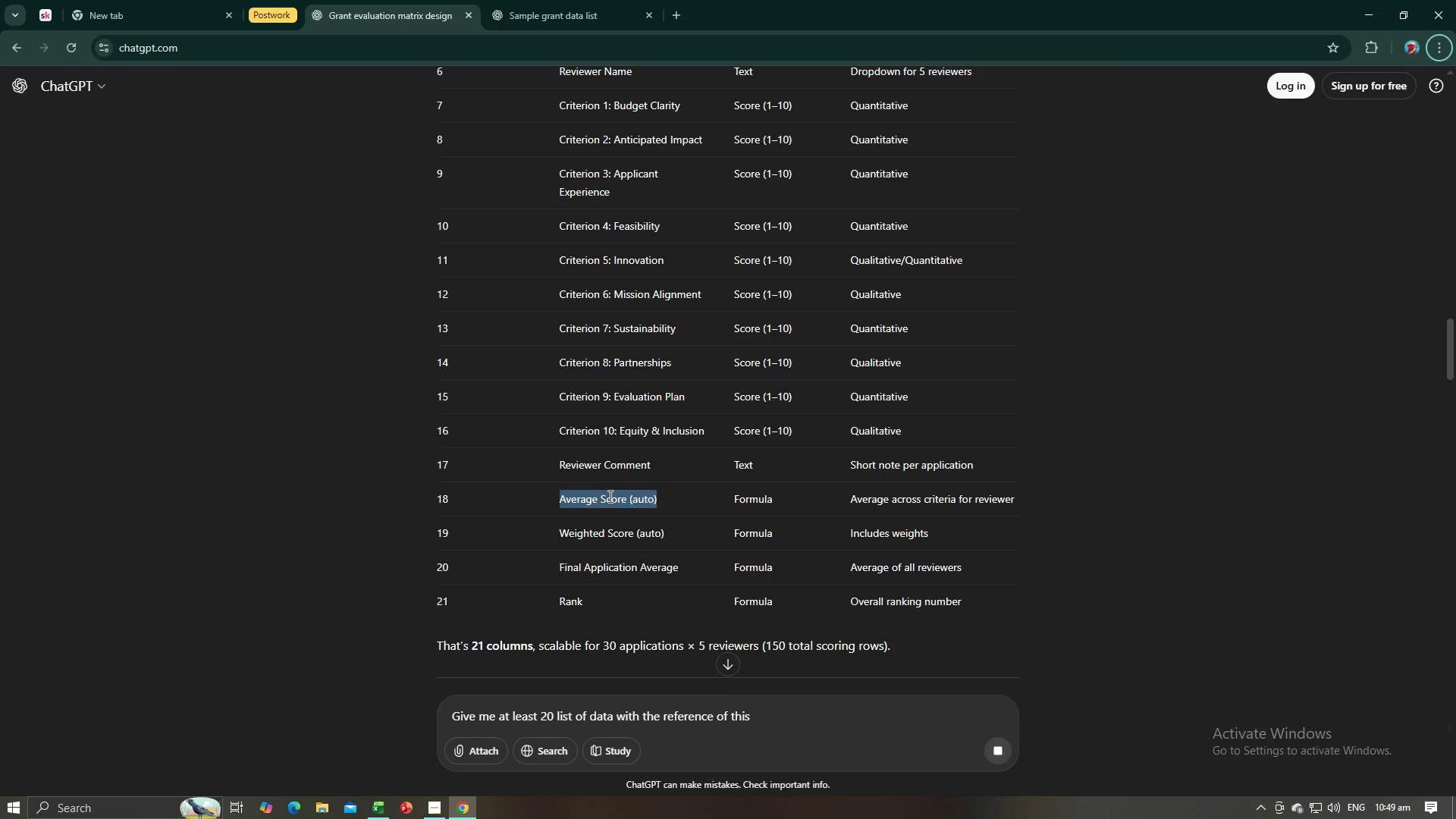 
key(Control+C)
 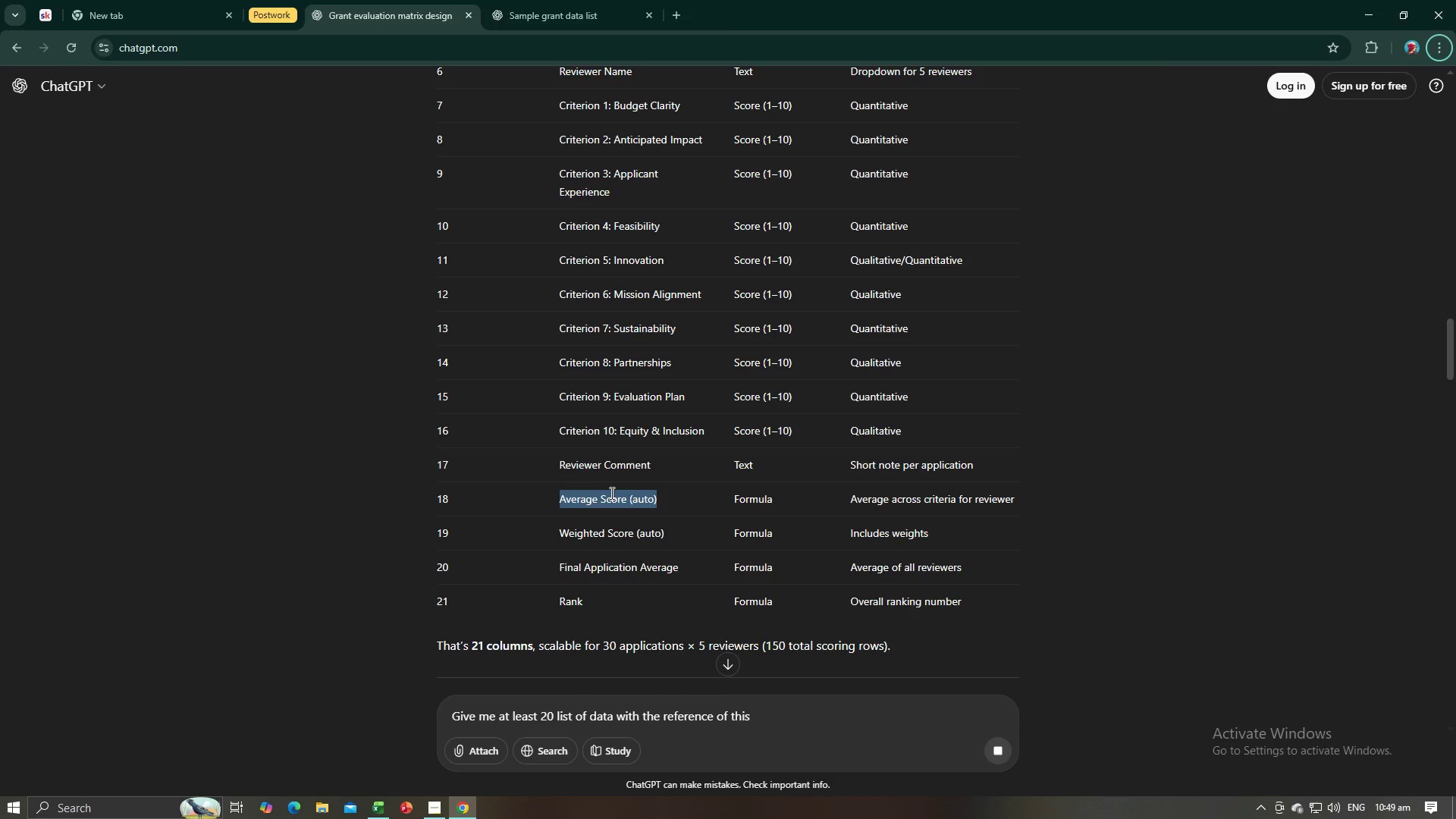 
key(Control+C)
 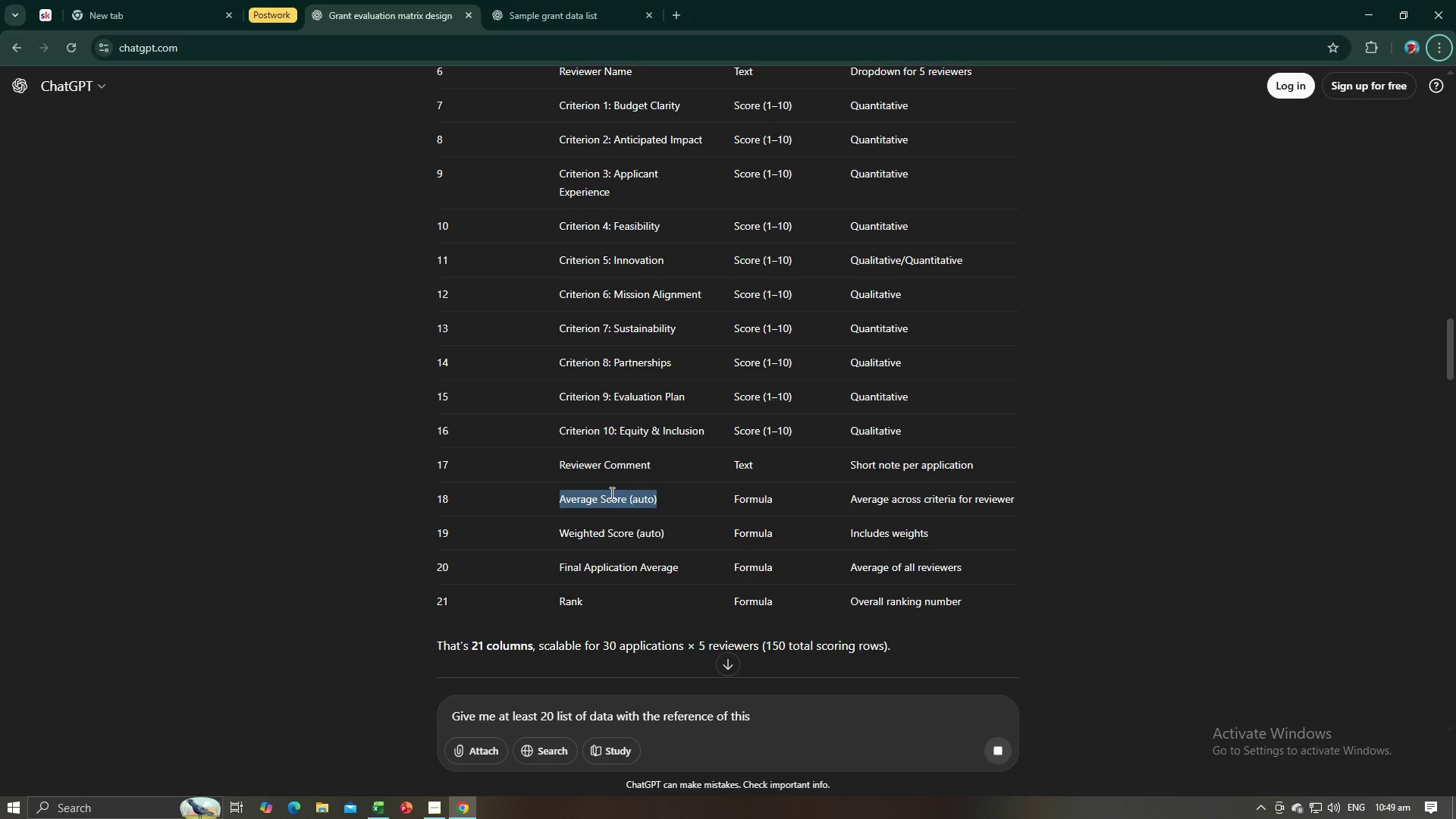 
key(Alt+AltLeft)
 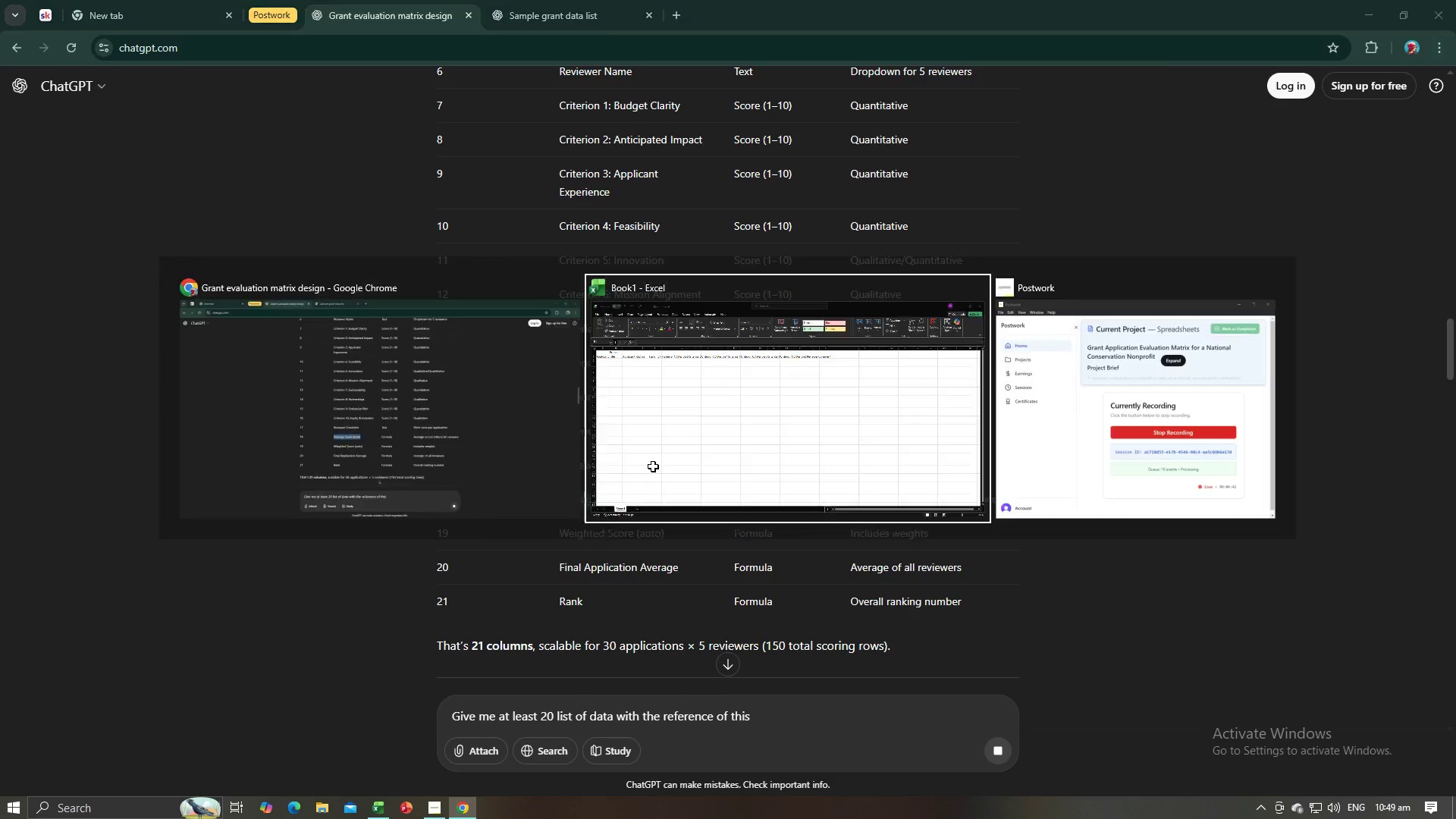 
key(Alt+Tab)
 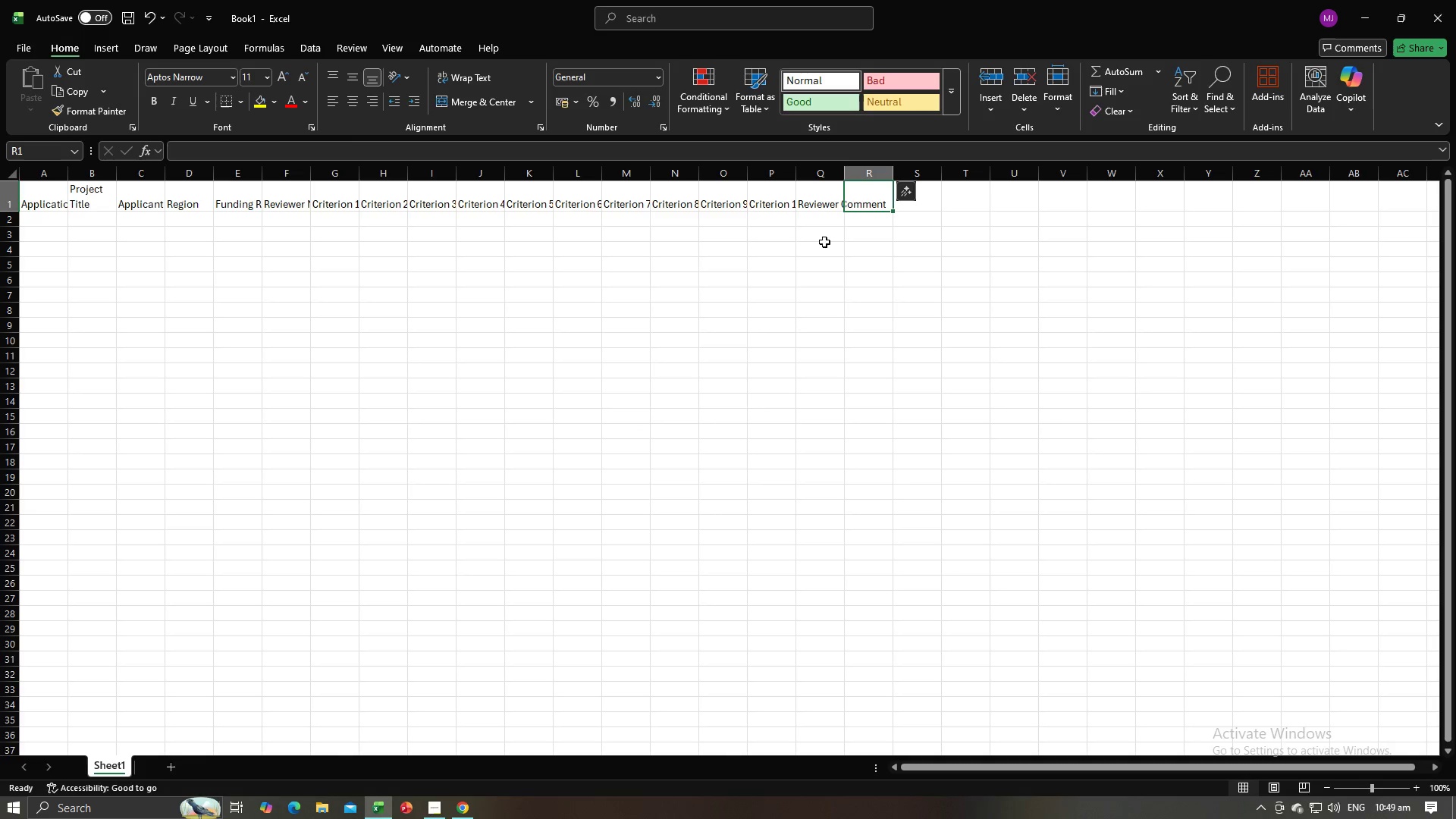 
key(Control+V)
 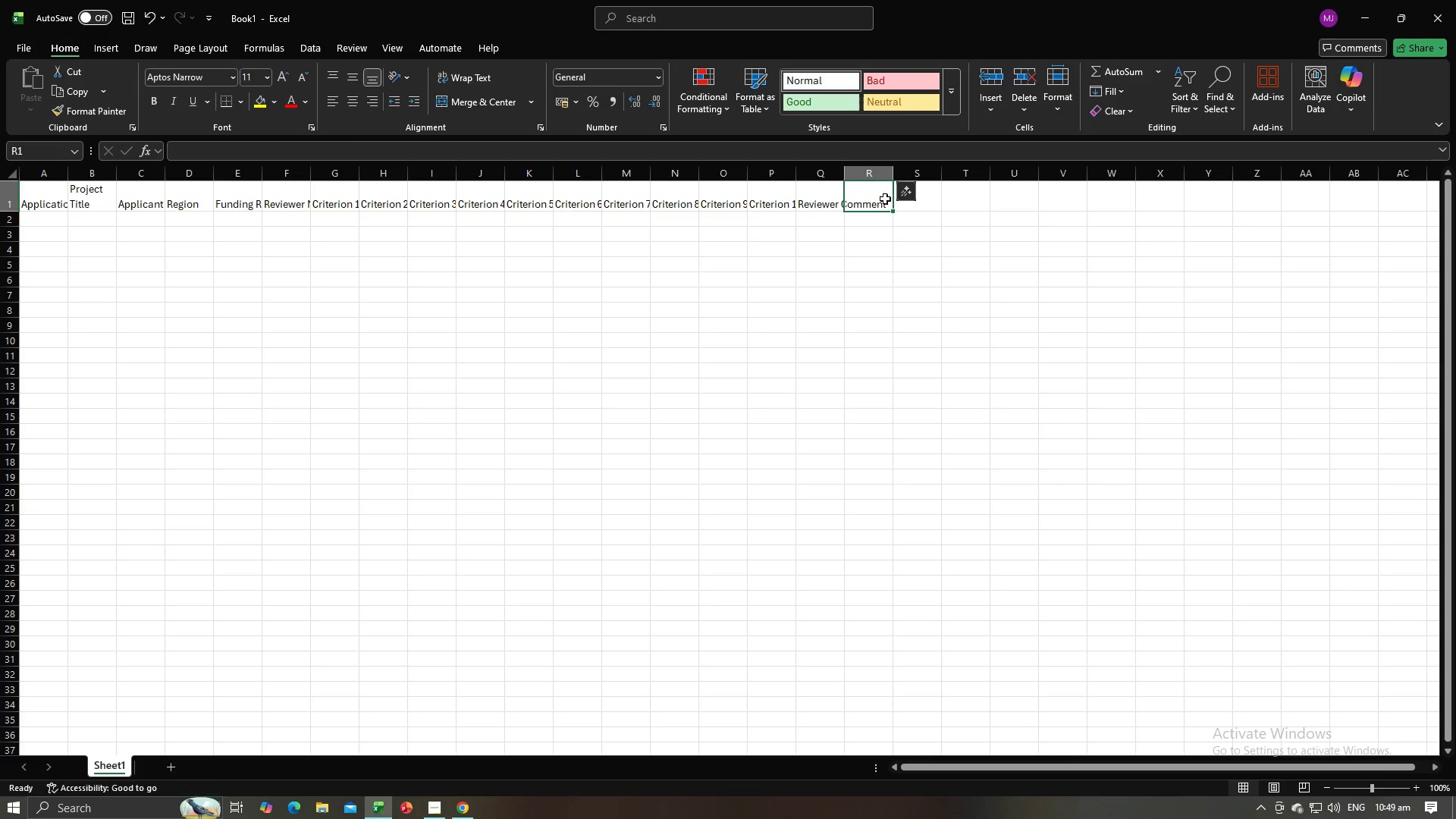 
double_click([867, 243])
 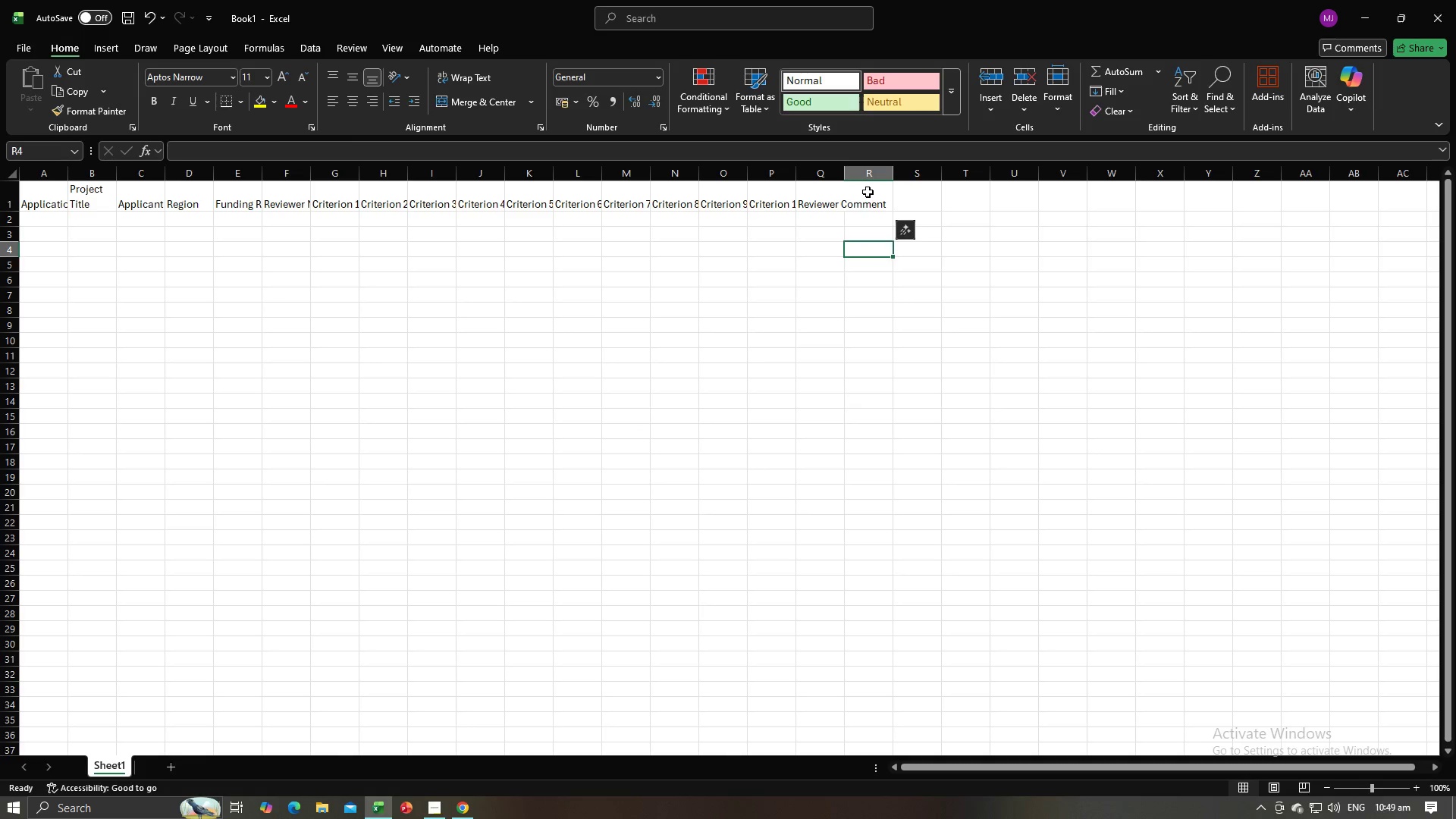 
triple_click([868, 192])
 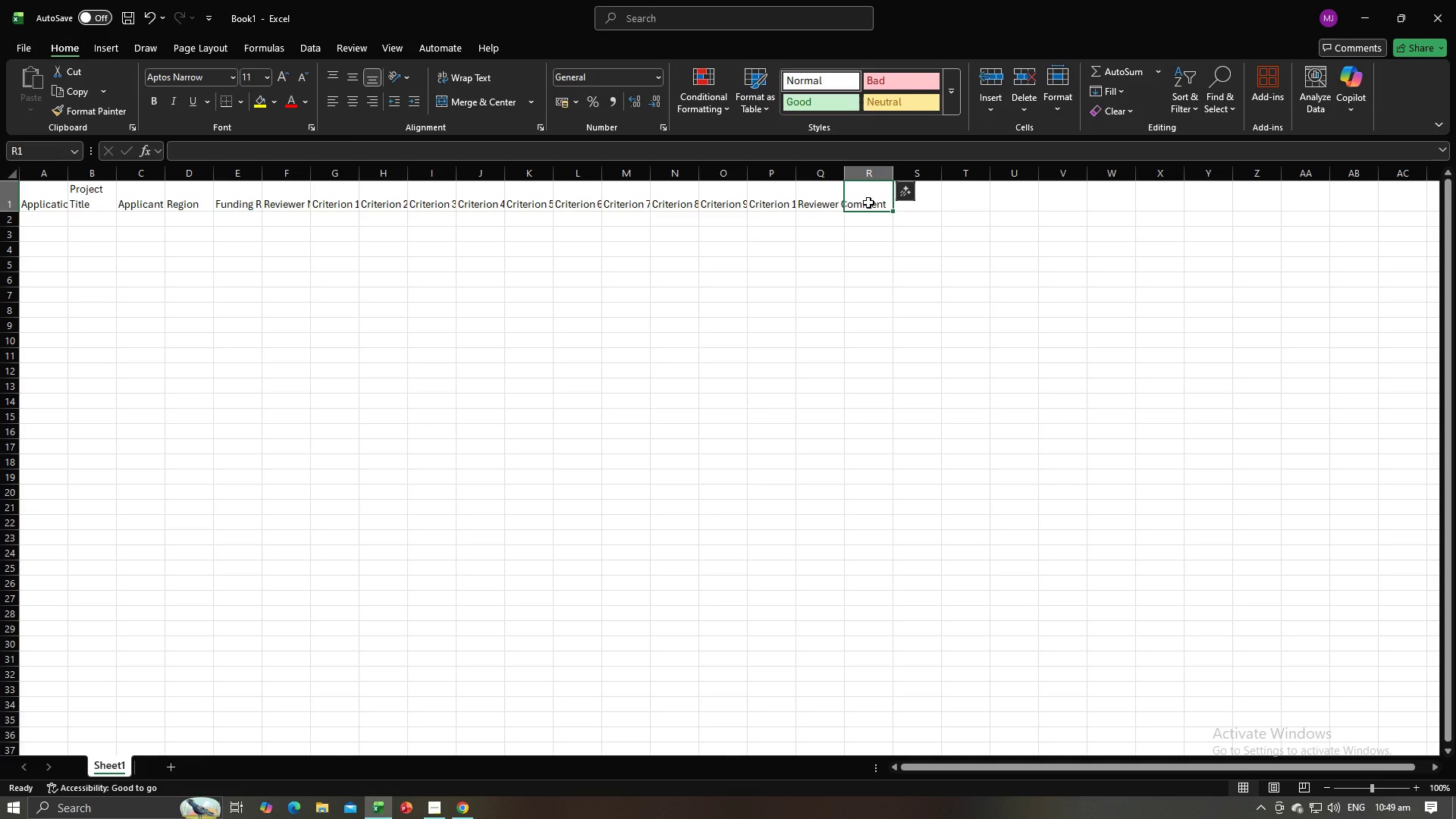 
key(Control+V)
 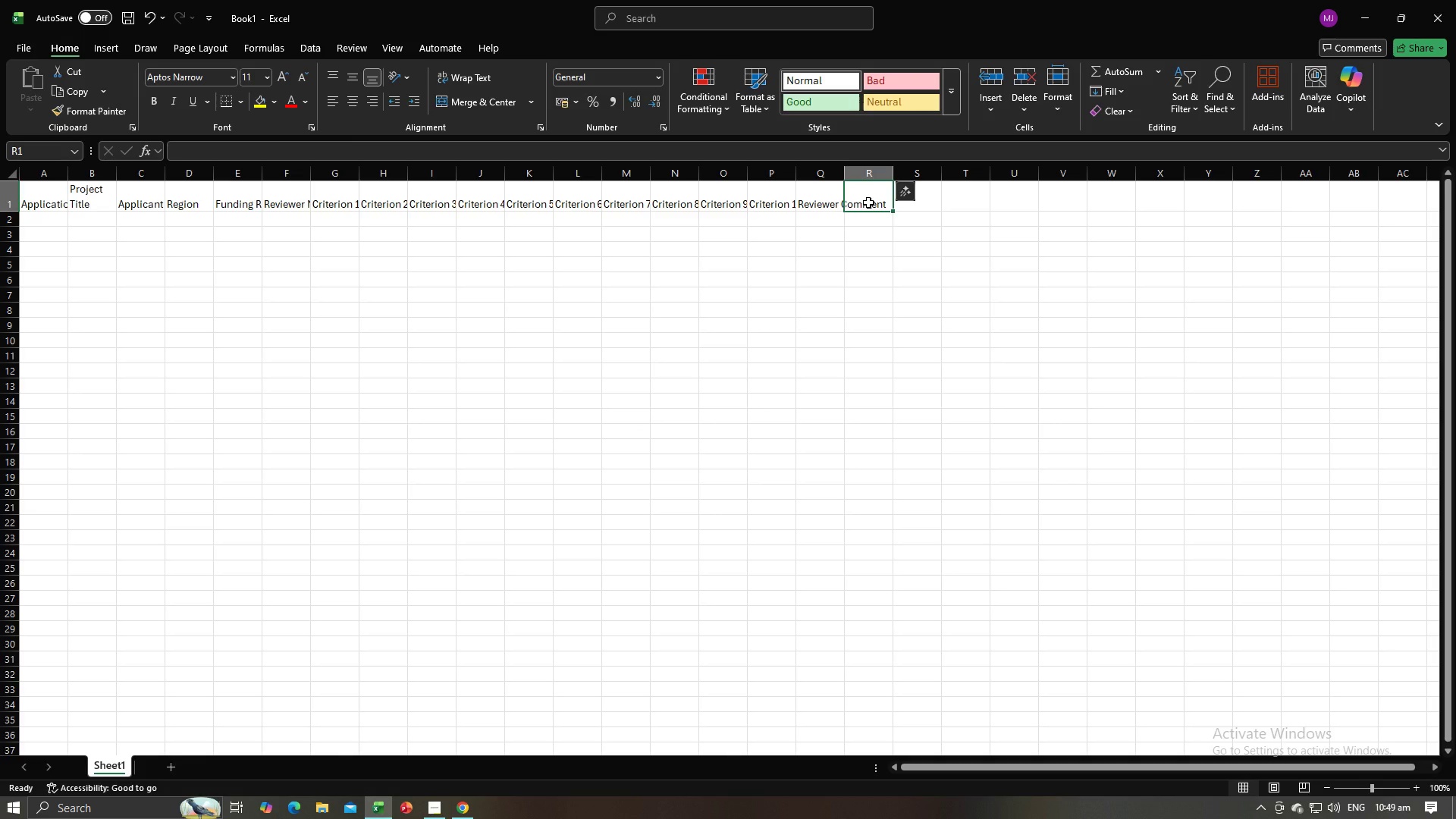 
key(Control+V)
 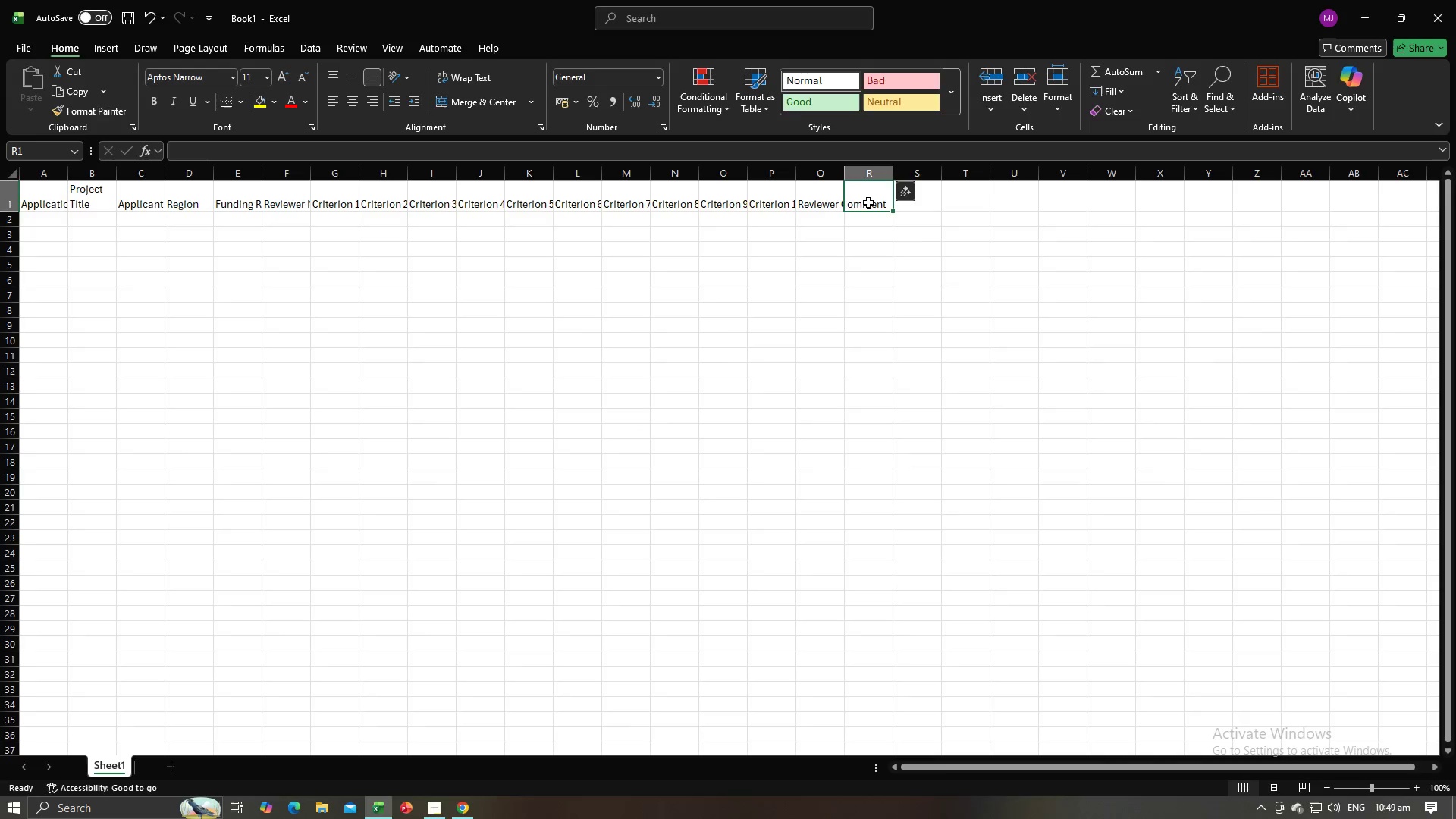 
key(Alt+AltLeft)
 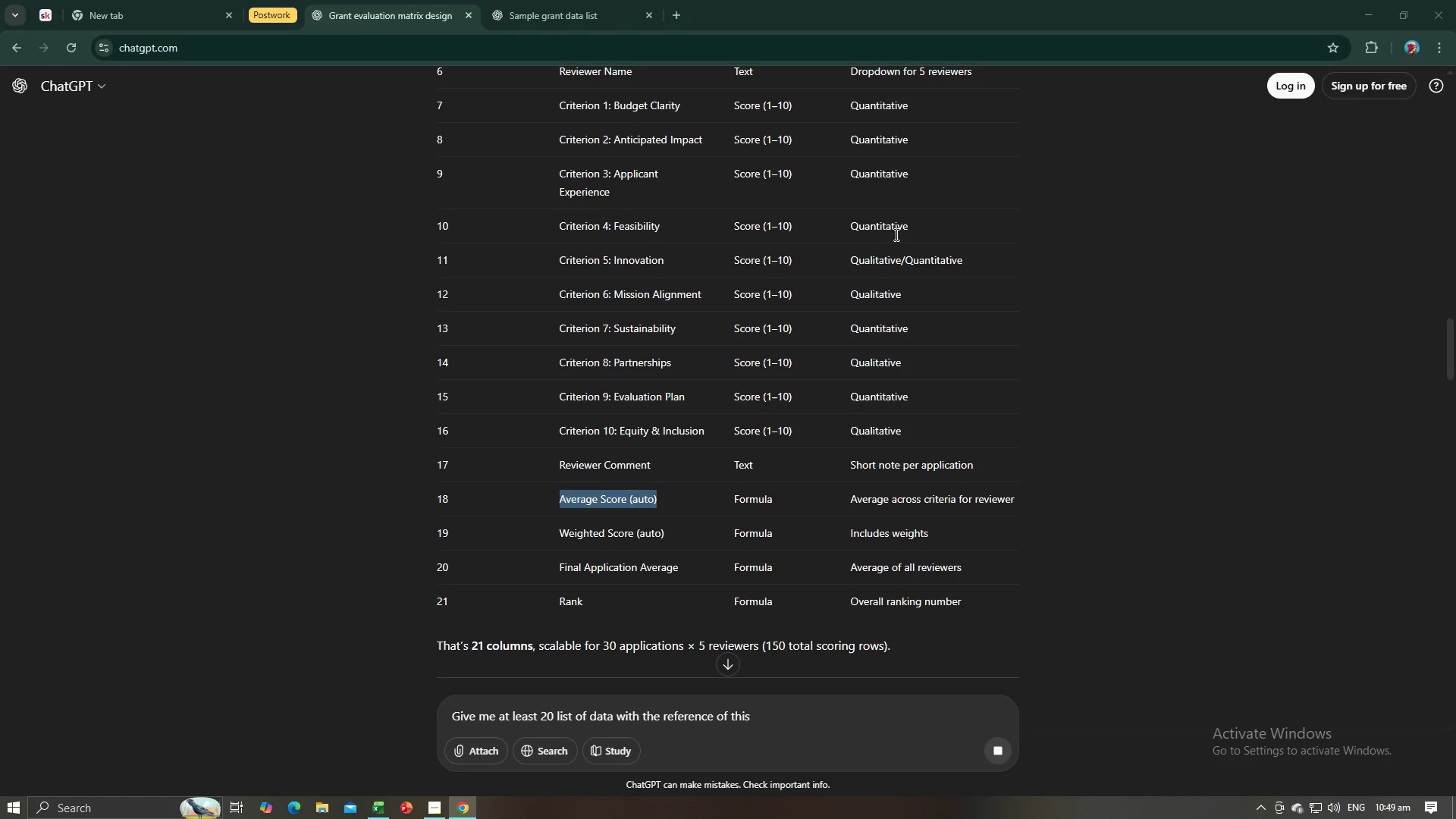 
key(Alt+Tab)
 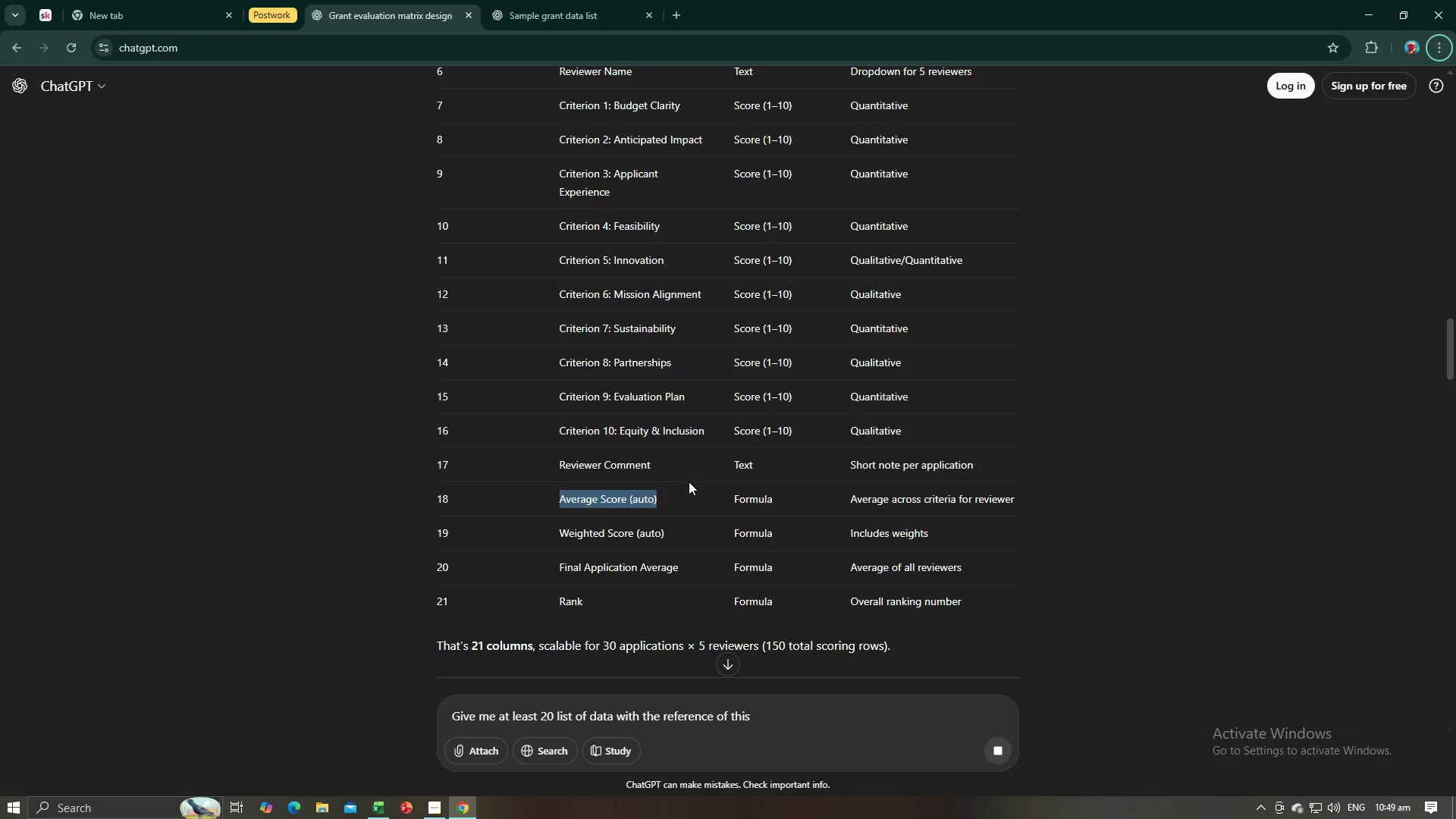 
key(Control+C)
 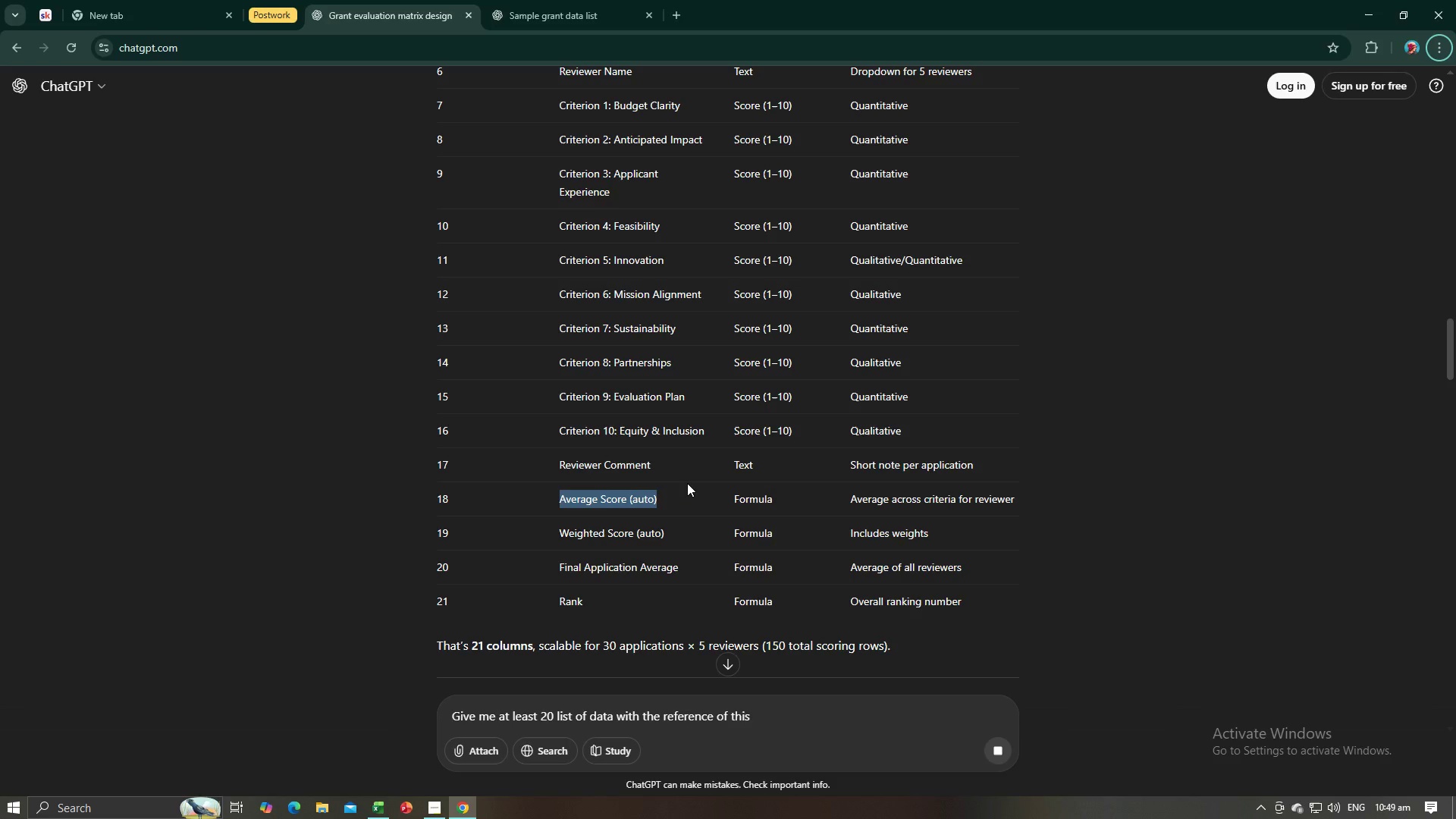 
key(Control+C)
 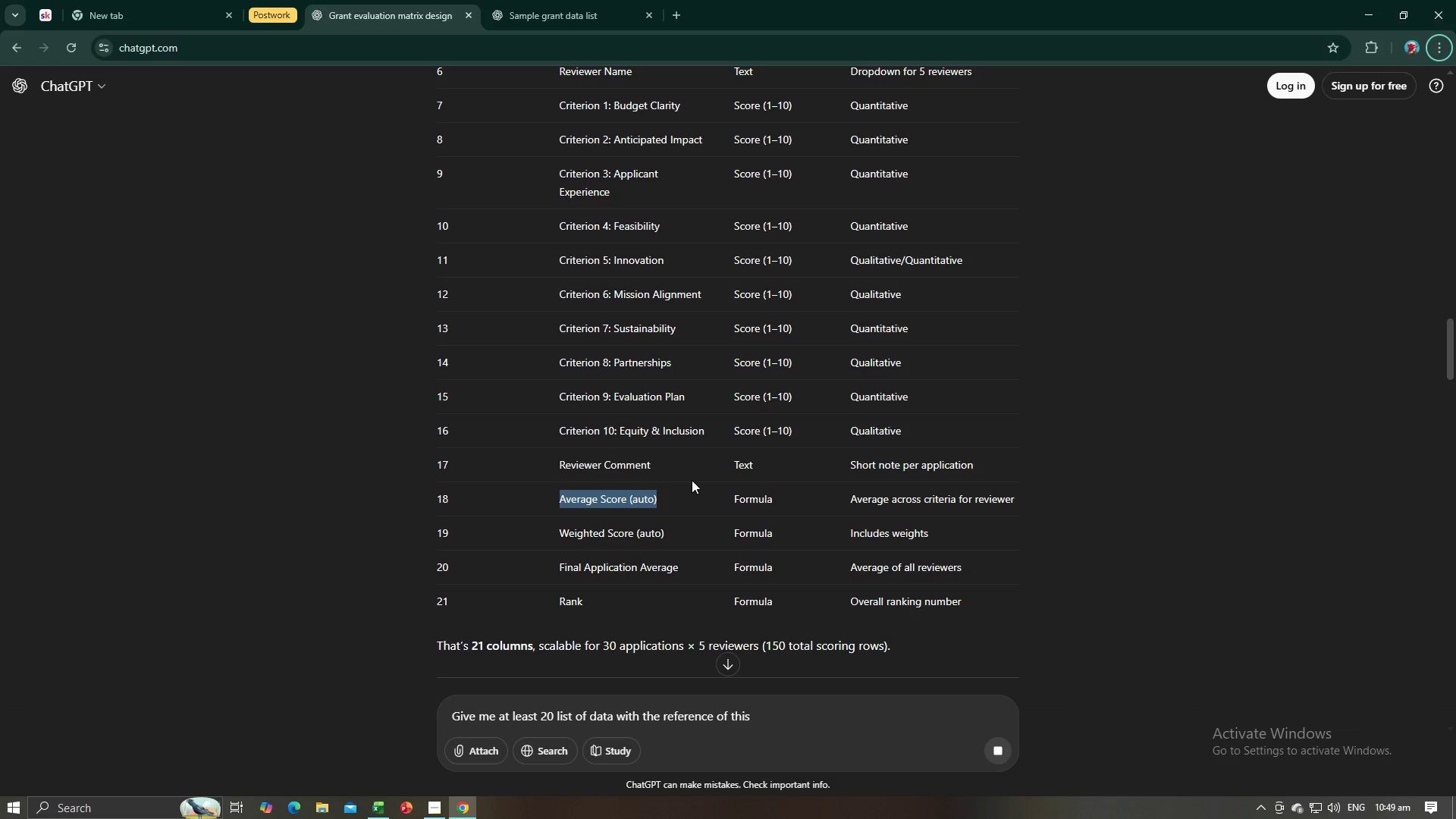 
key(Alt+AltLeft)
 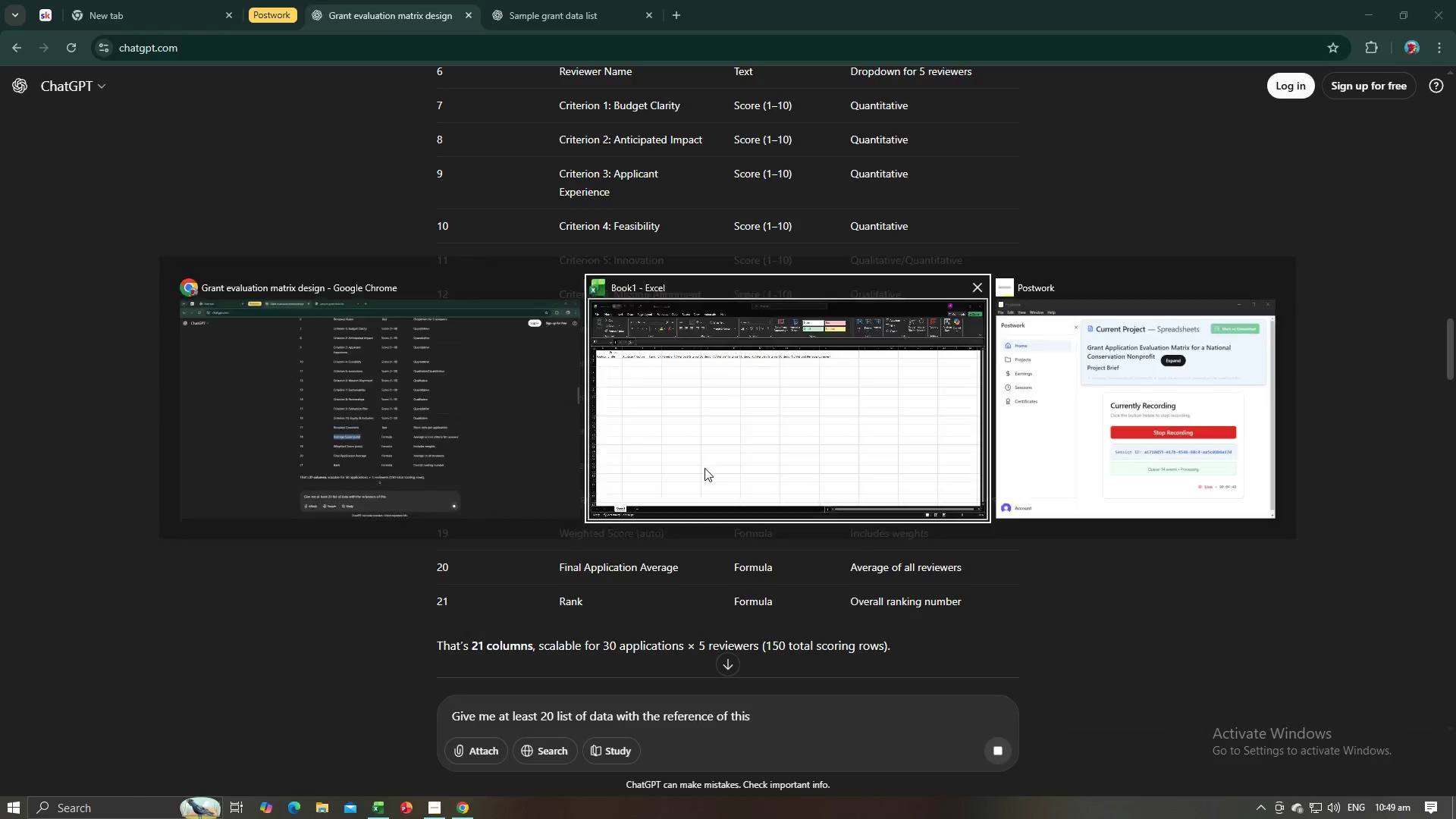 
key(Alt+Tab)
 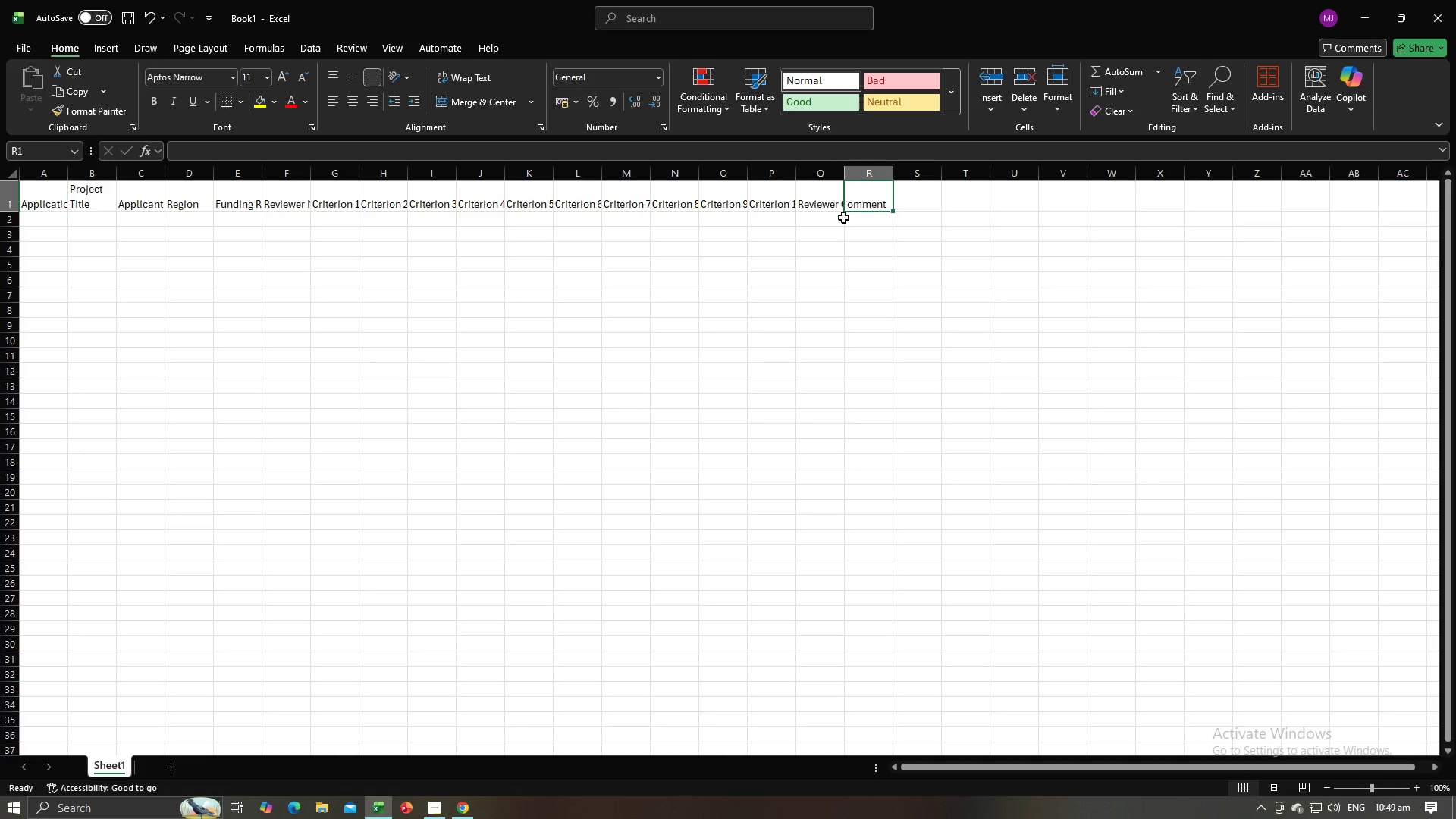 
key(Control+V)
 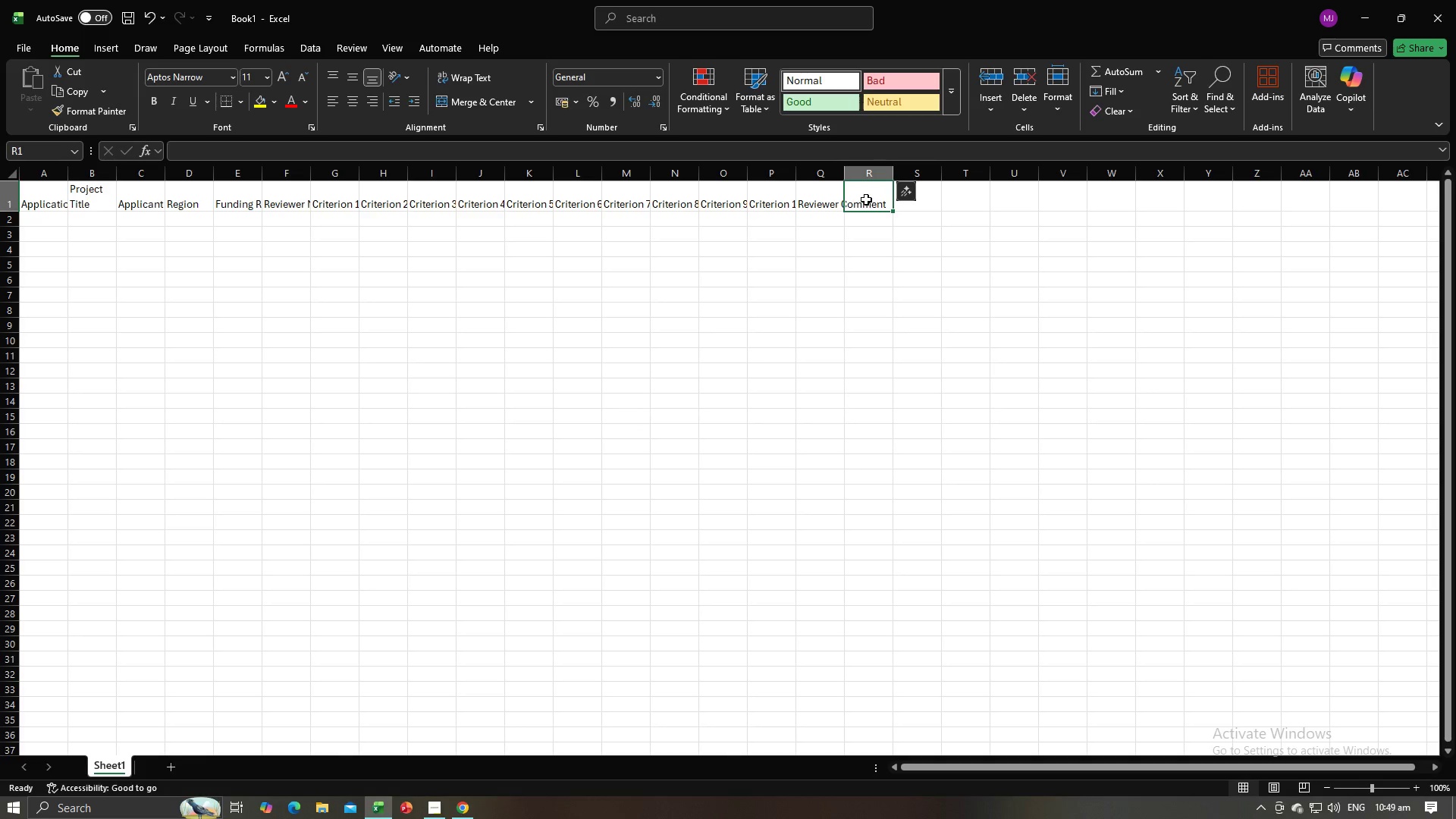 
left_click([866, 199])
 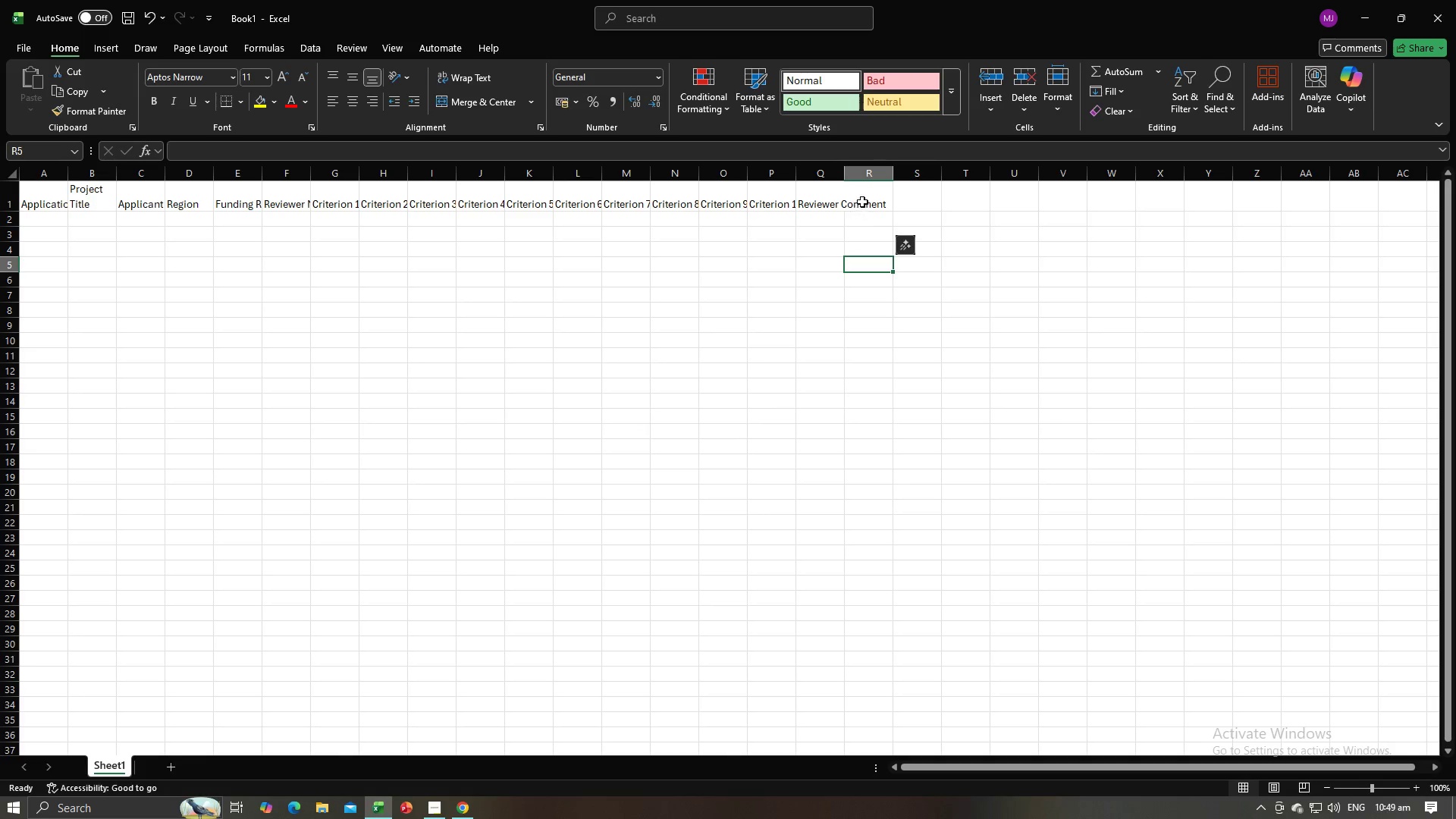 
triple_click([862, 202])
 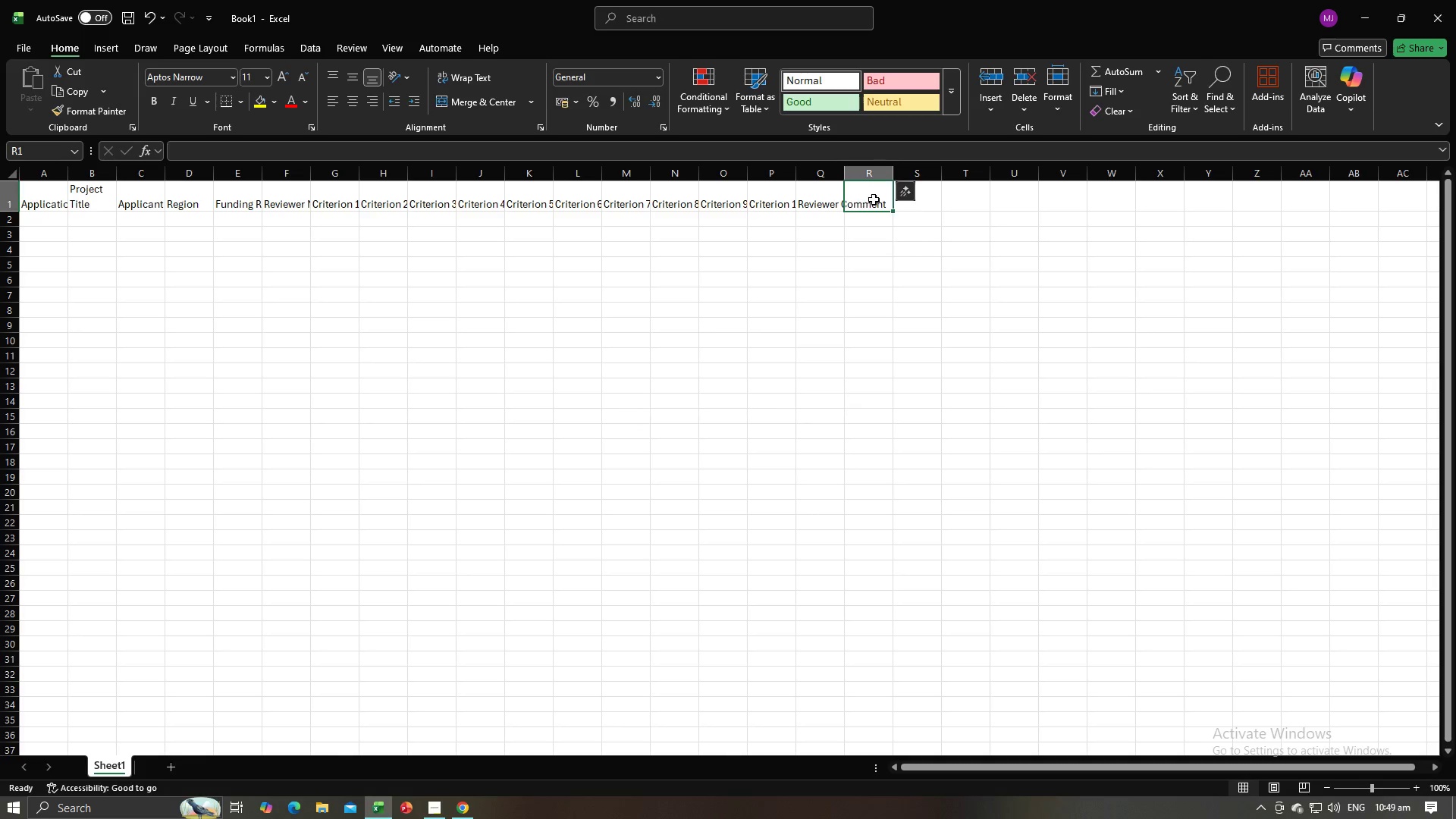 
key(Alt+AltLeft)
 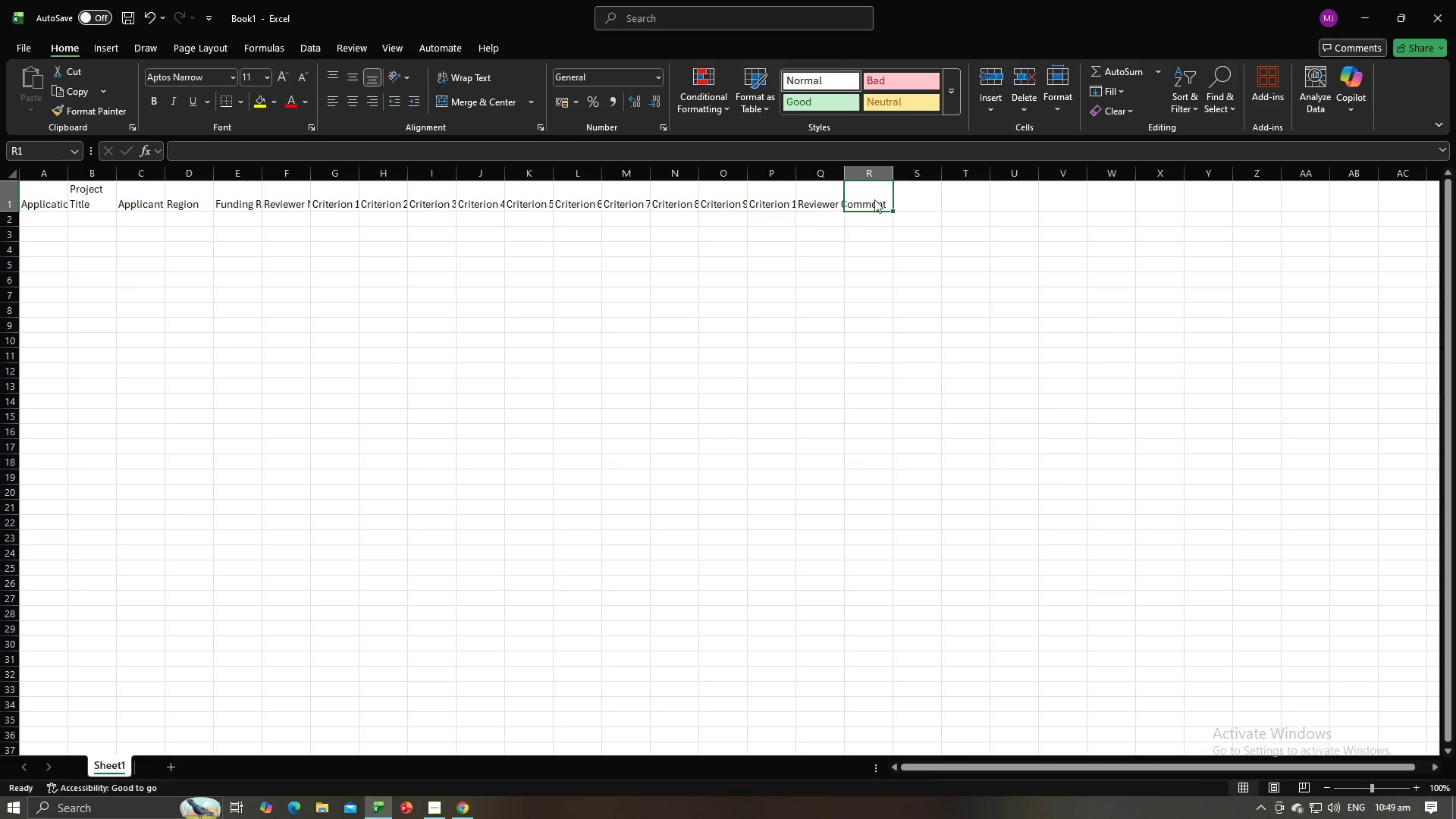 
key(Alt+Tab)
 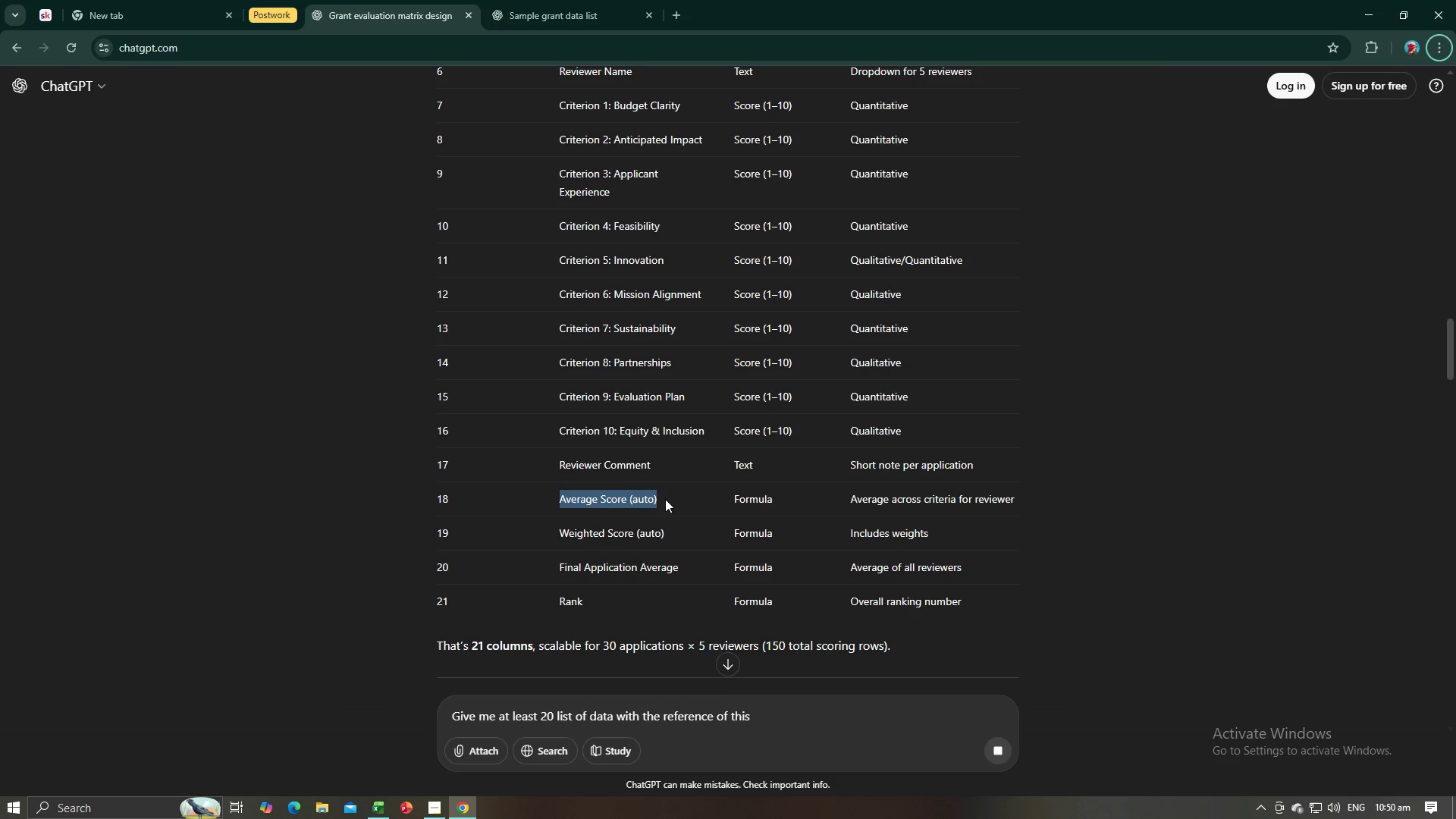 
key(Control+C)
 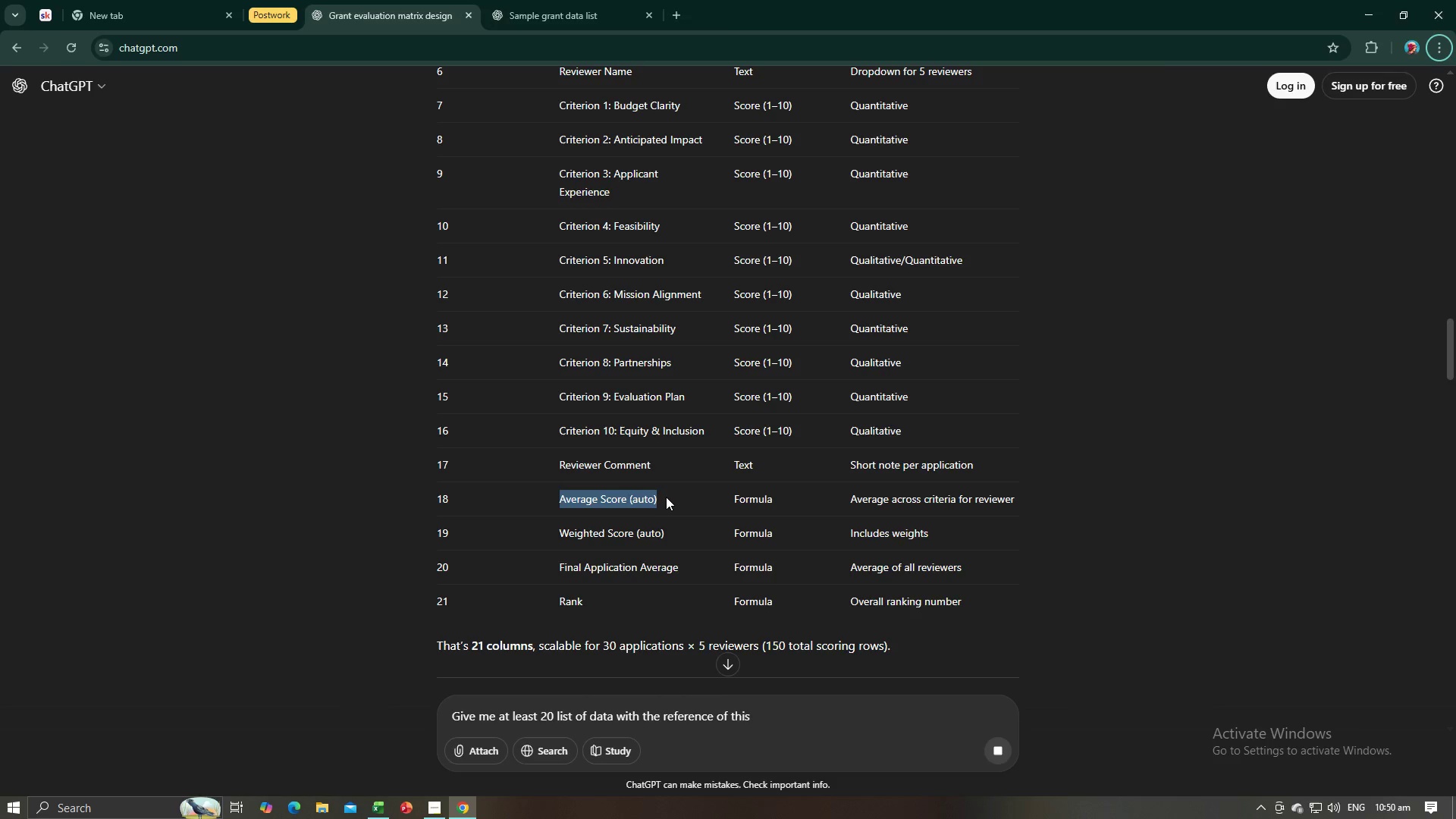 
key(Control+C)
 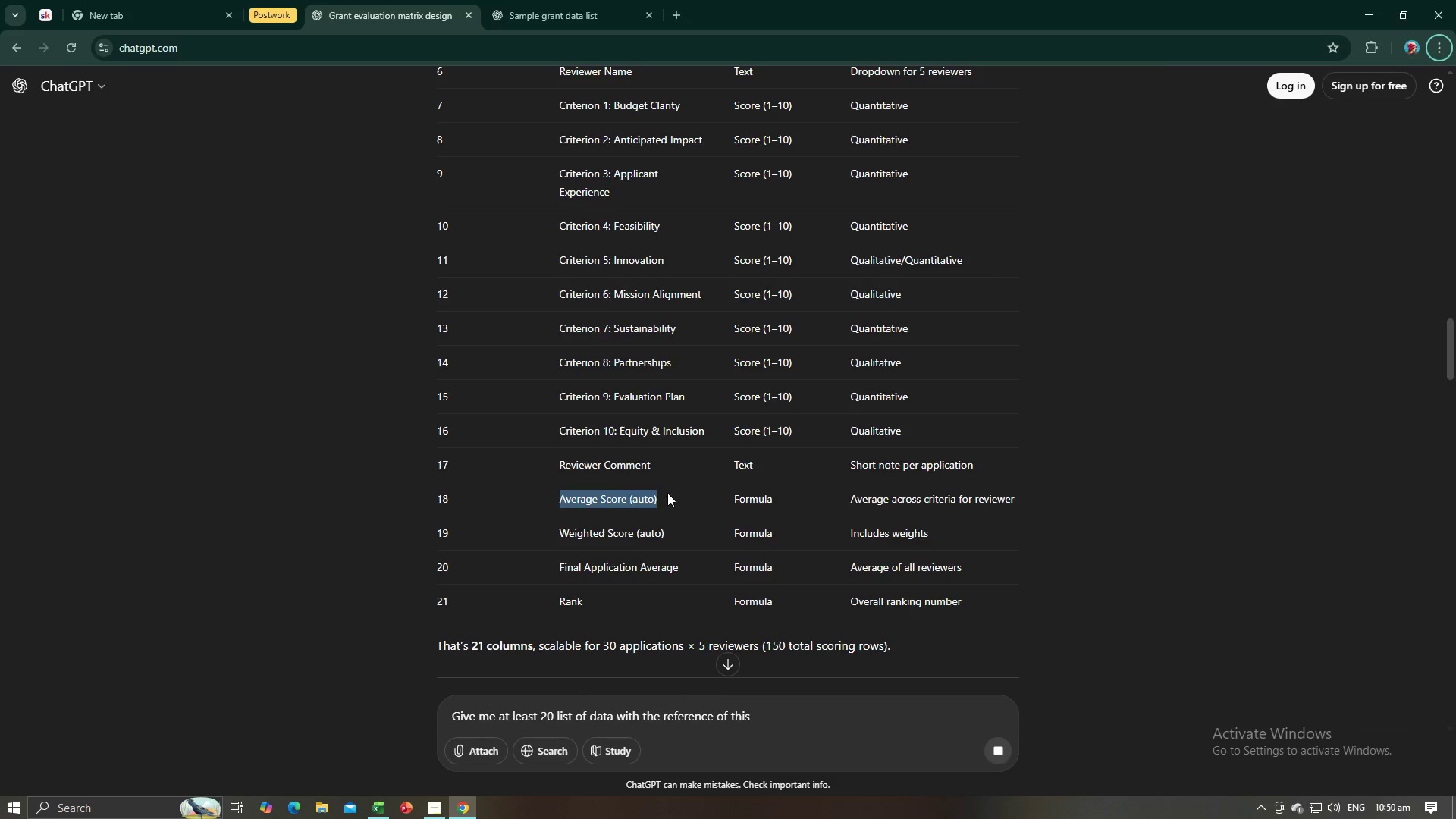 
key(Alt+AltLeft)
 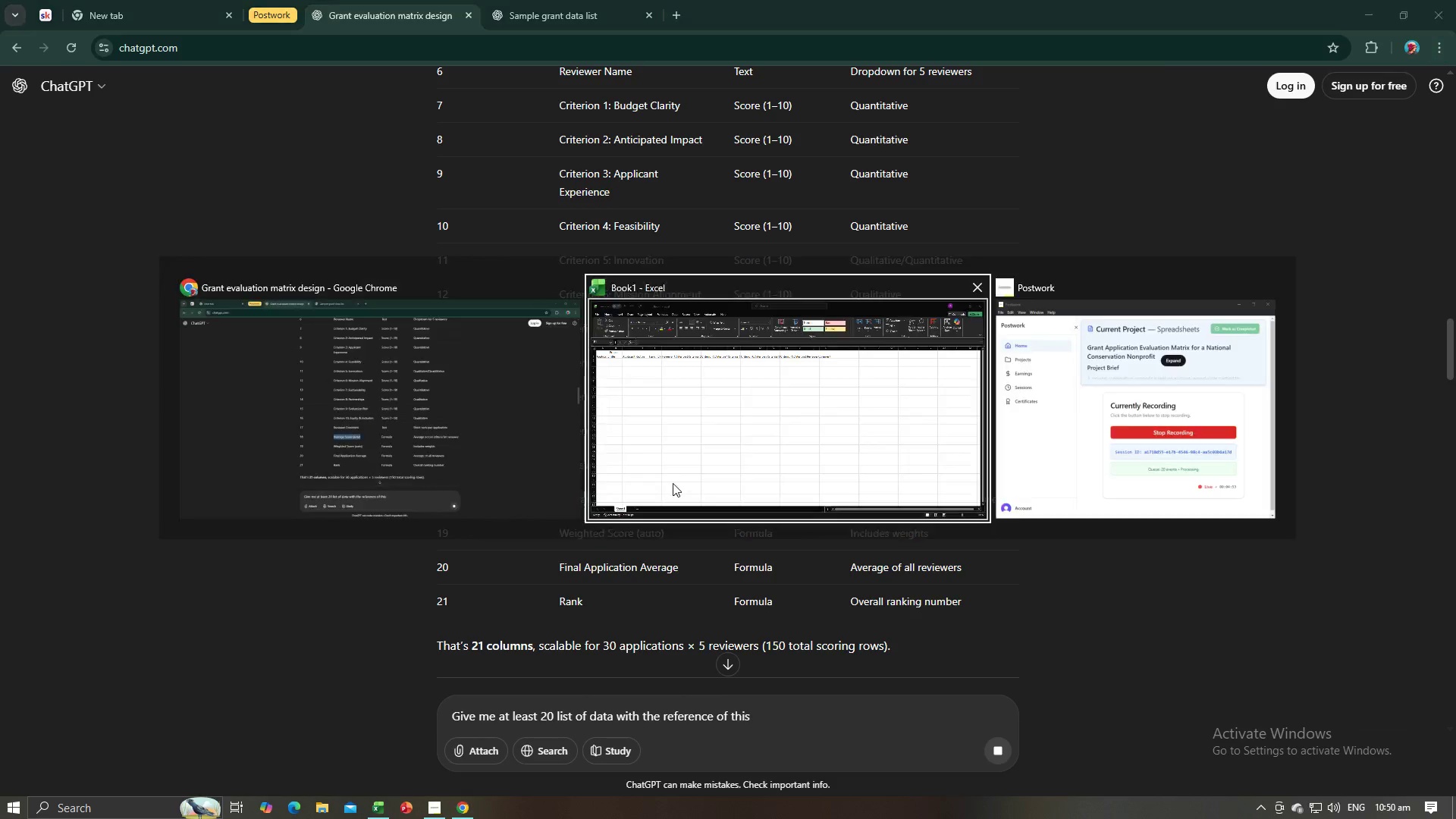 
key(Alt+Tab)
 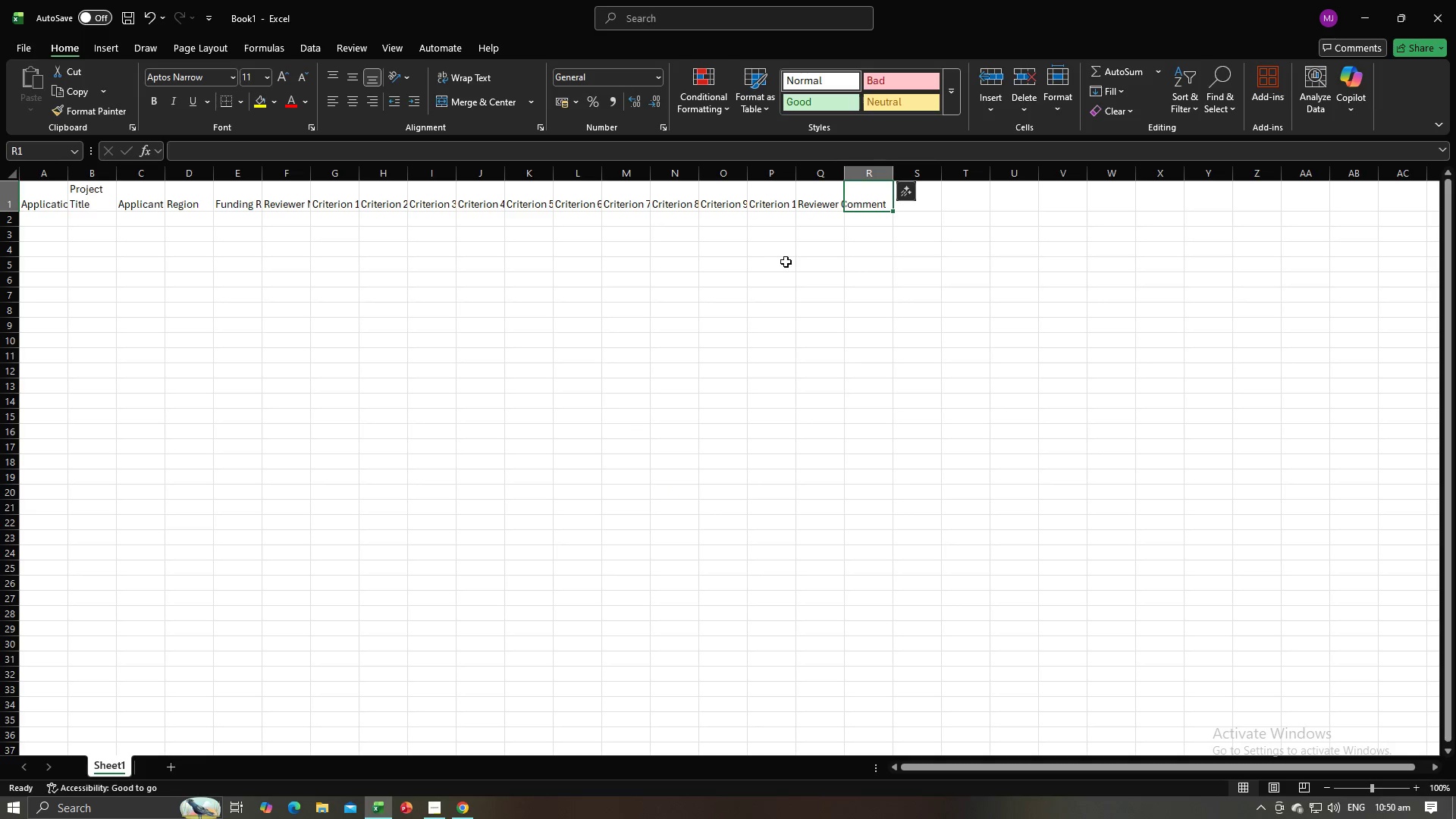 
key(Control+V)
 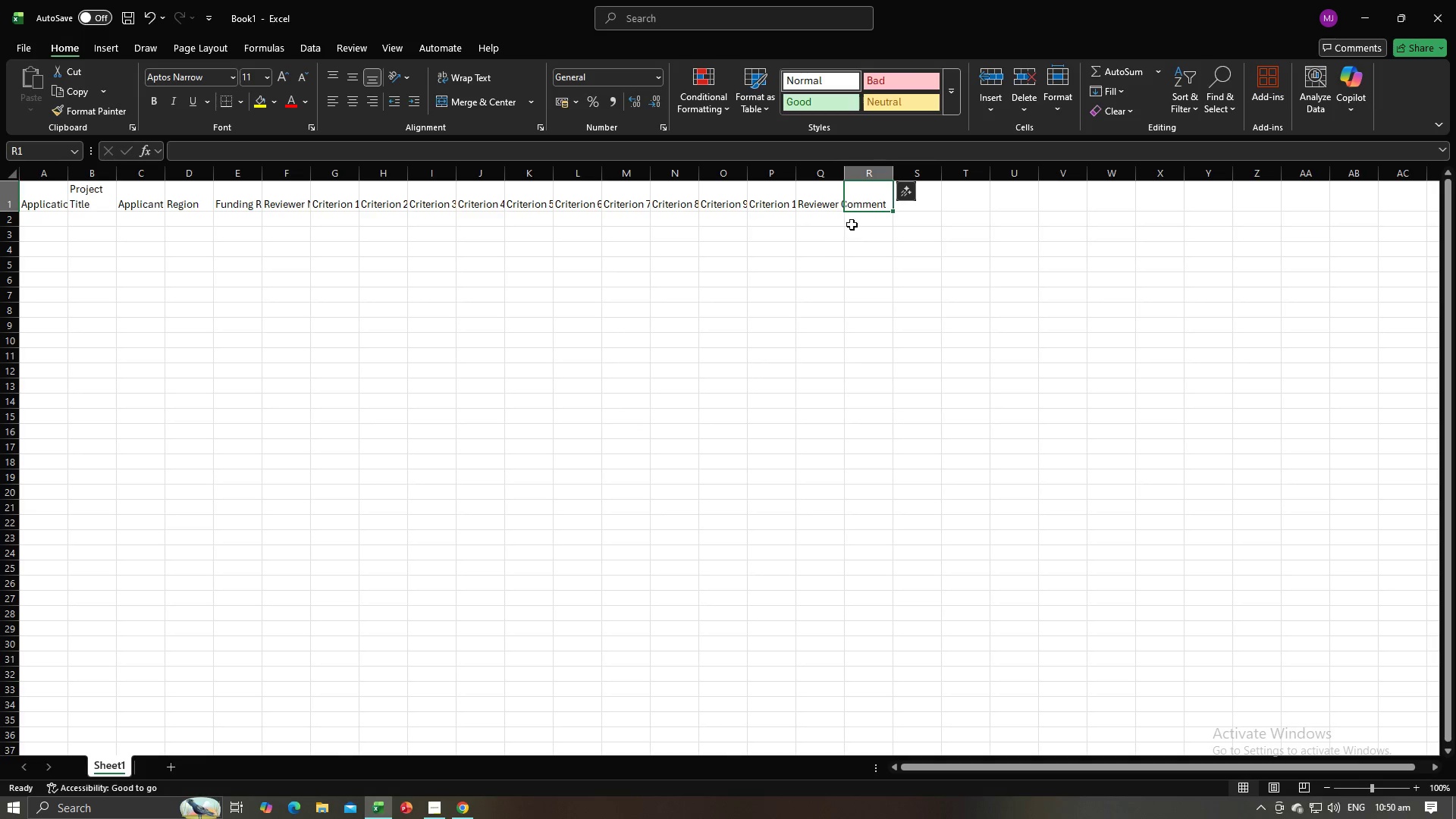 
key(Alt+AltLeft)
 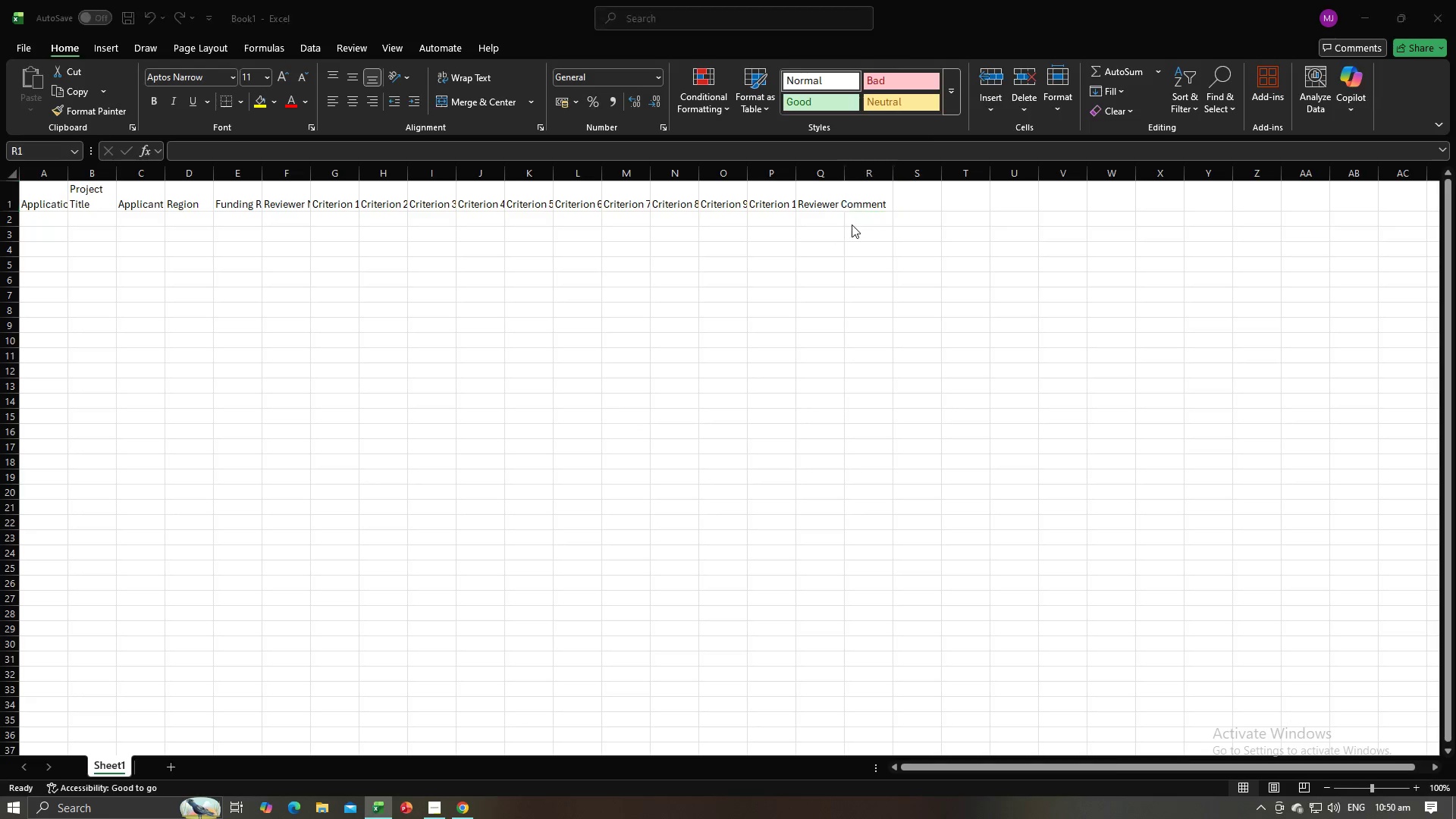 
key(Alt+Tab)
 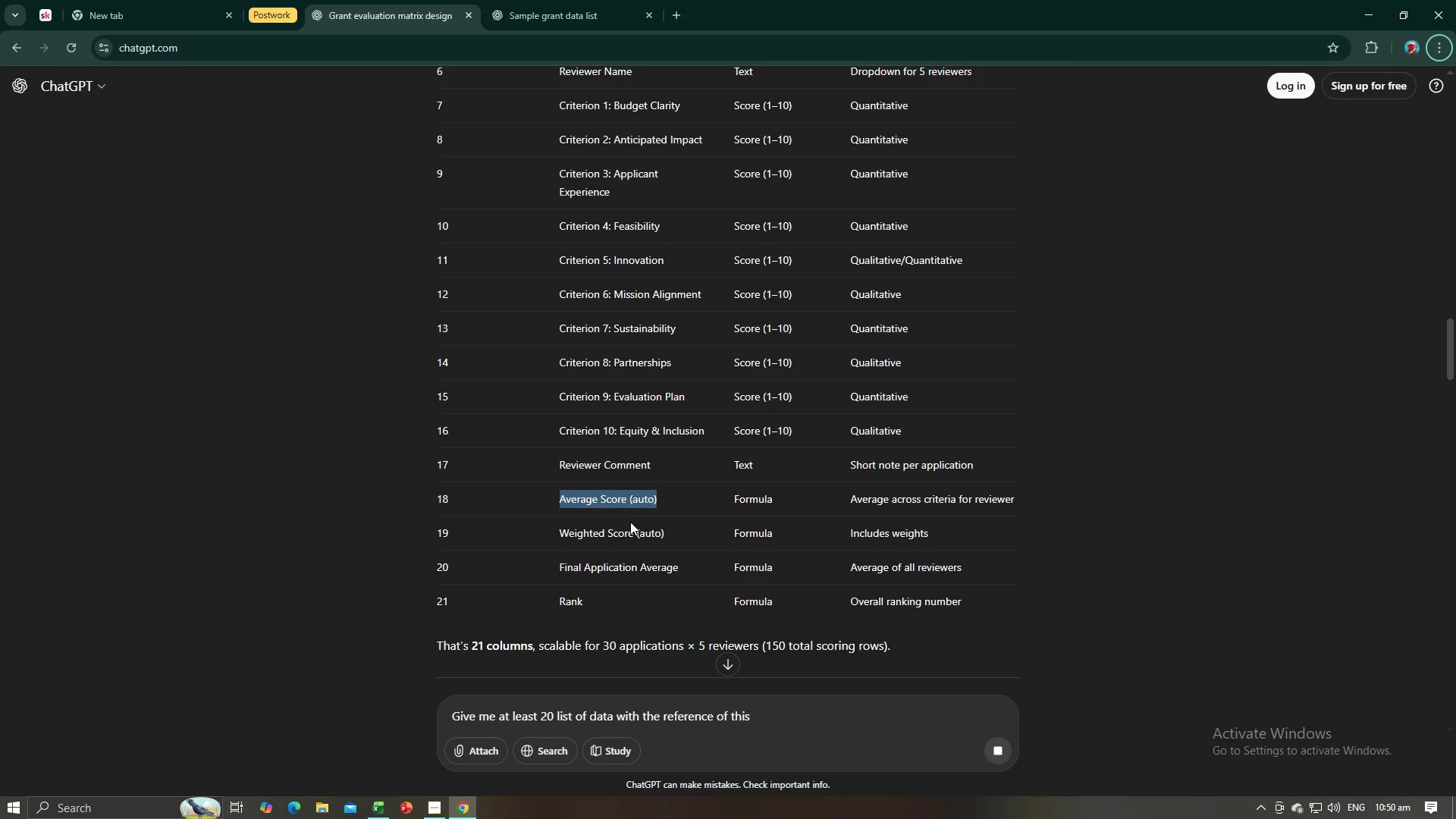 
left_click([630, 522])
 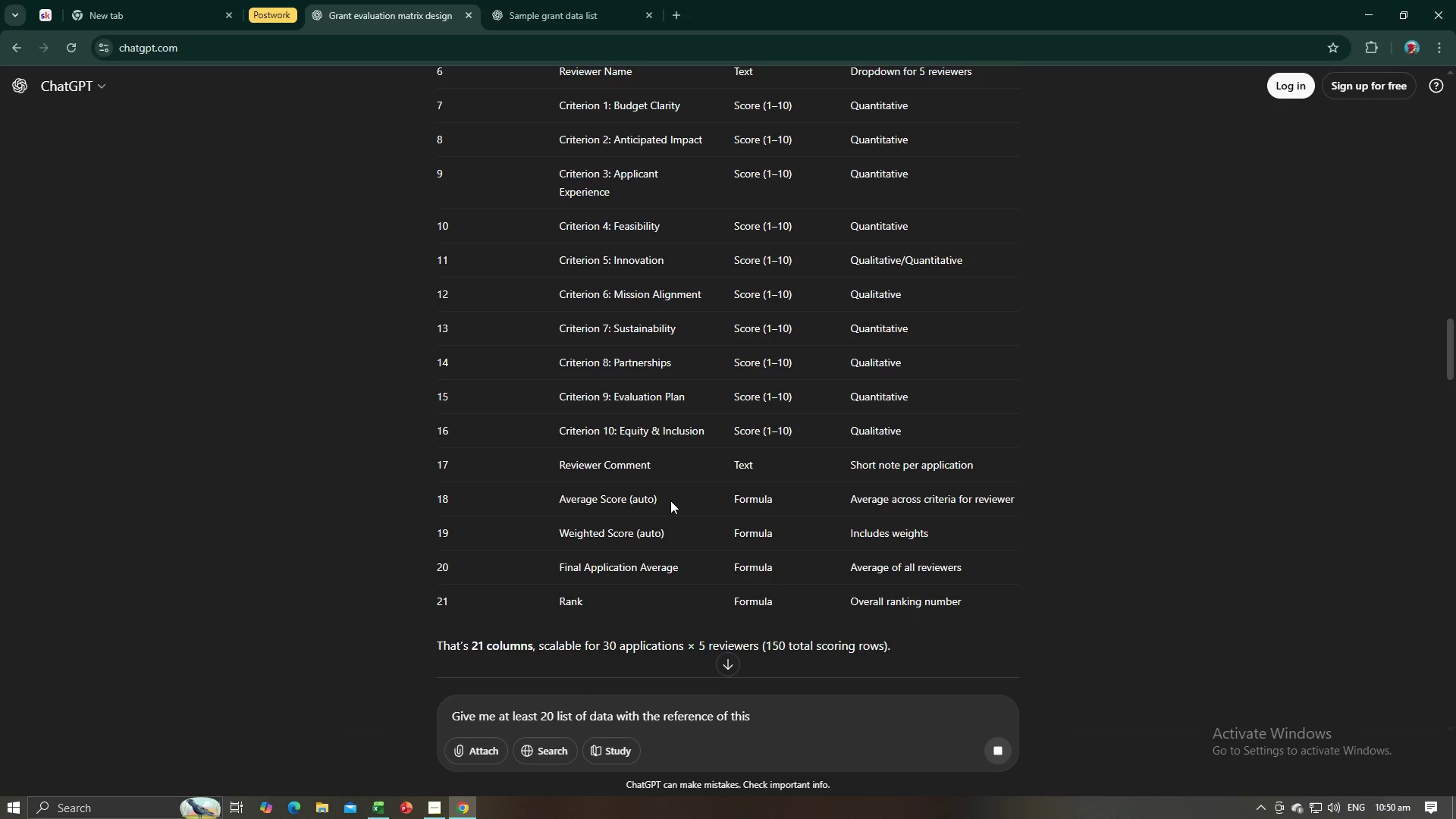 
left_click_drag(start_coordinate=[669, 498], to_coordinate=[560, 502])
 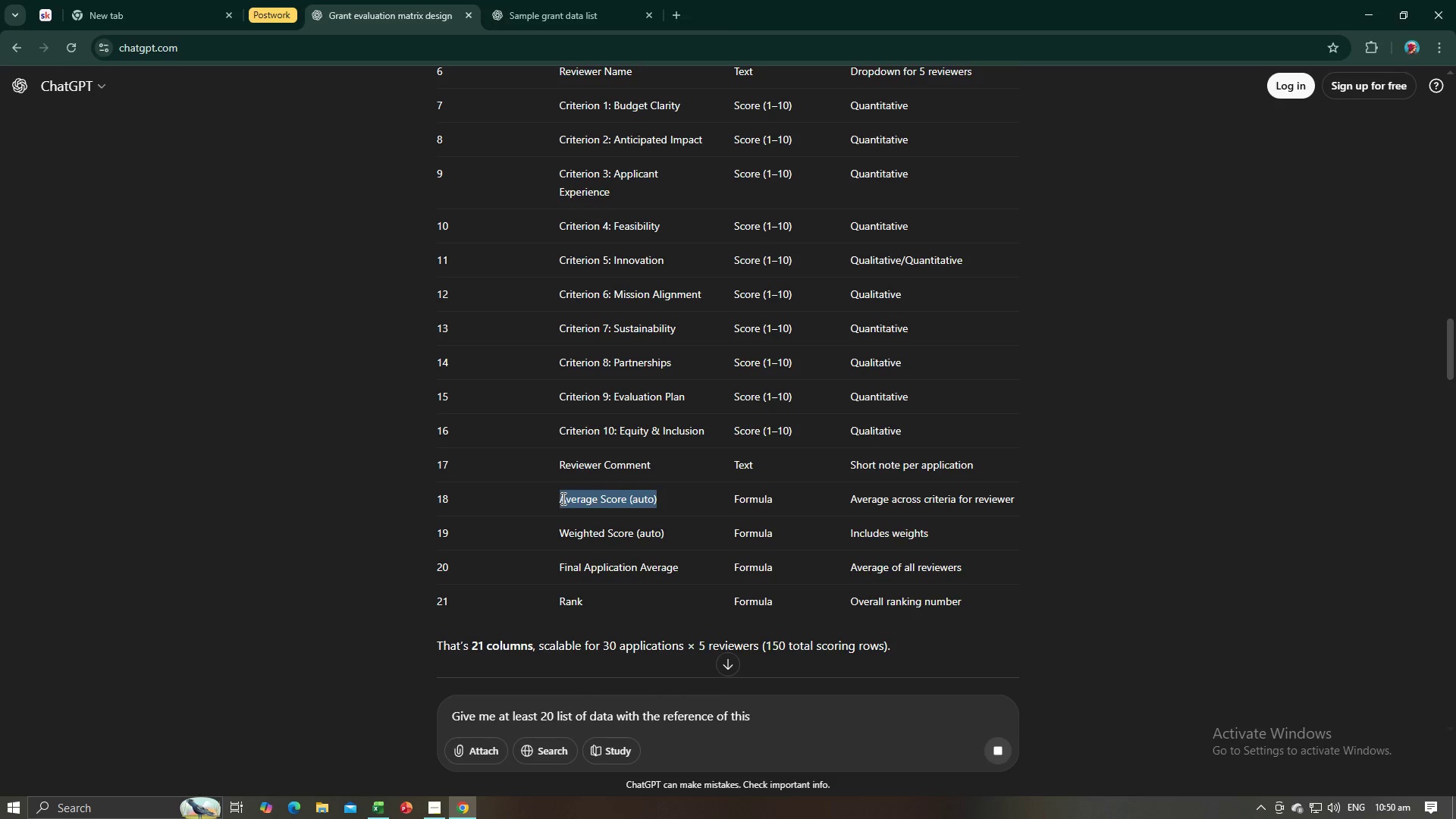 
key(Control+C)
 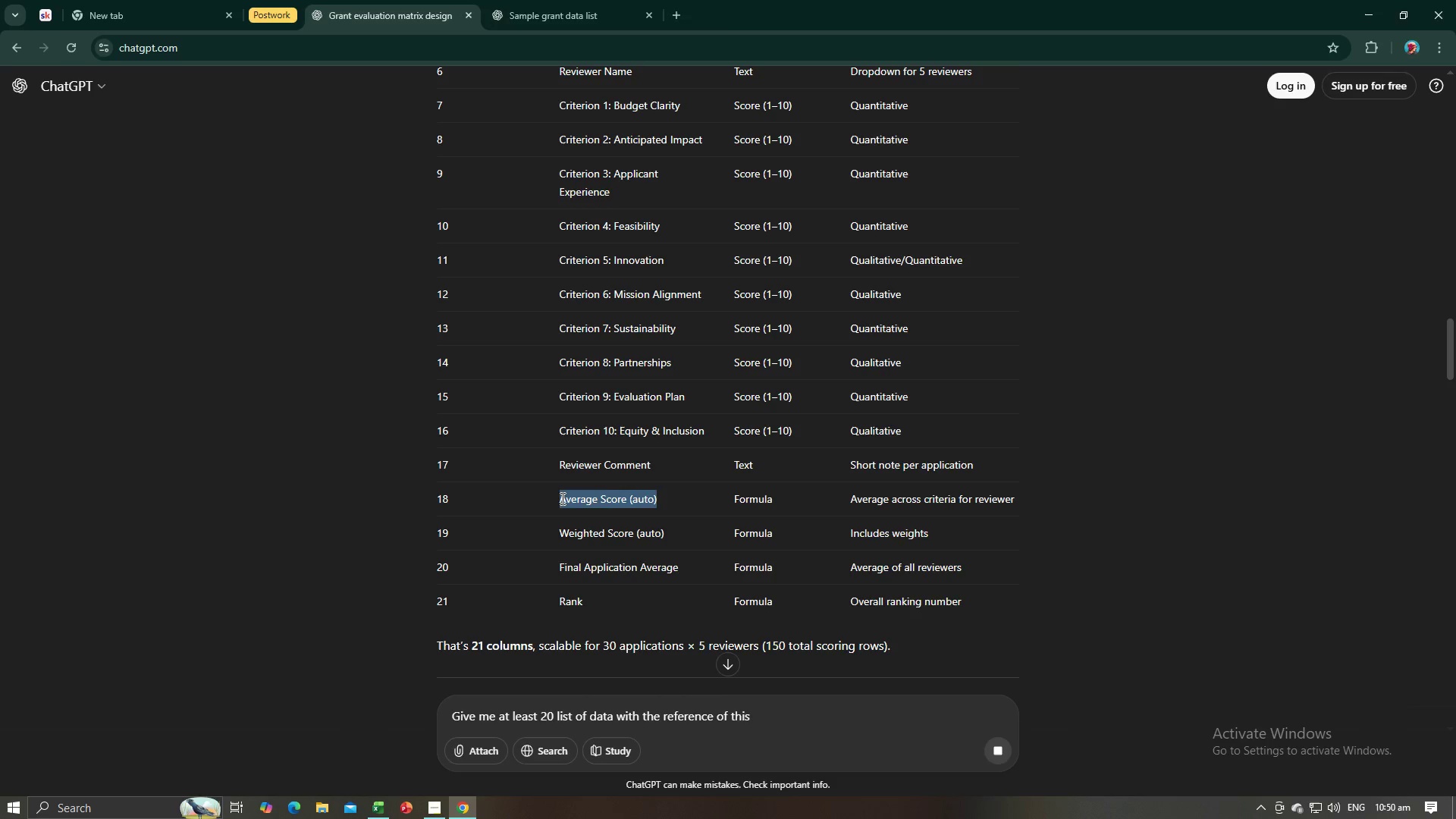 
key(Control+C)
 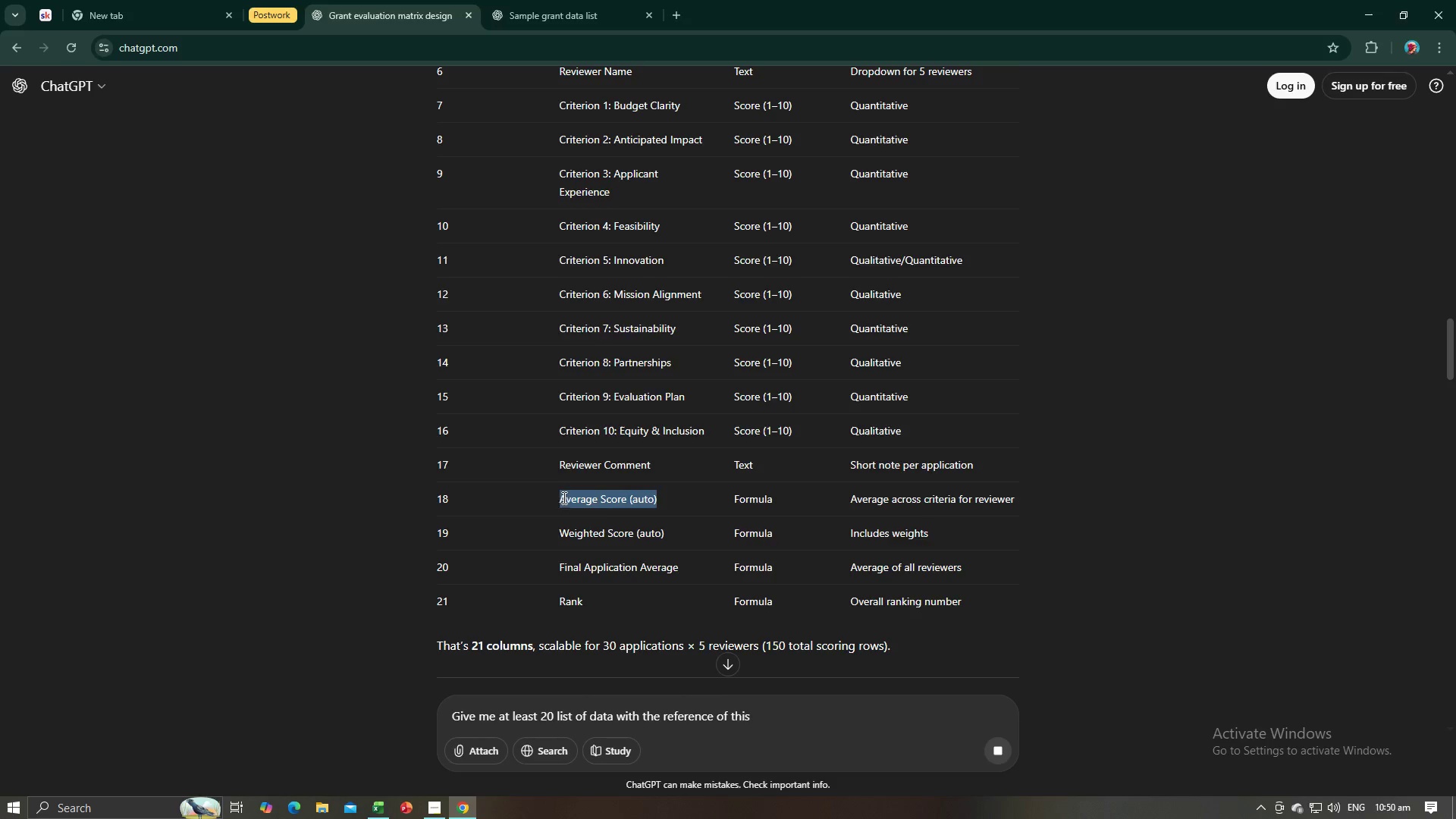 
key(Alt+AltLeft)
 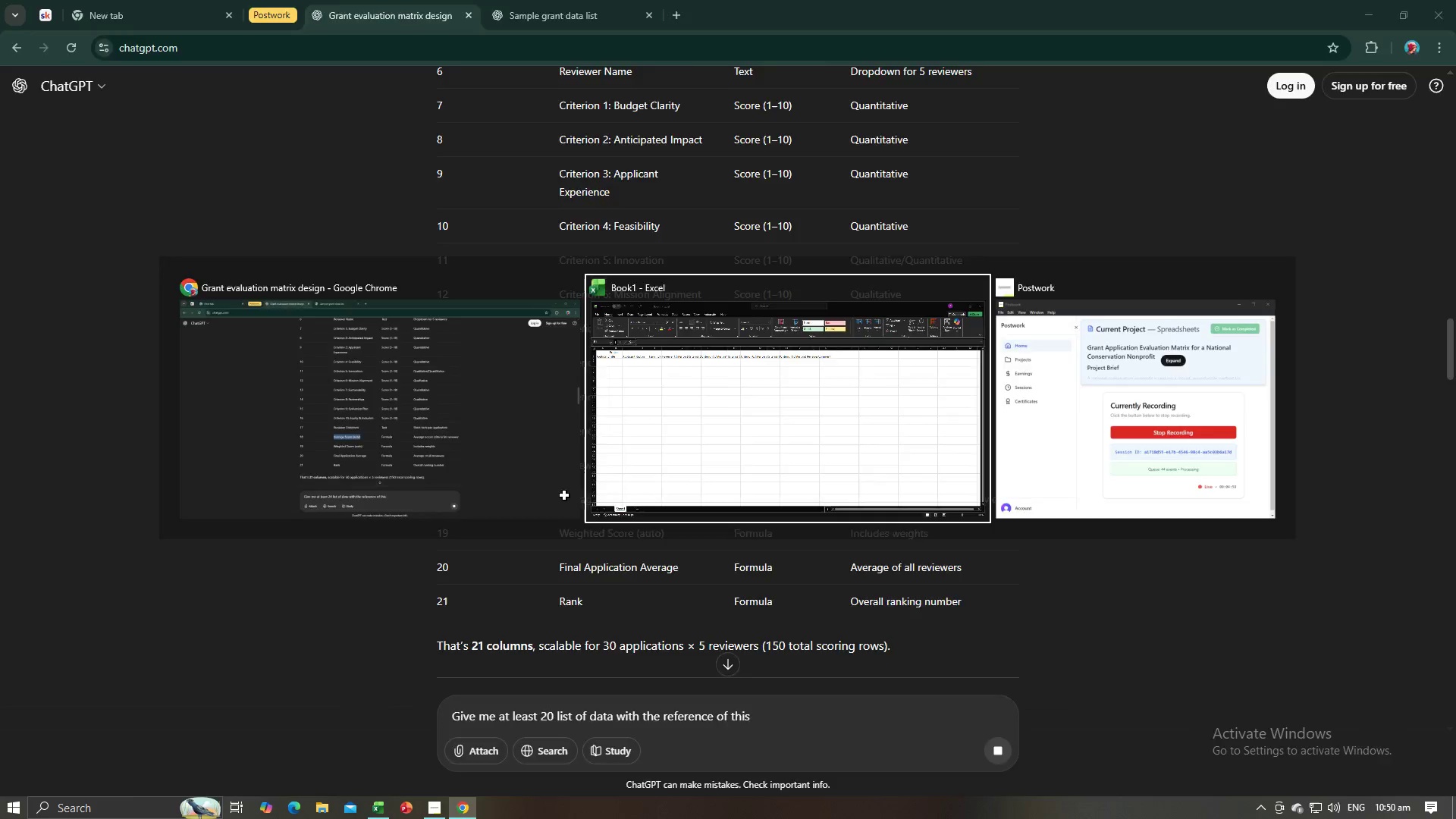 
key(Alt+Tab)
 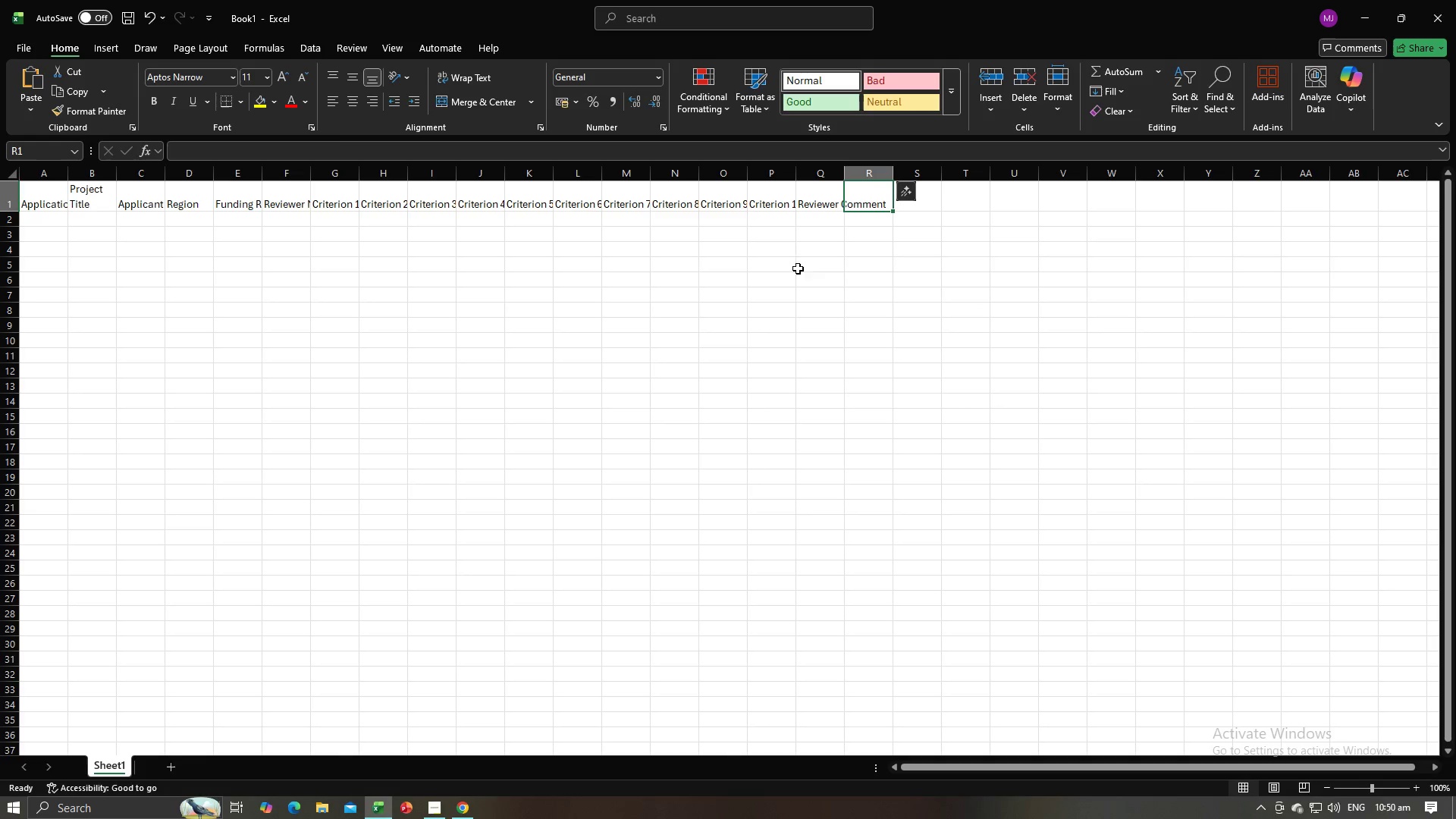 
key(Control+V)
 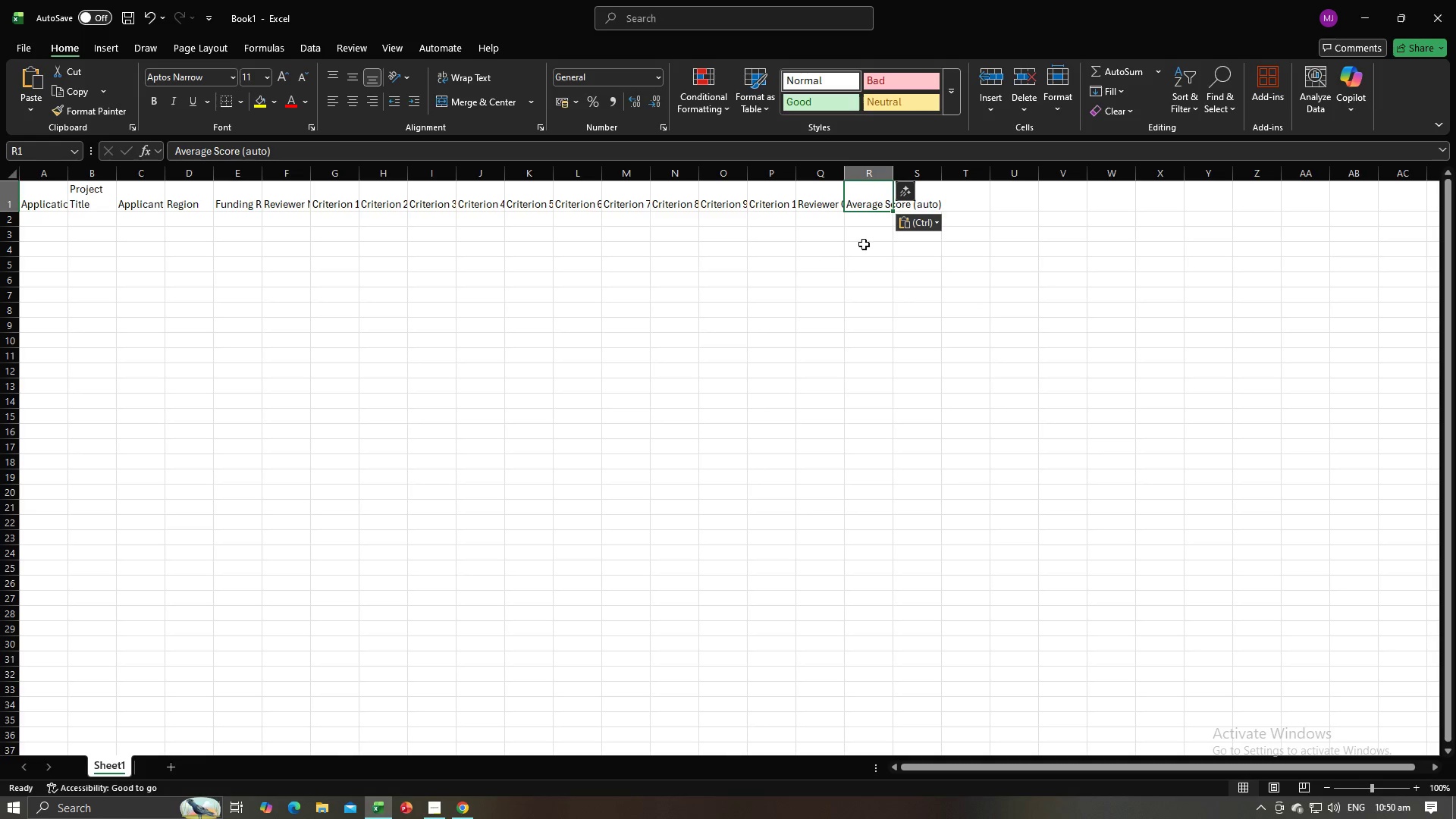 
key(Tab)
 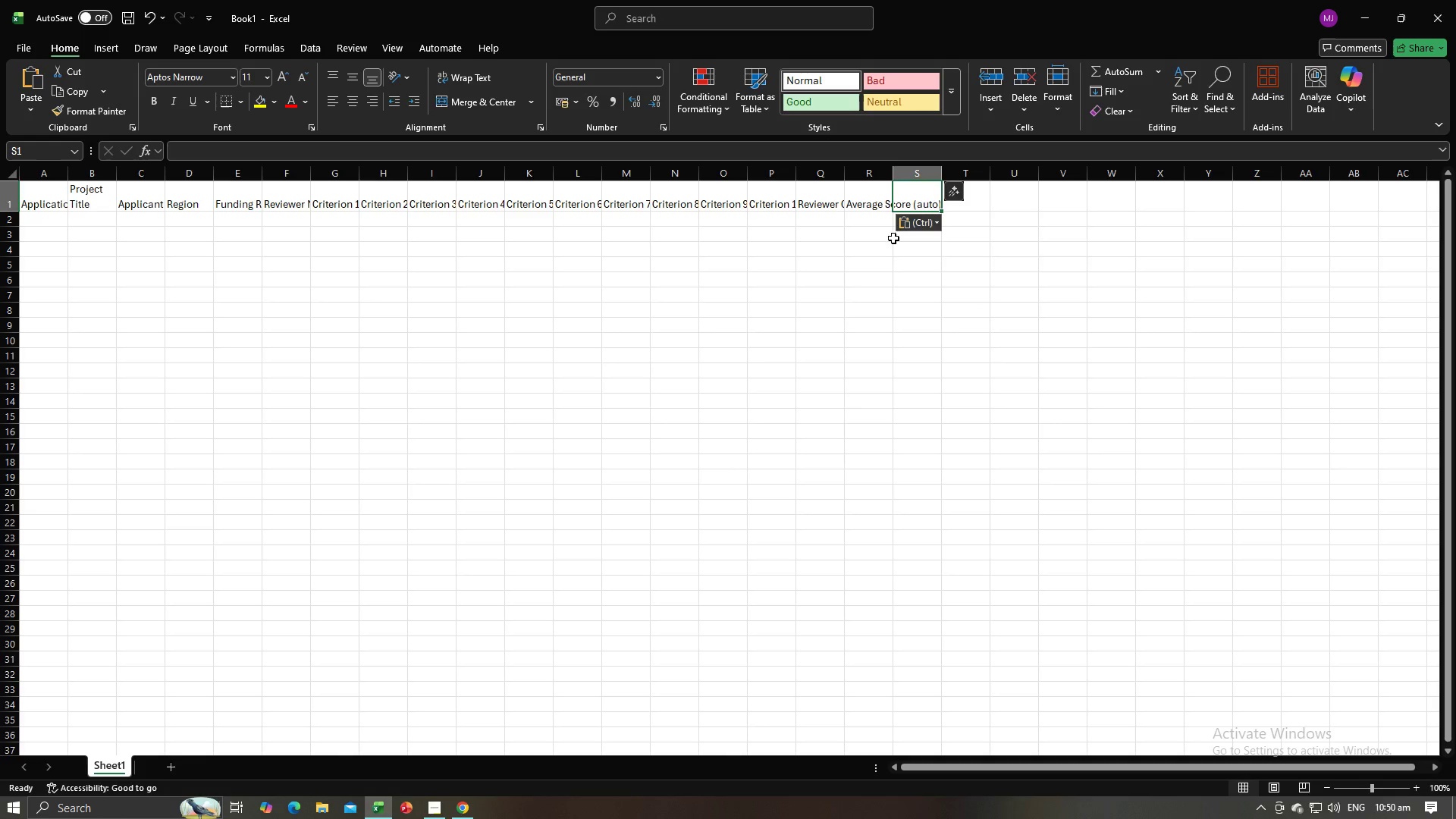 
key(Alt+AltLeft)
 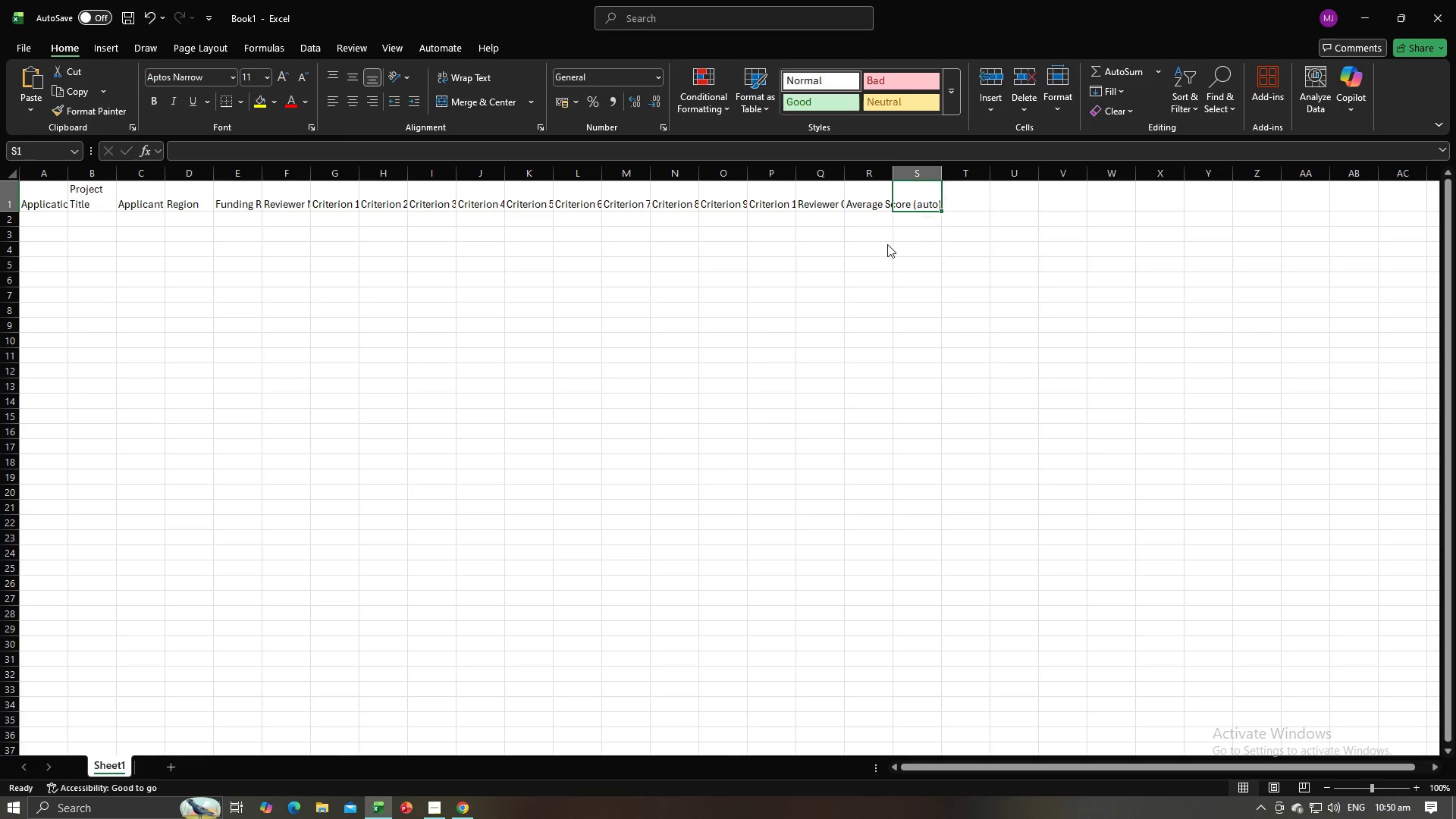 
key(Alt+Tab)
 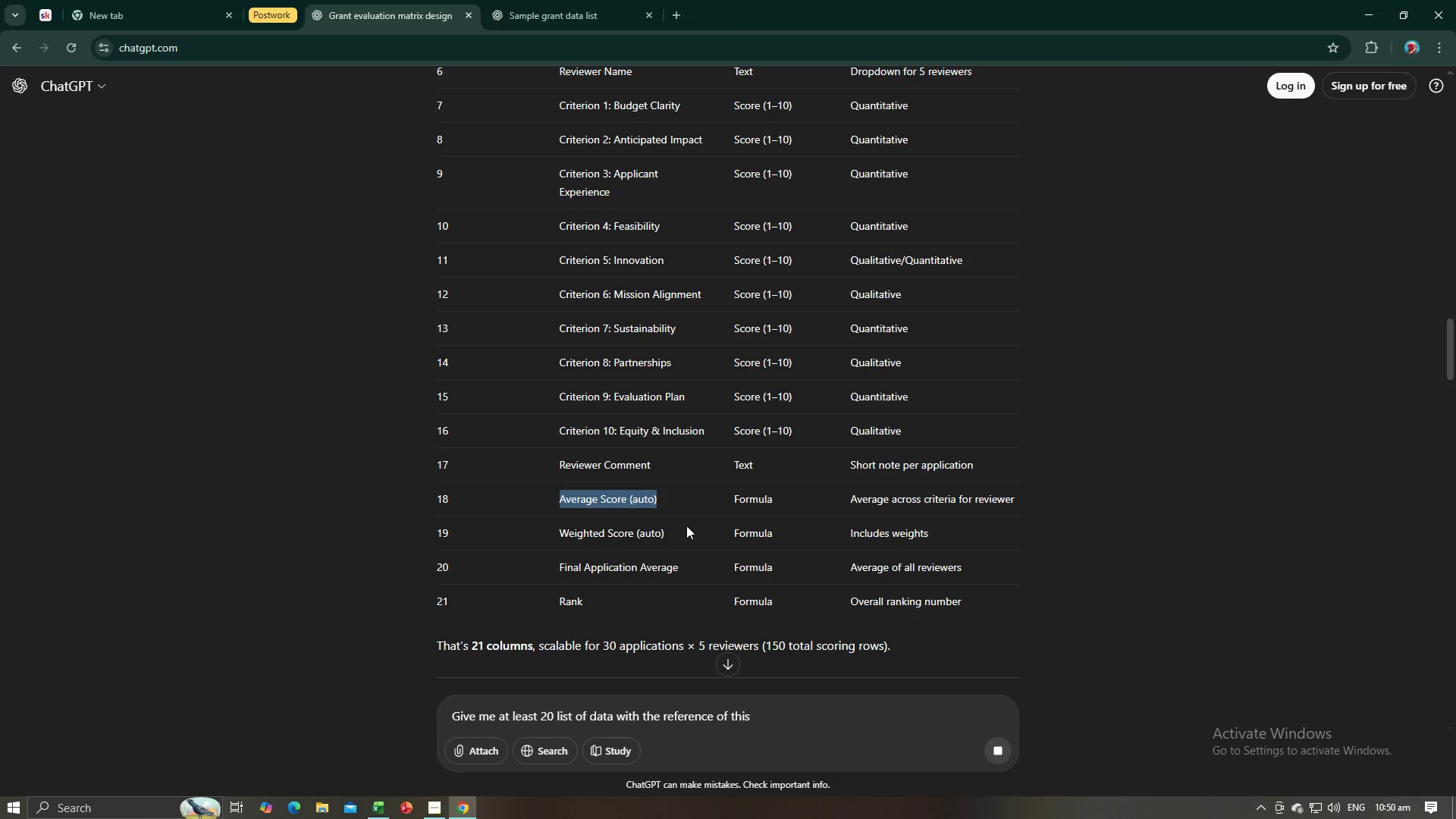 
left_click_drag(start_coordinate=[674, 529], to_coordinate=[558, 539])
 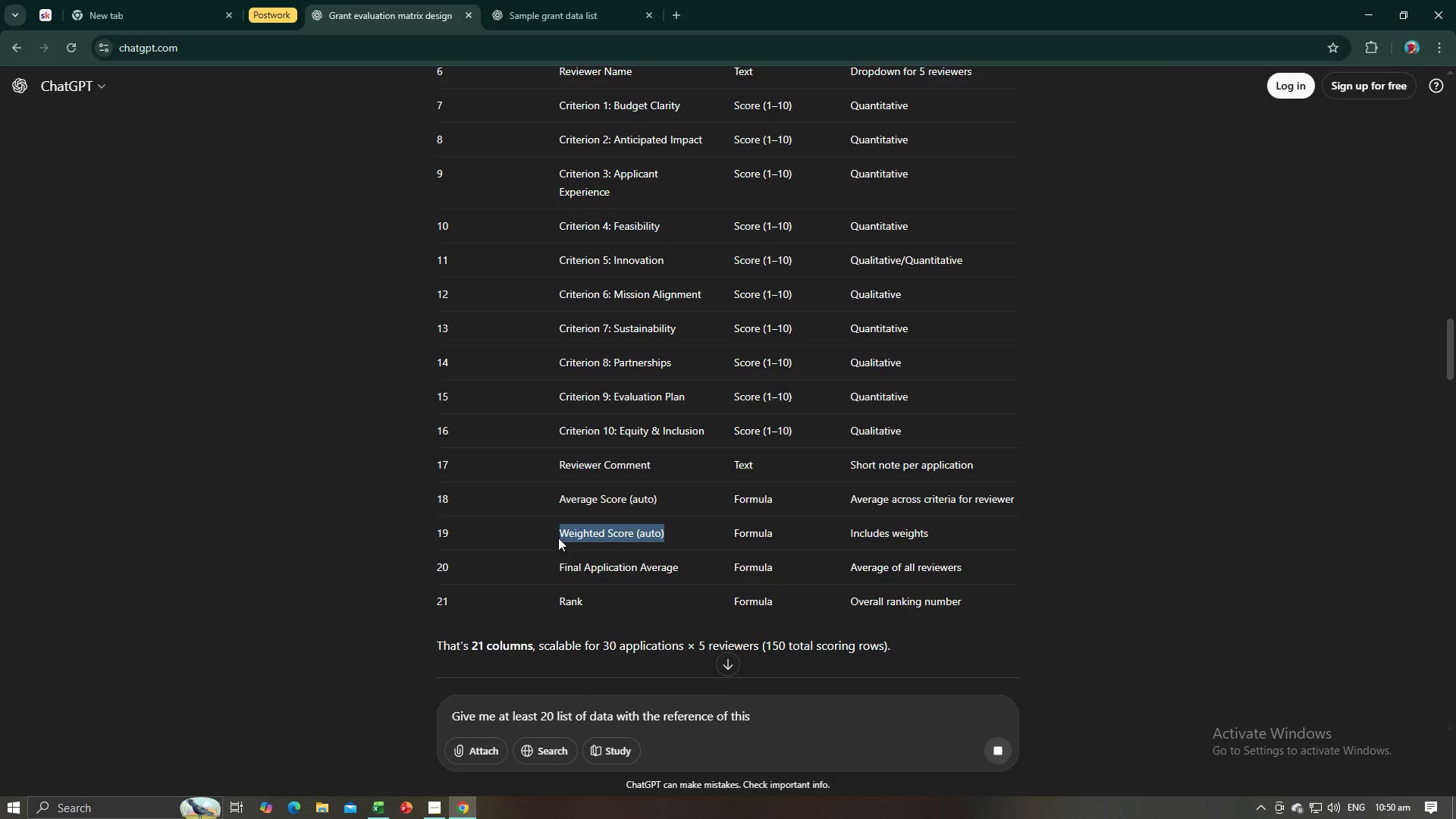 
key(Control+C)
 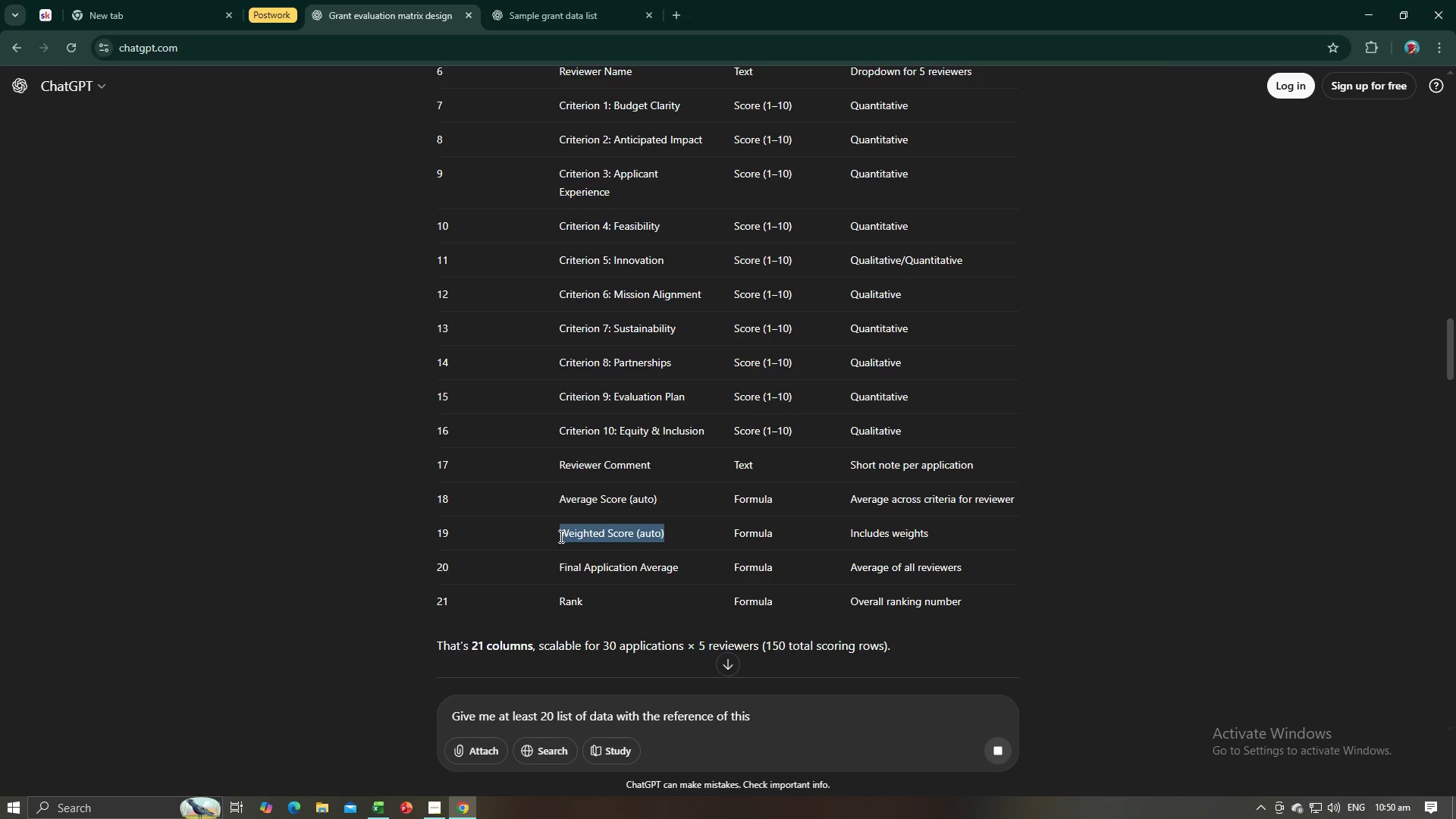 
key(Control+C)
 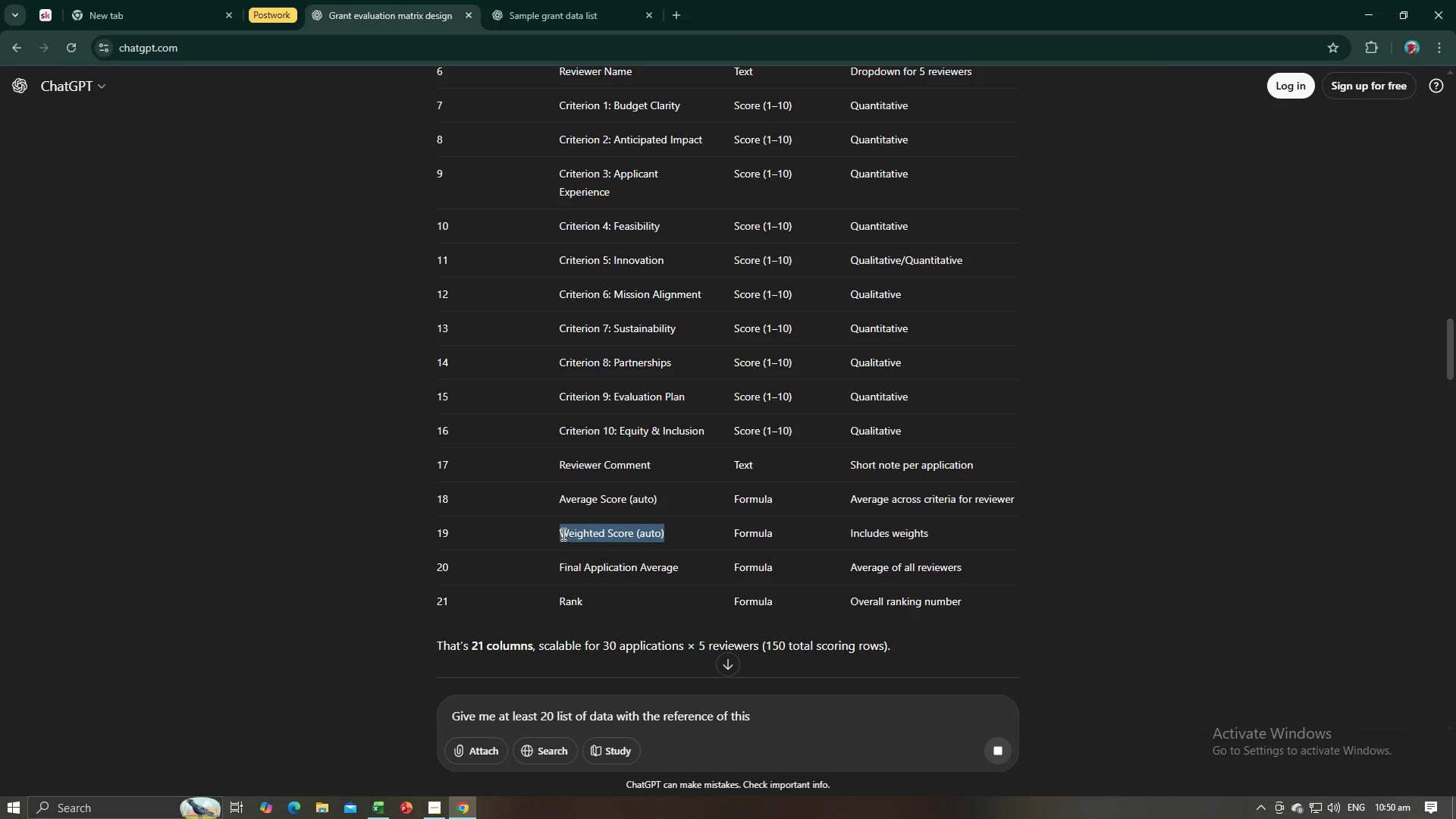 
key(Alt+AltLeft)
 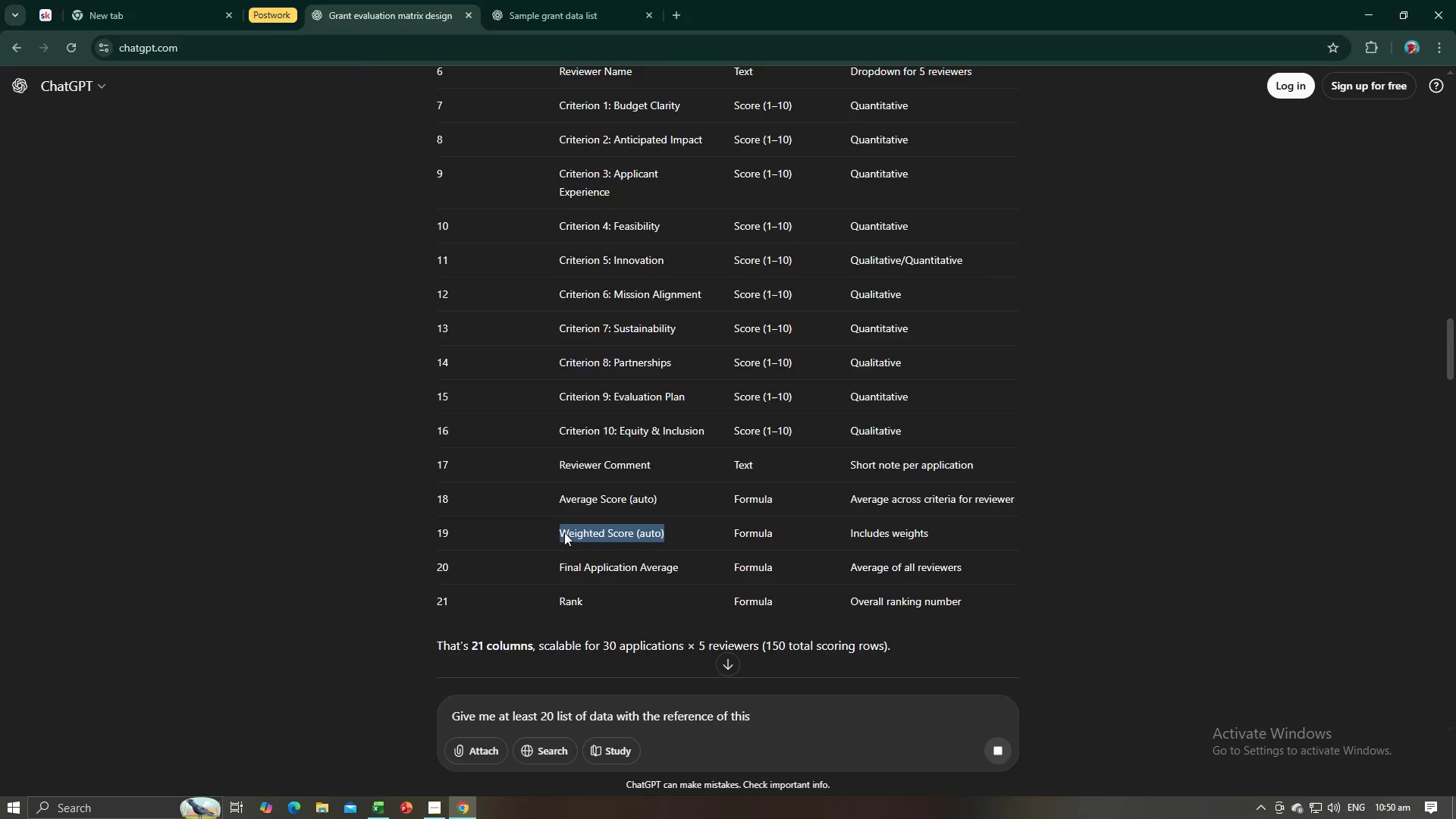 
key(Alt+Tab)
 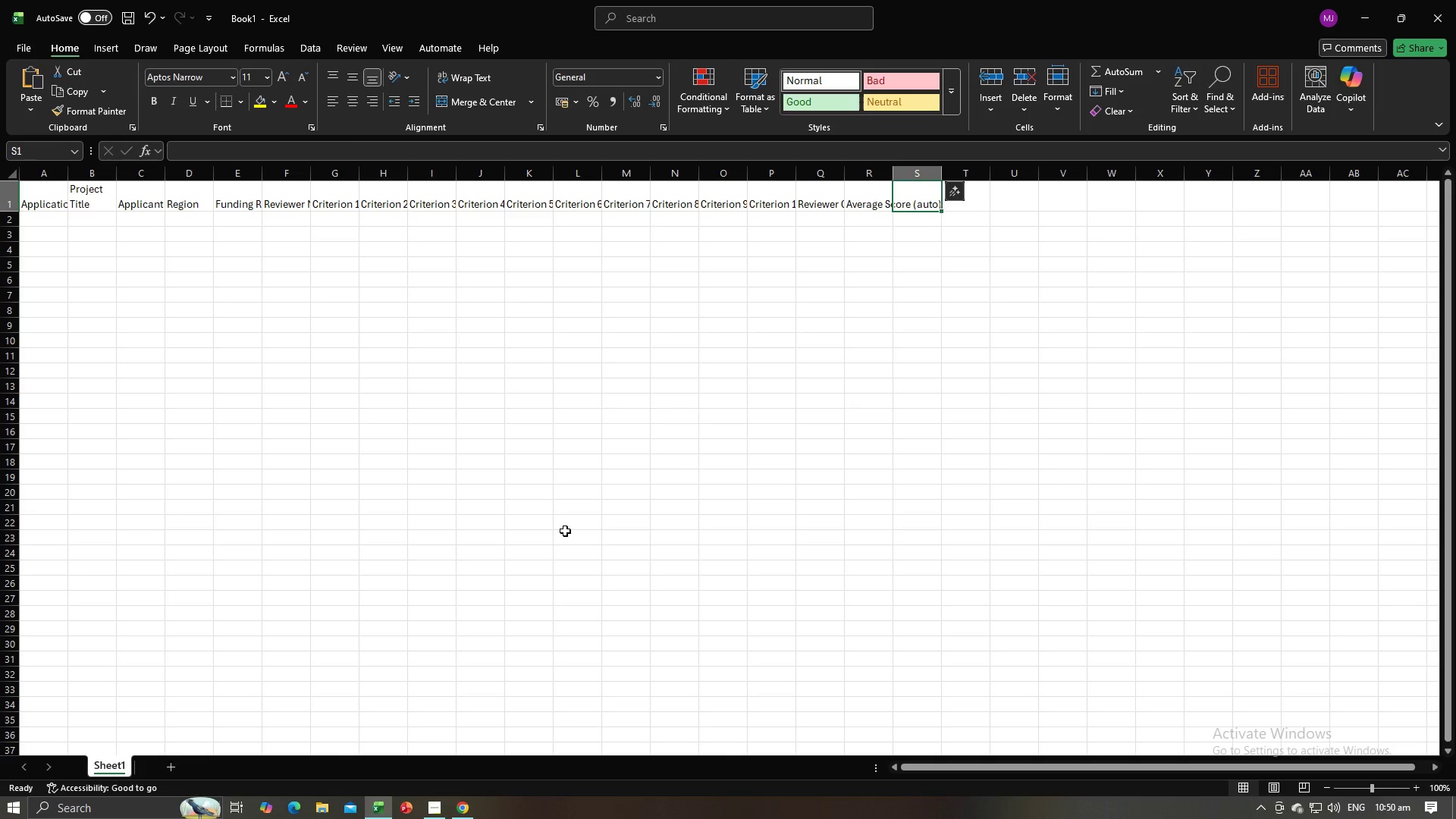 
key(Control+V)
 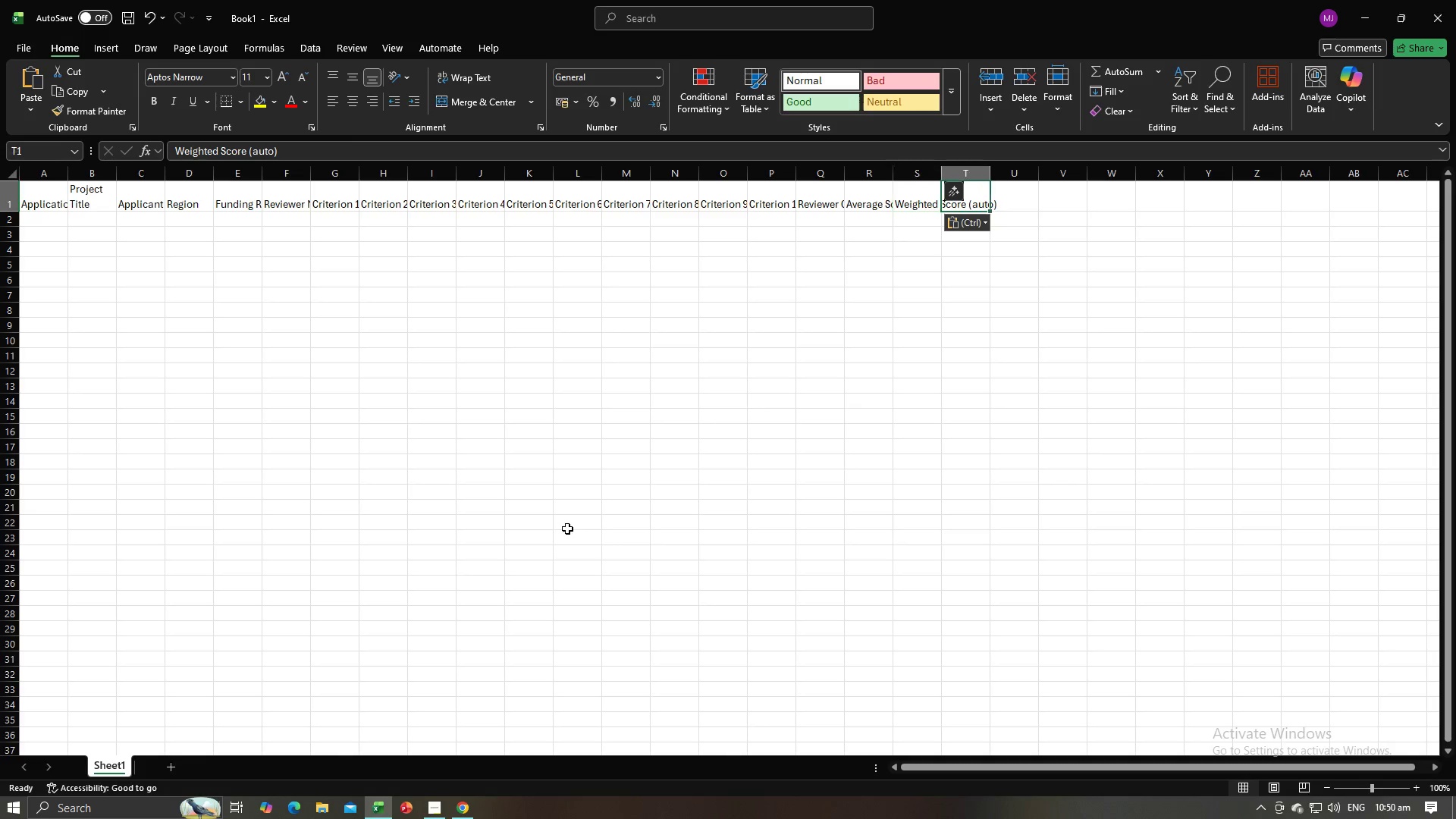 
key(Tab)
 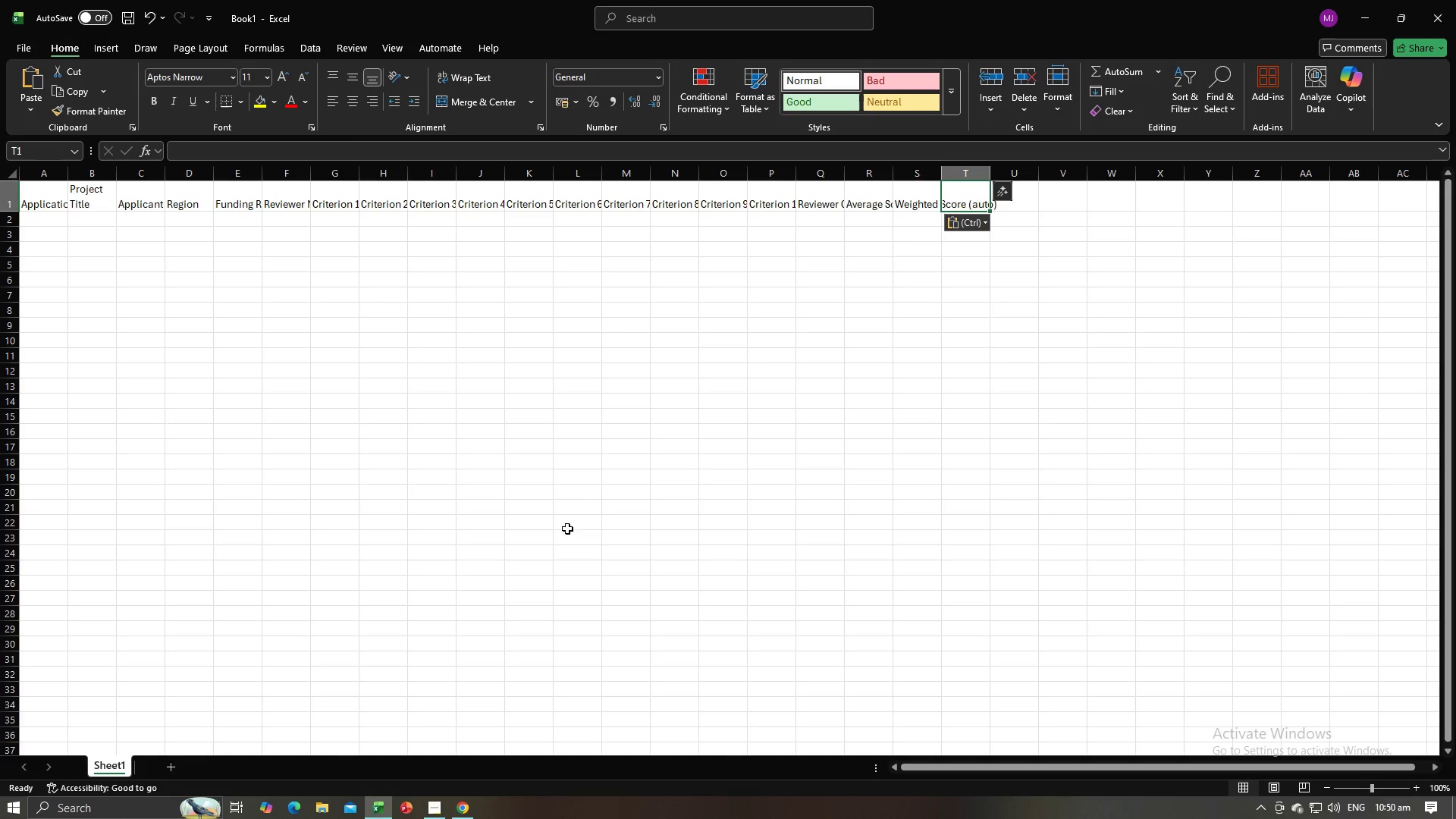 
key(Alt+AltLeft)
 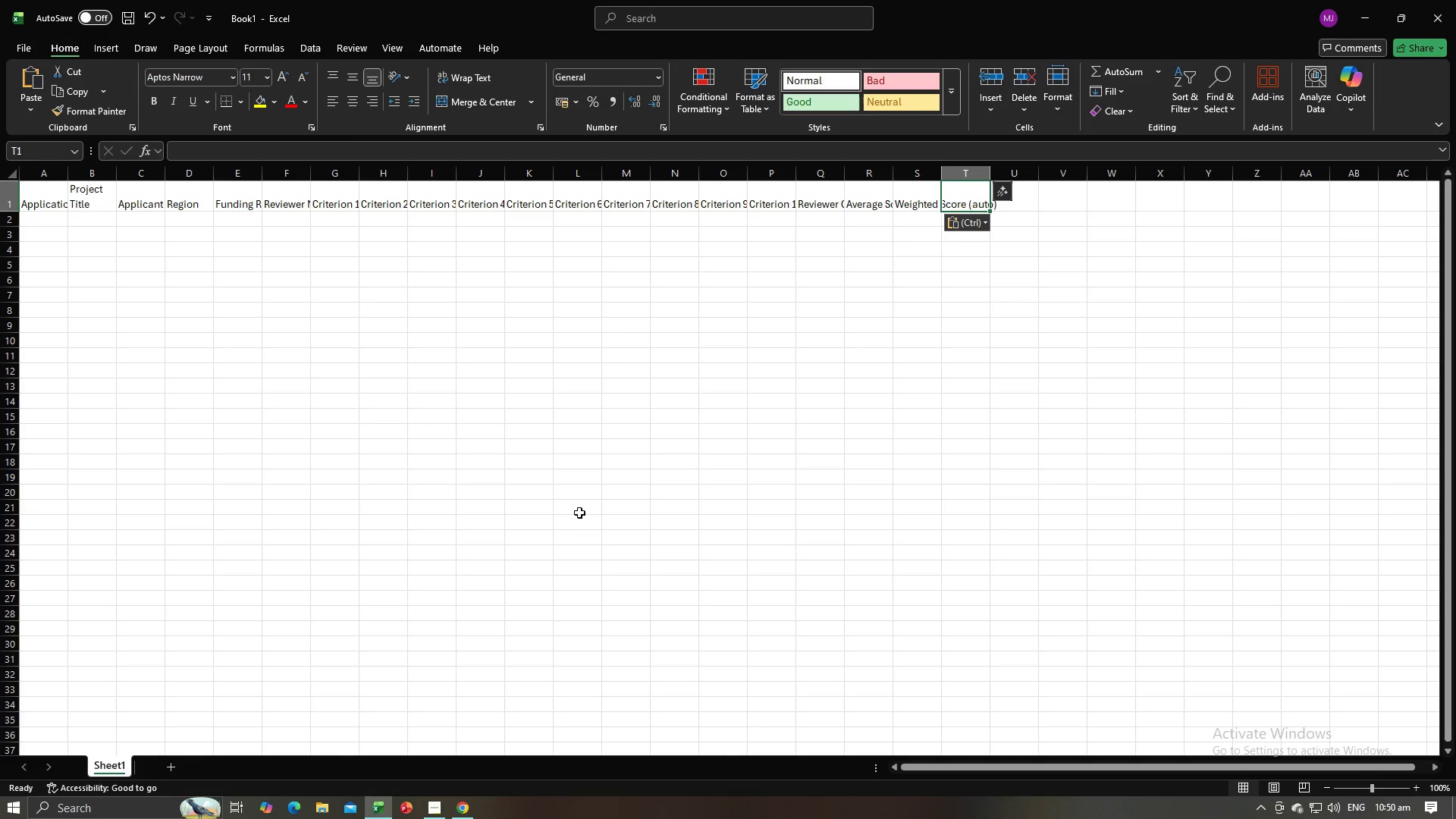 
key(Alt+Tab)
 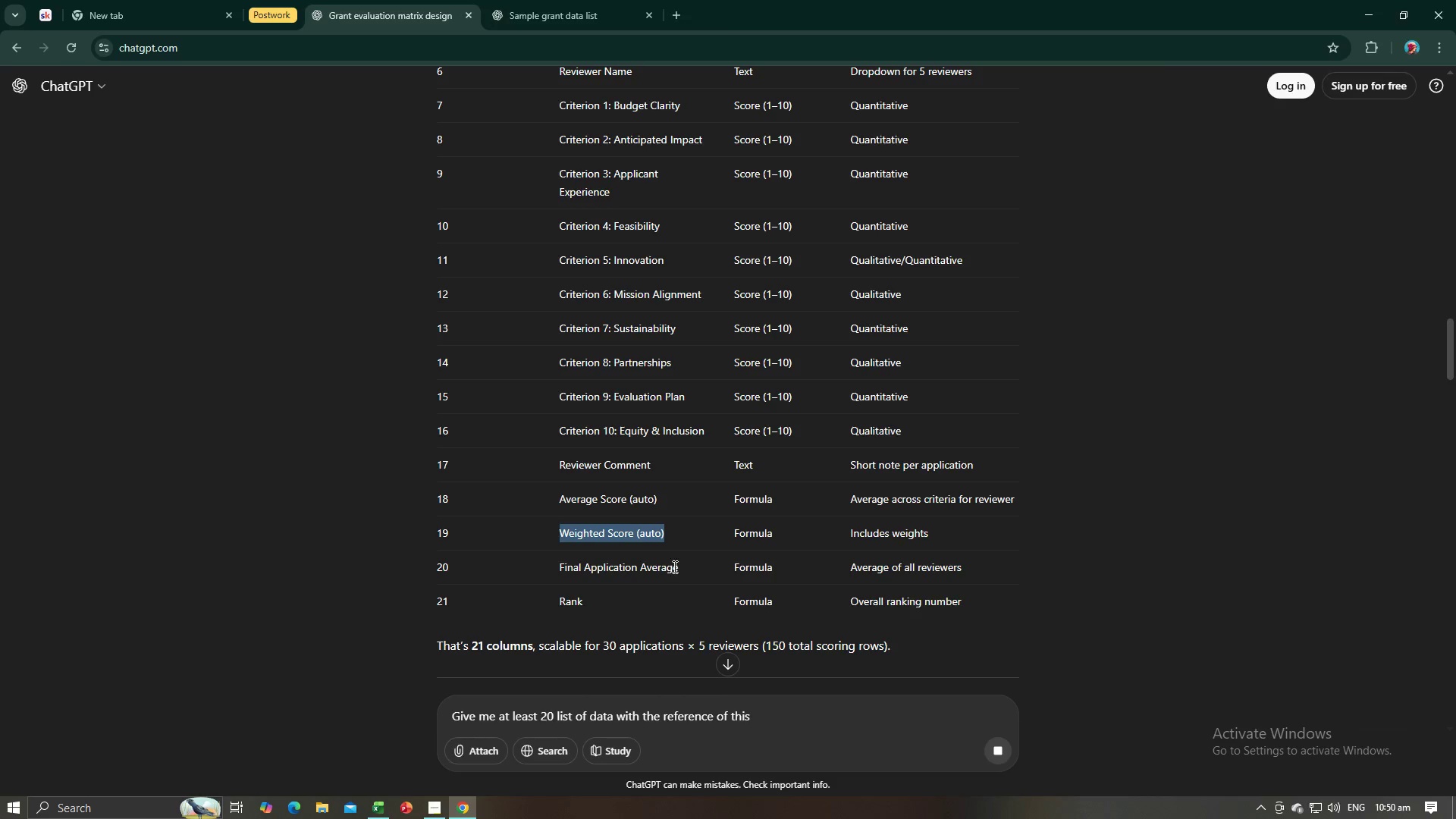 
left_click_drag(start_coordinate=[684, 563], to_coordinate=[560, 570])
 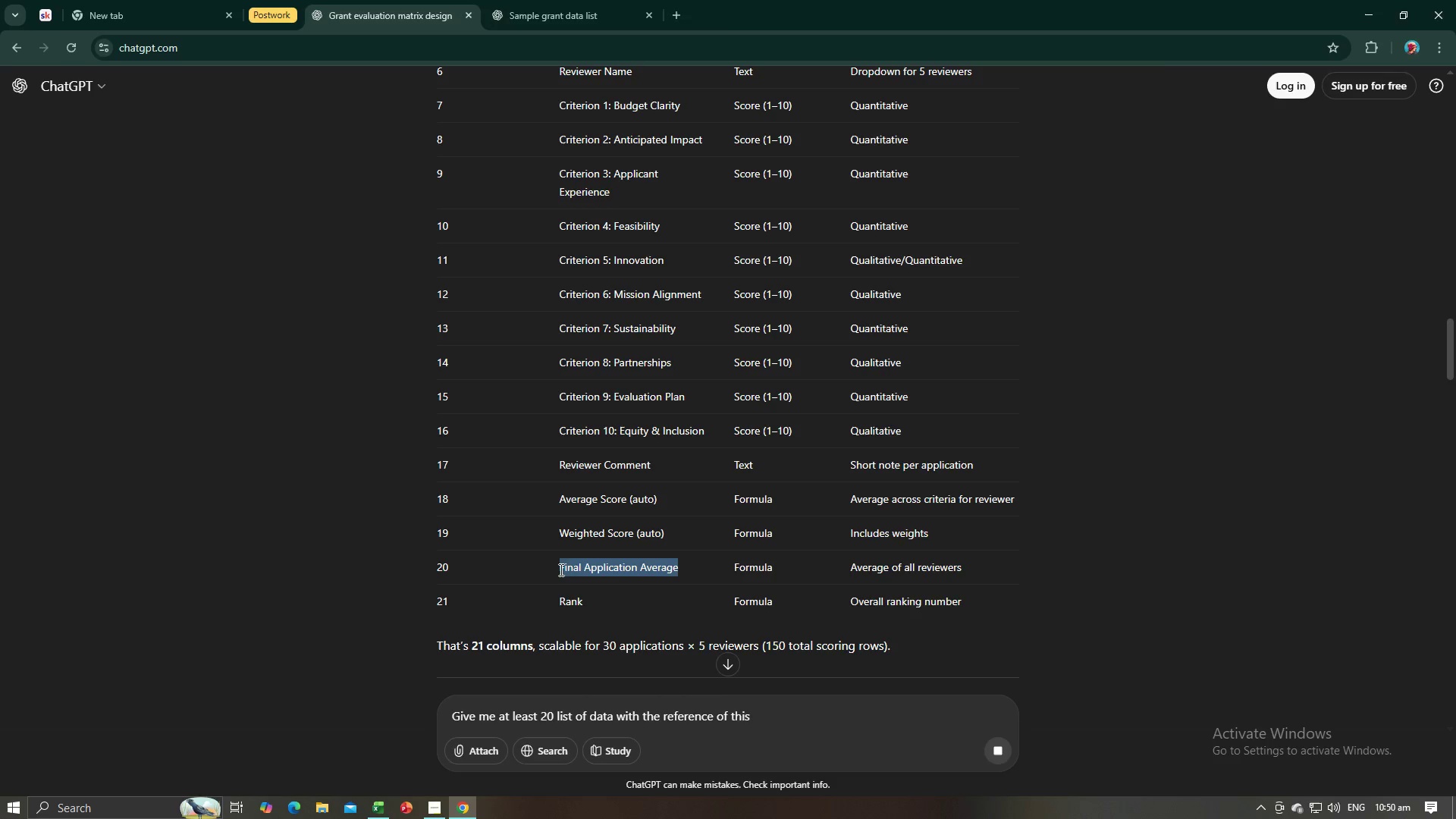 
key(Control+C)
 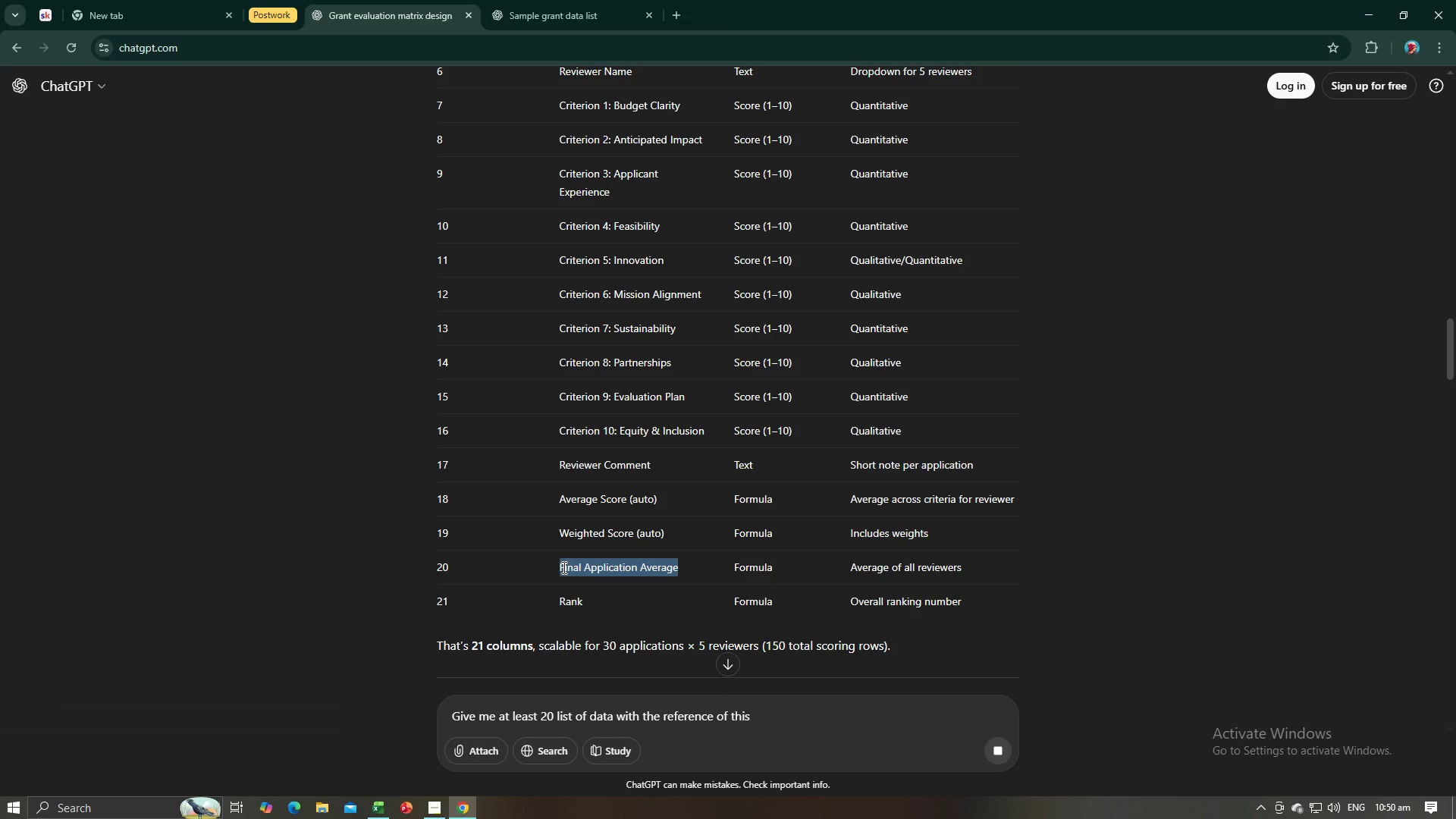 
key(Control+C)
 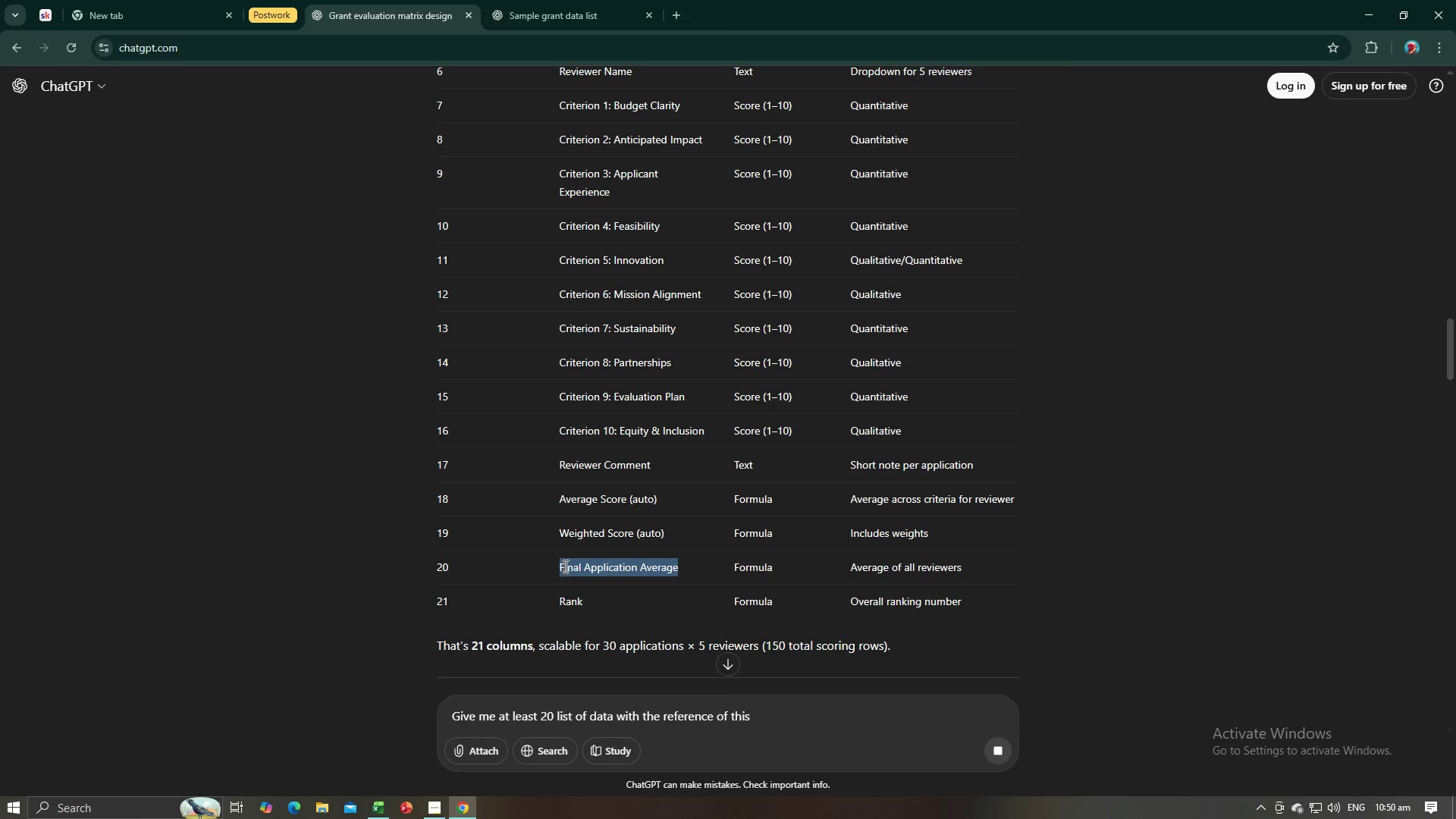 
key(Alt+AltLeft)
 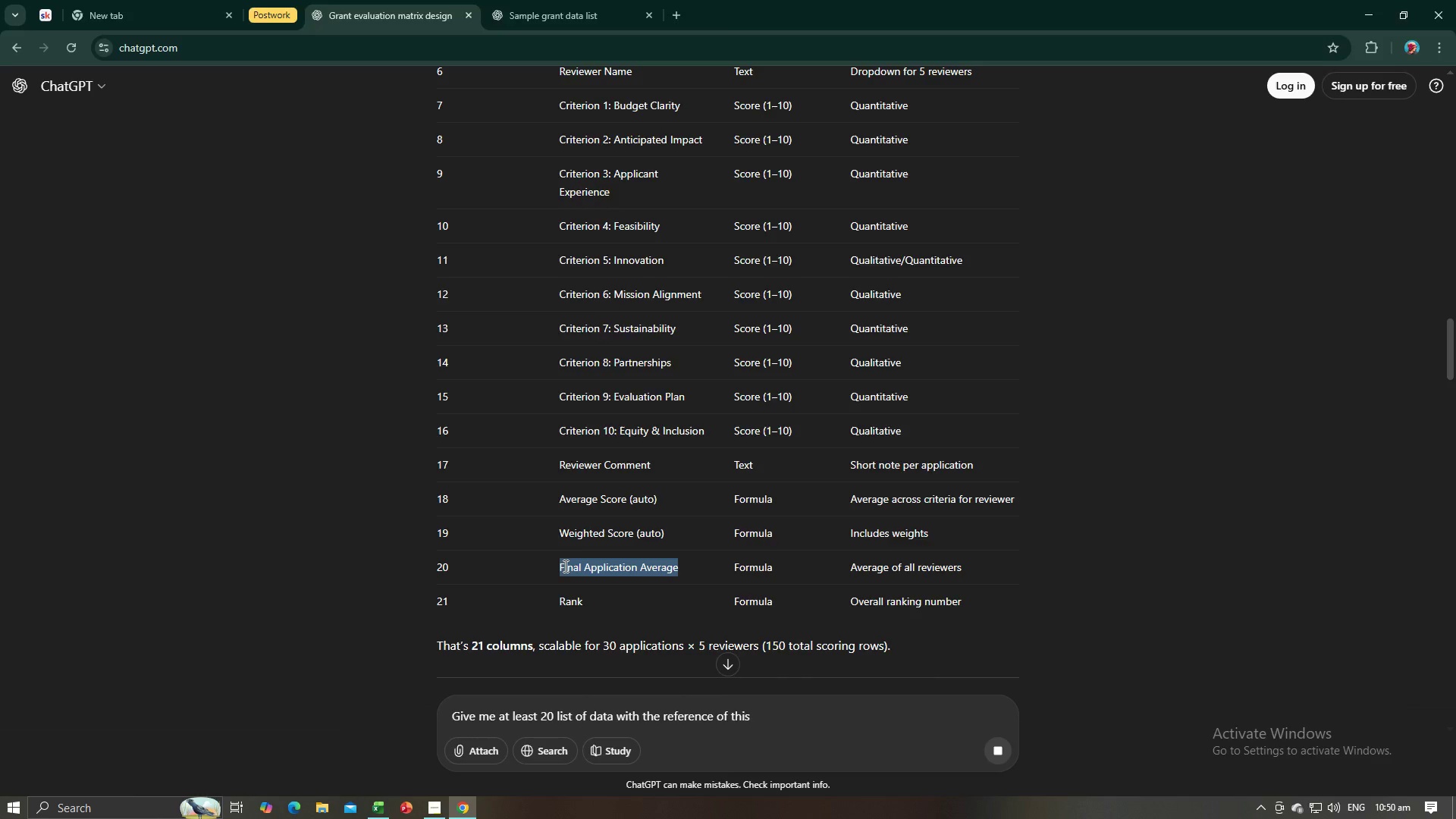 
key(Alt+Tab)
 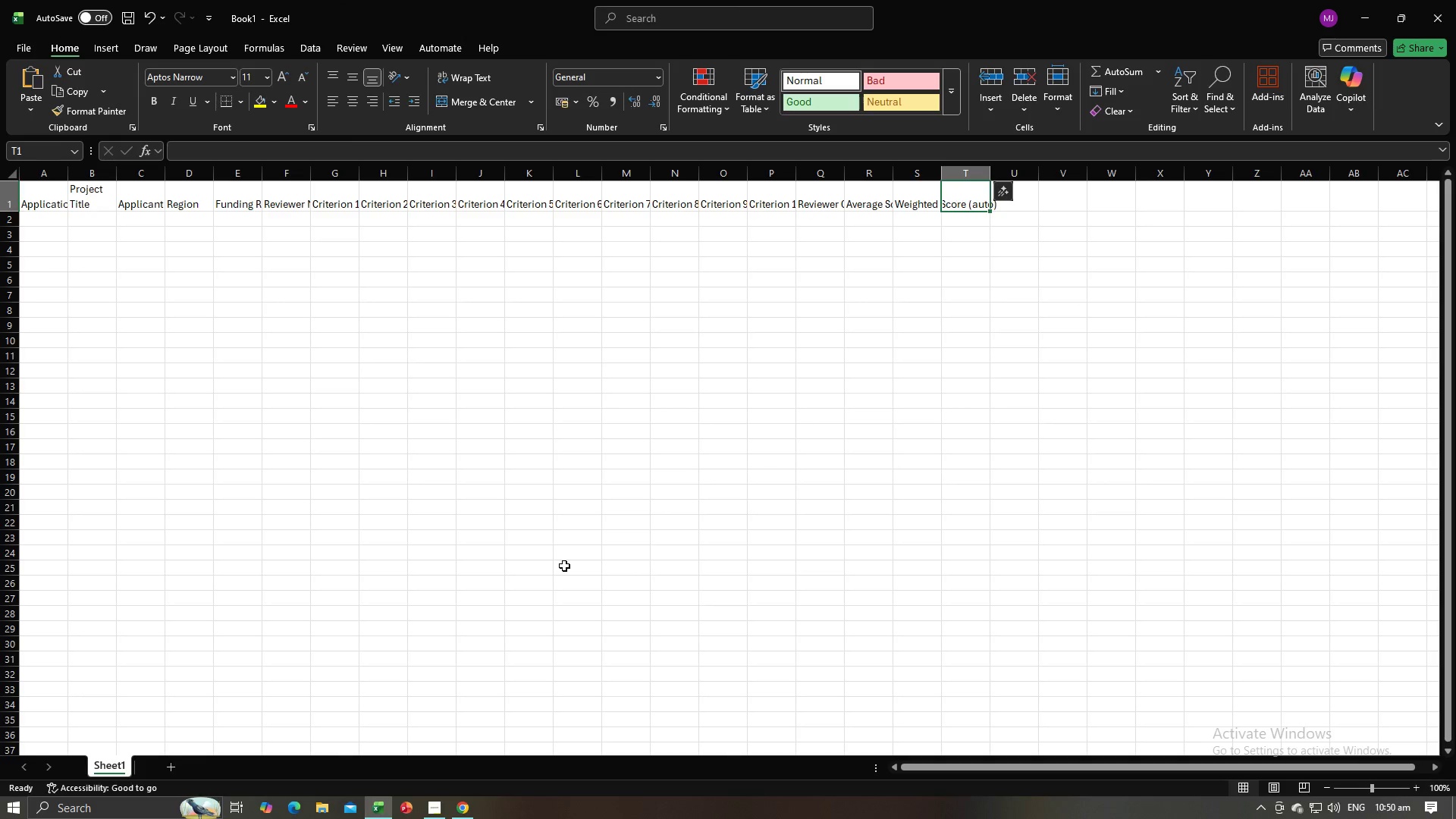 
key(Control+V)
 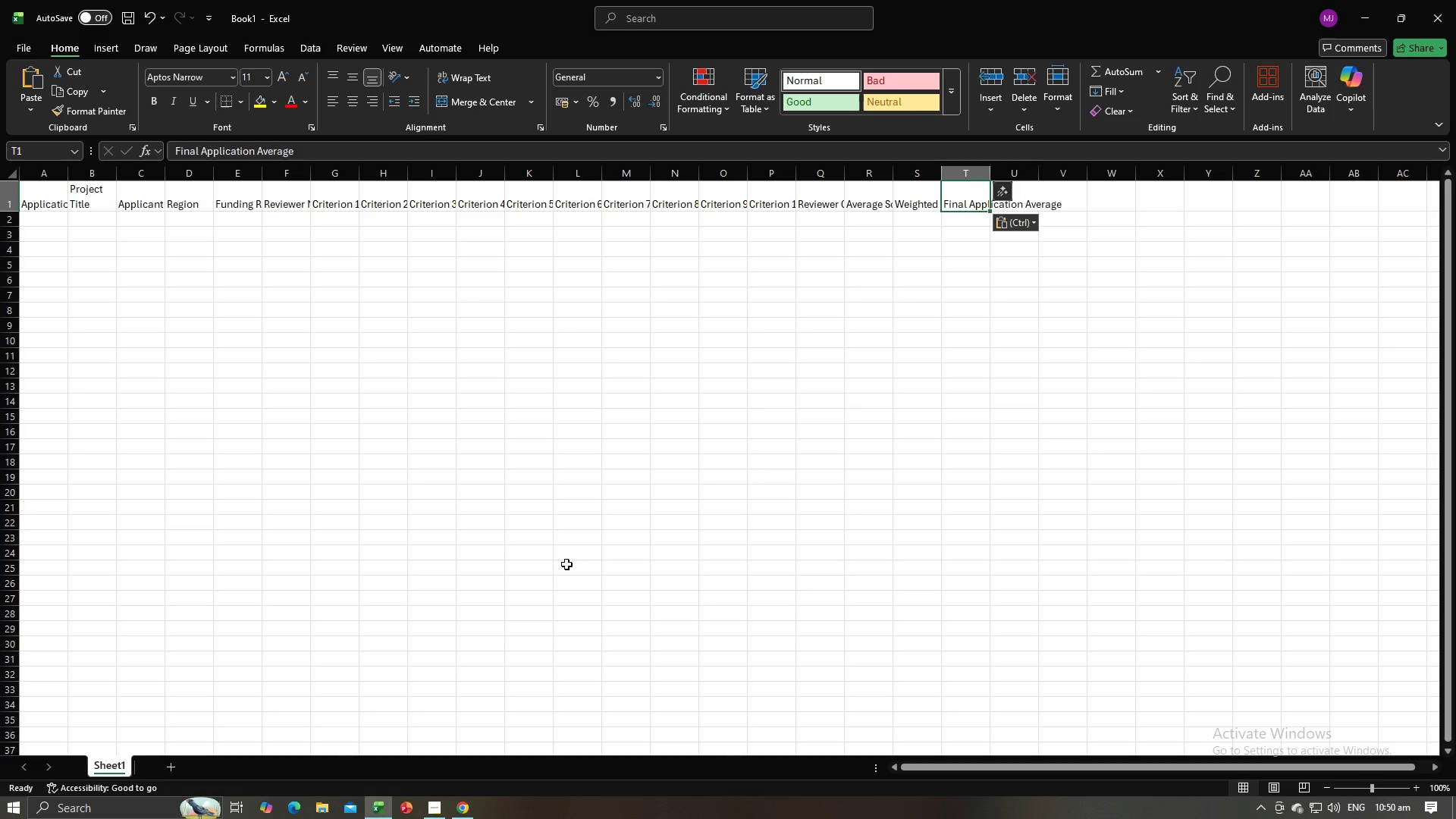 
key(Tab)
 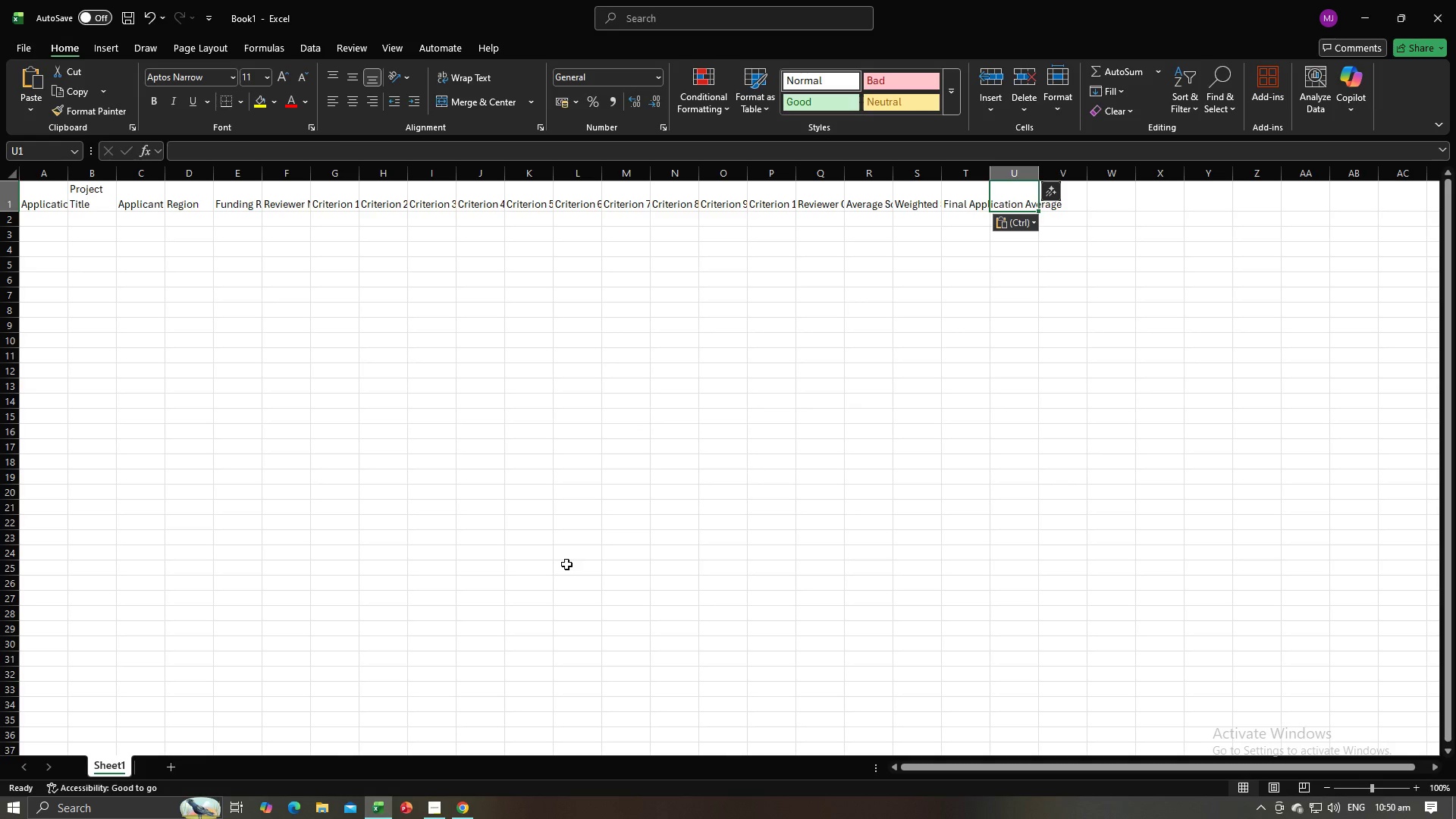 
key(Alt+AltLeft)
 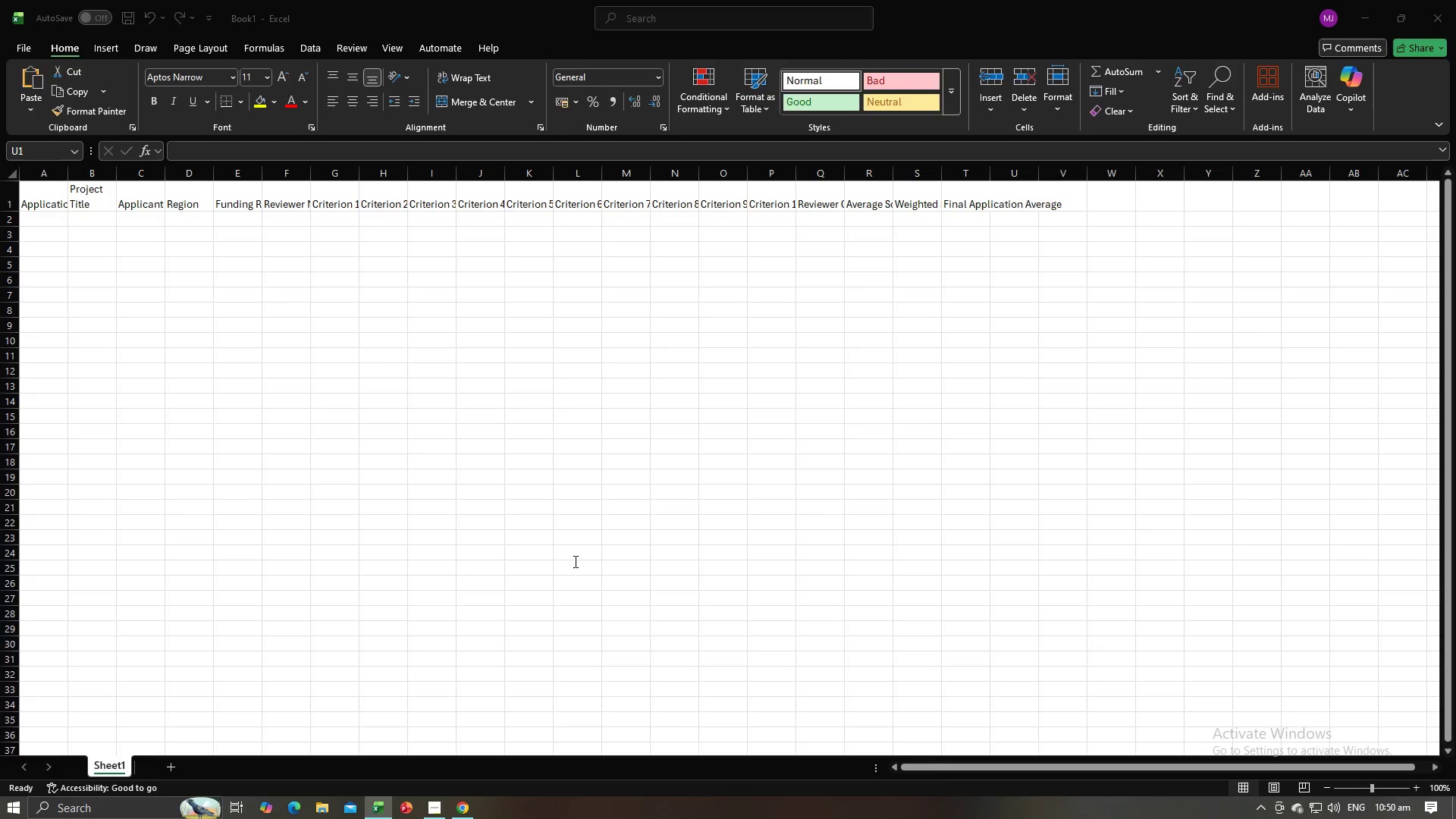 
key(Alt+Tab)
 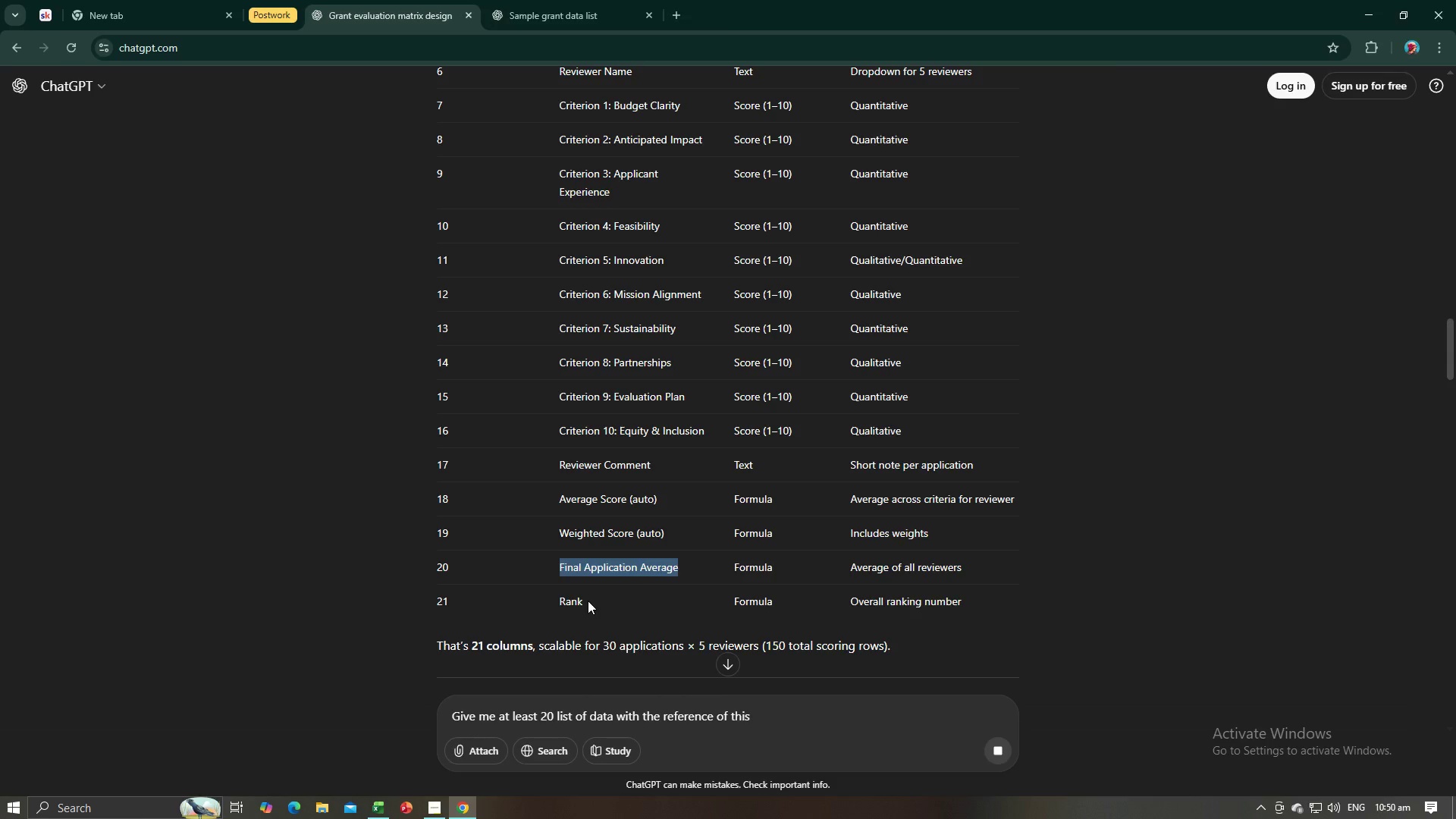 
left_click_drag(start_coordinate=[588, 601], to_coordinate=[560, 601])
 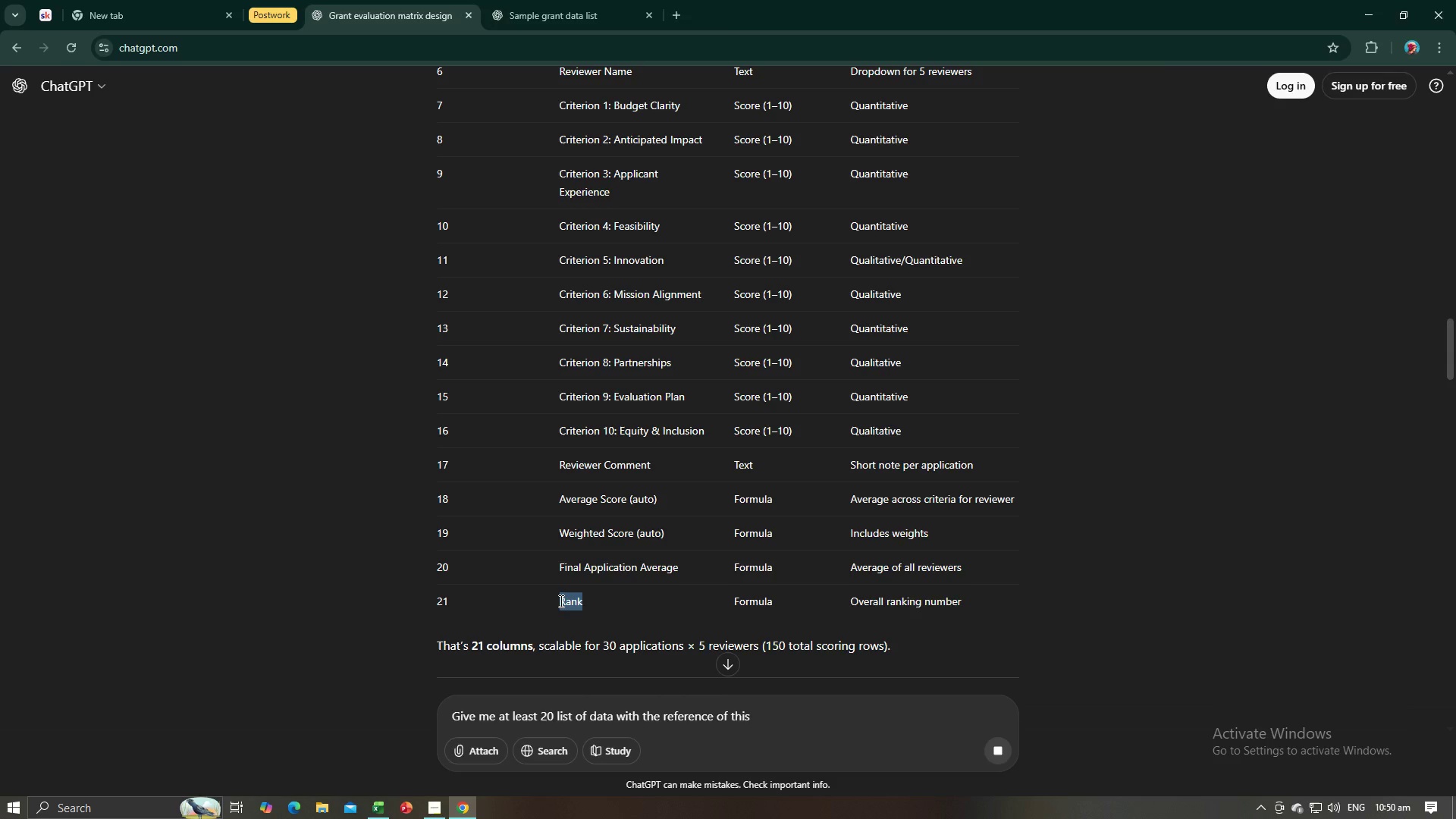 
key(Control+C)
 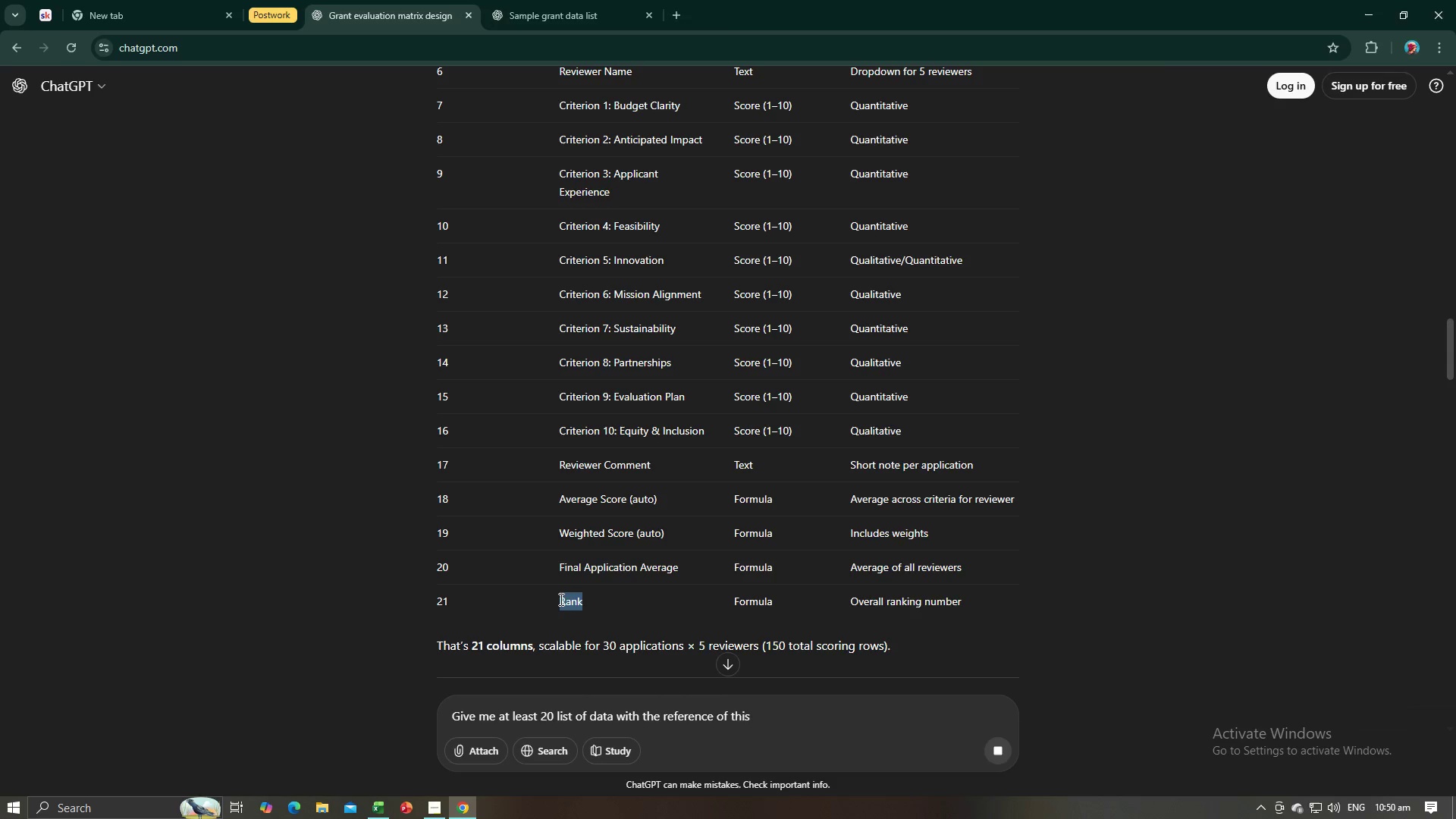 
key(Control+C)
 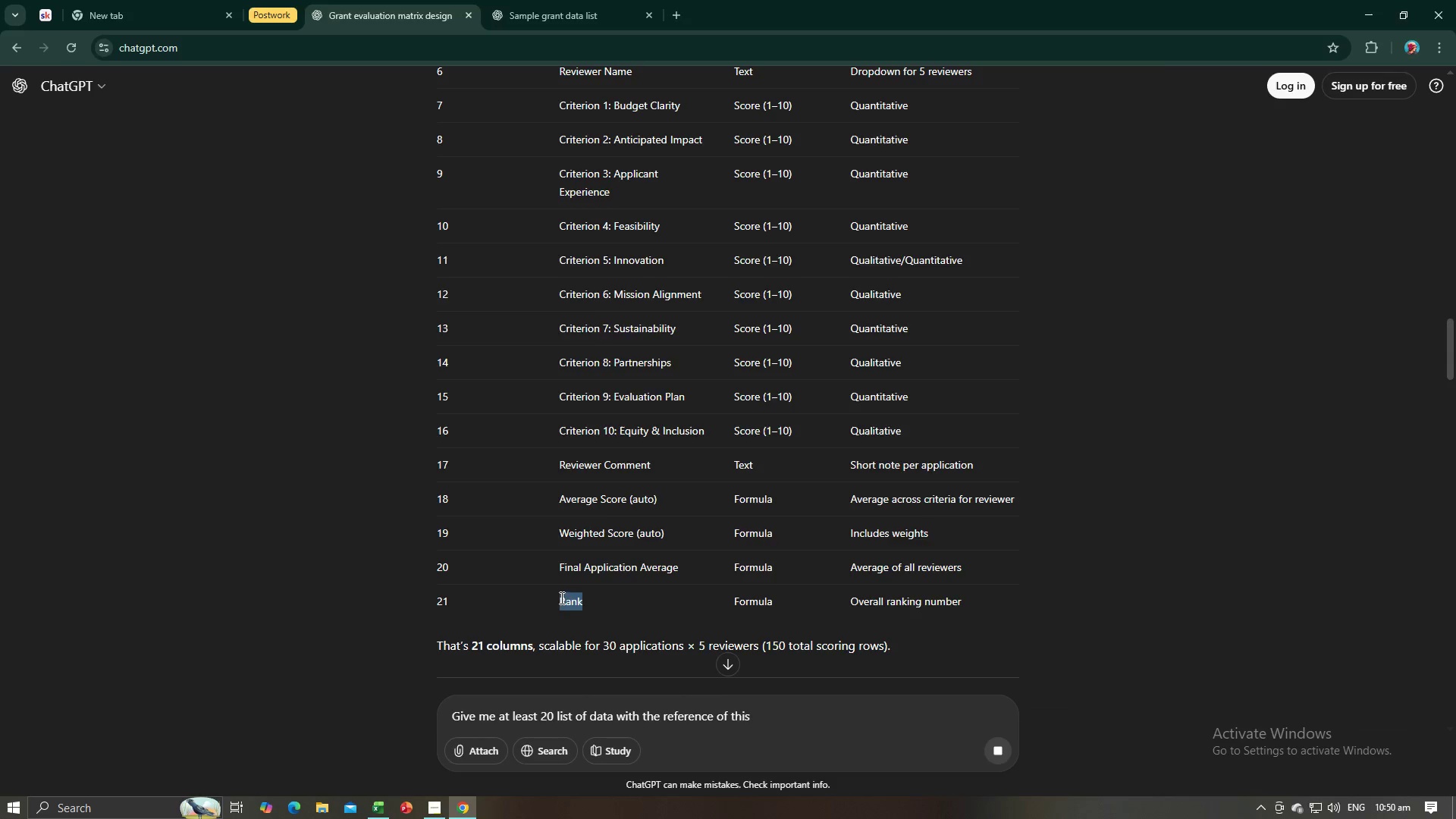 
key(Alt+AltLeft)
 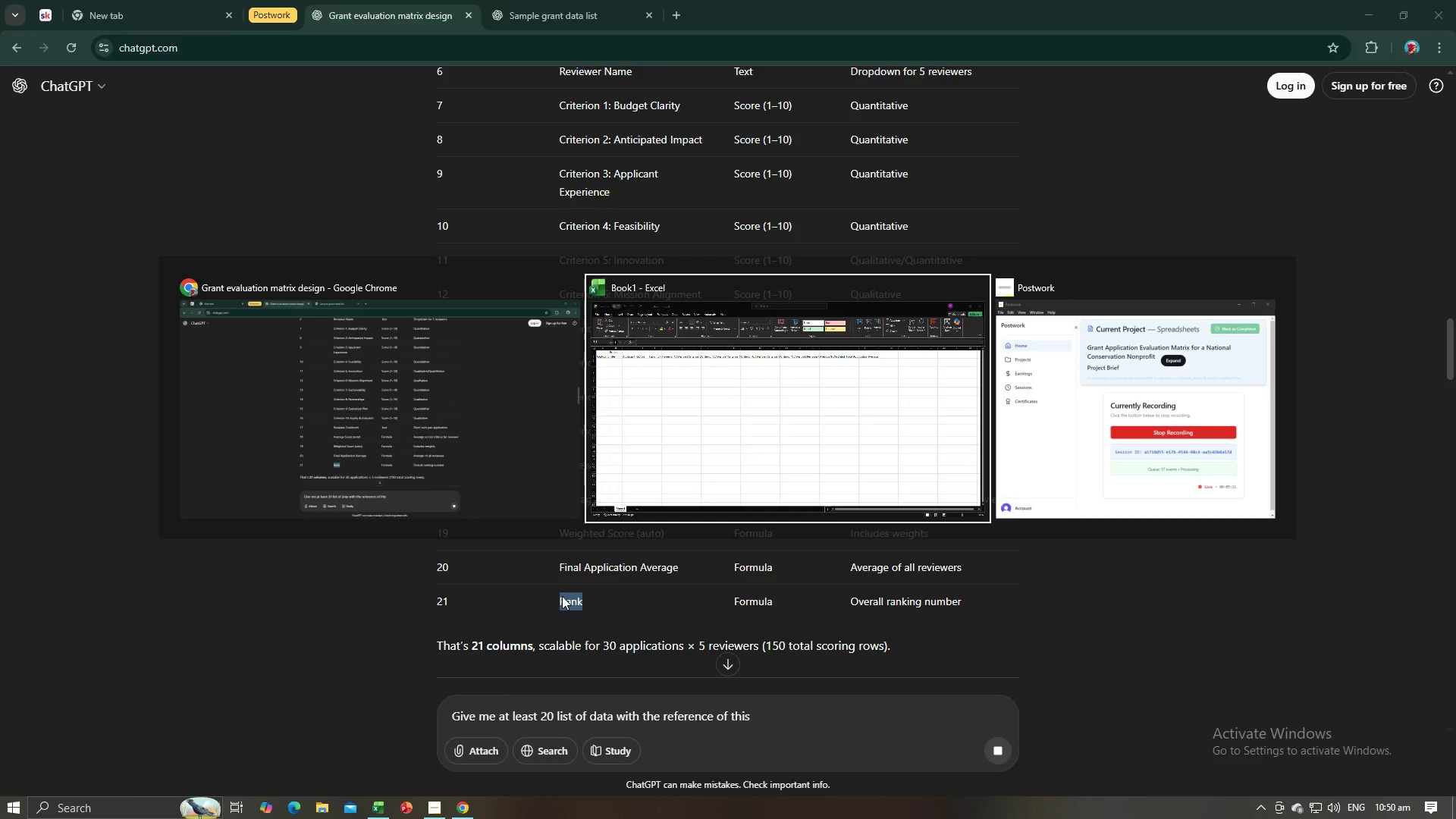 
key(Alt+Tab)
 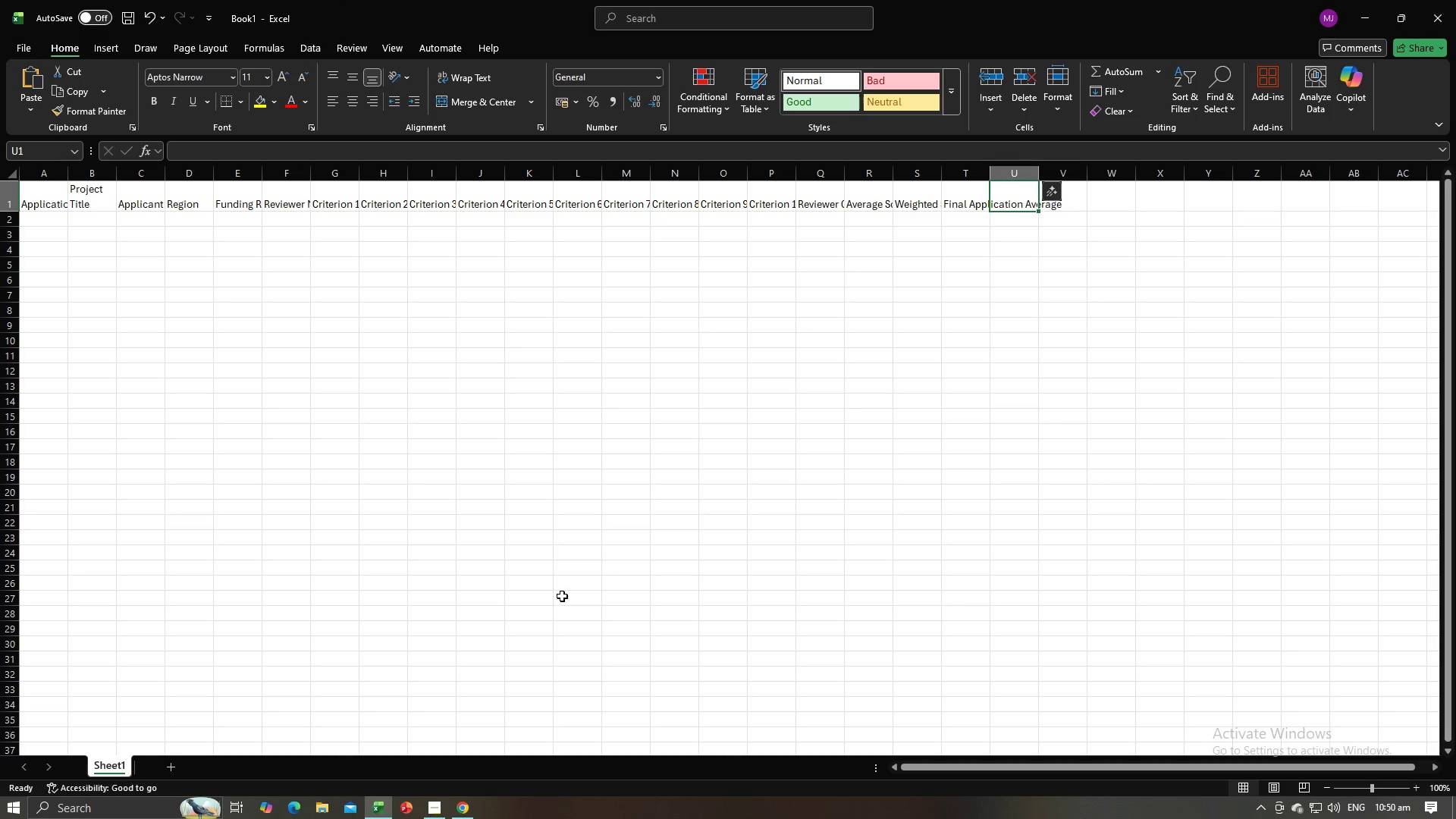 
key(Control+V)
 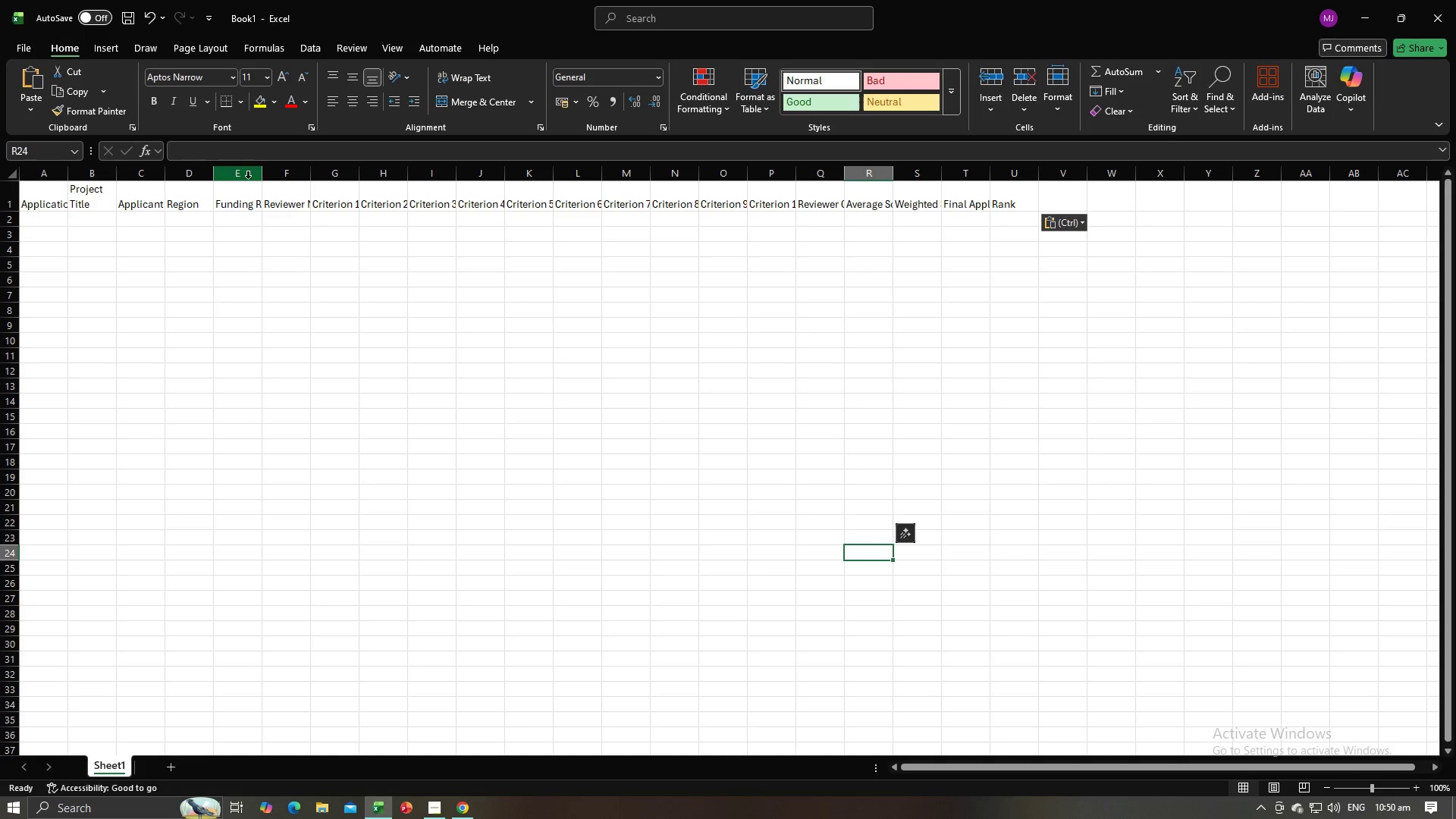 
double_click([262, 177])
 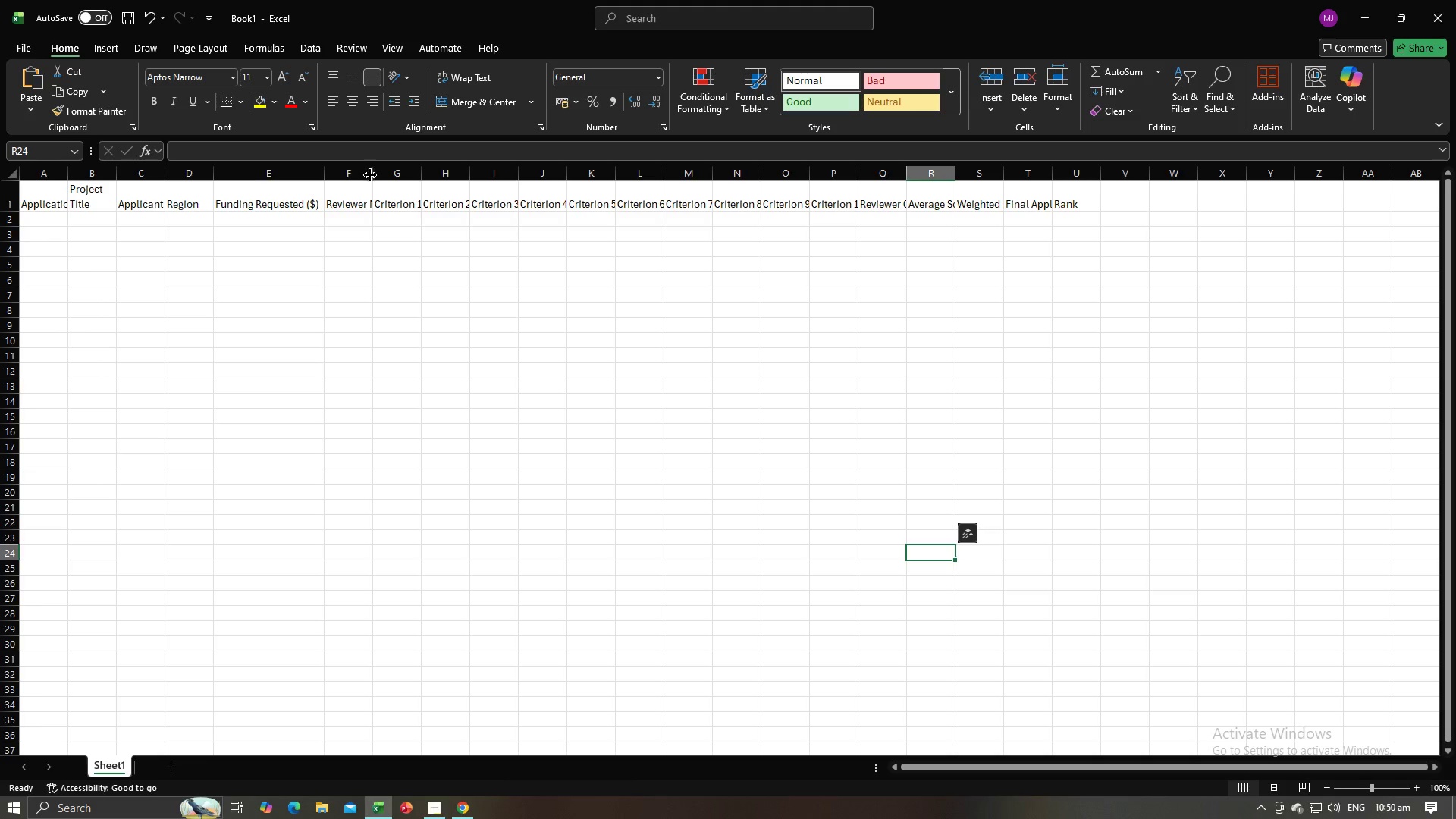 
double_click([372, 175])
 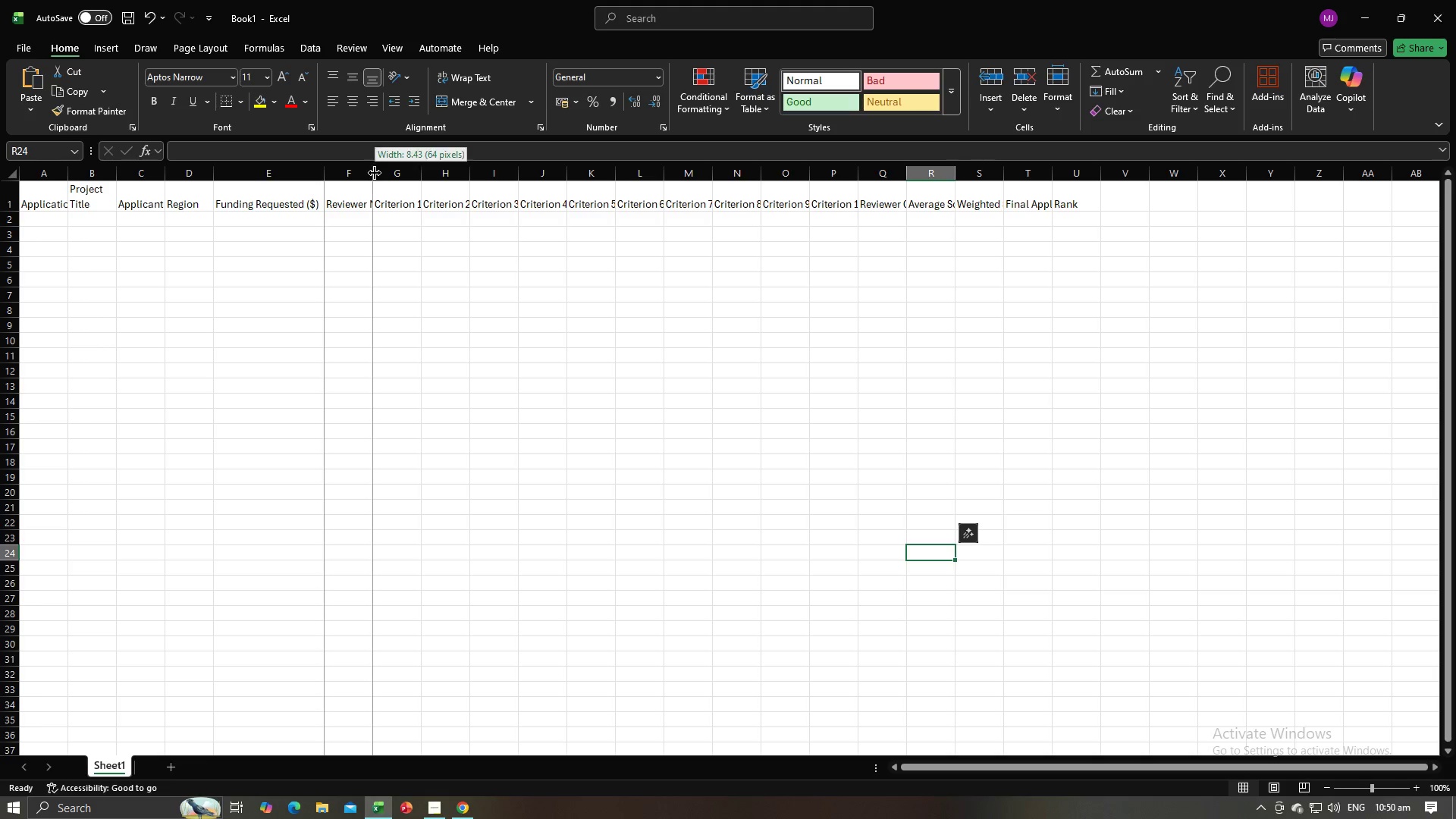 
double_click([375, 173])
 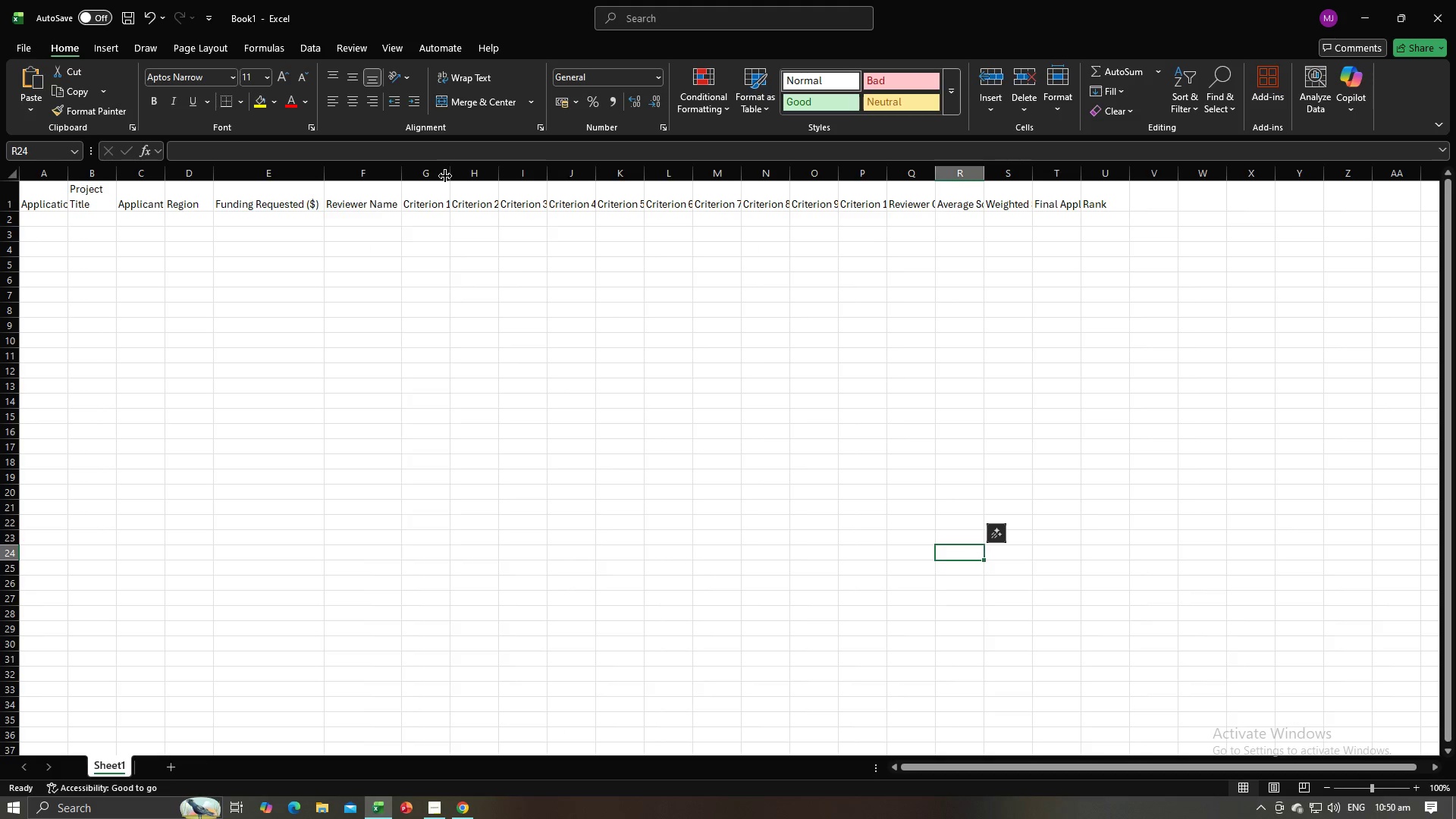 
left_click([445, 176])
 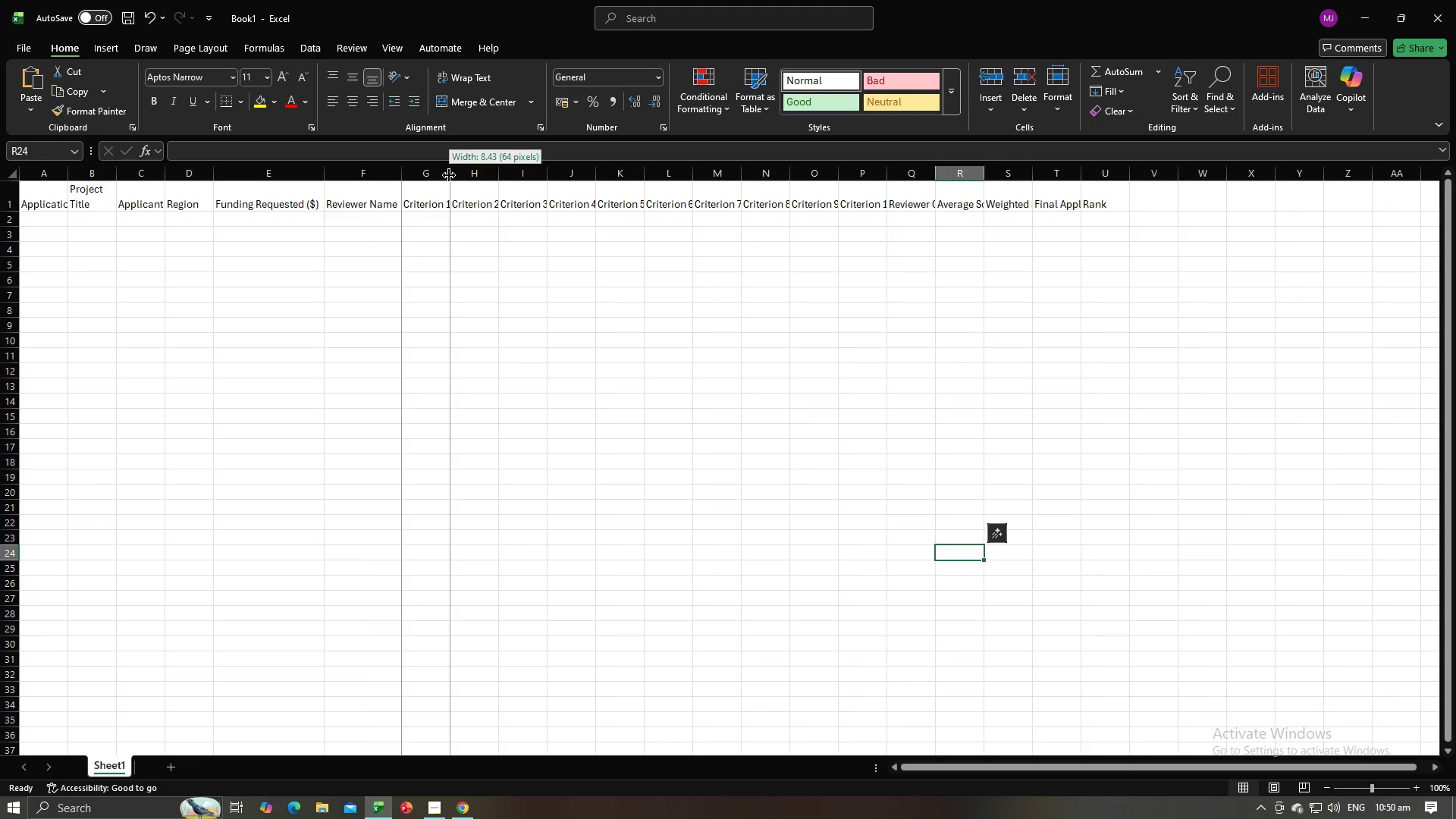 
double_click([449, 175])
 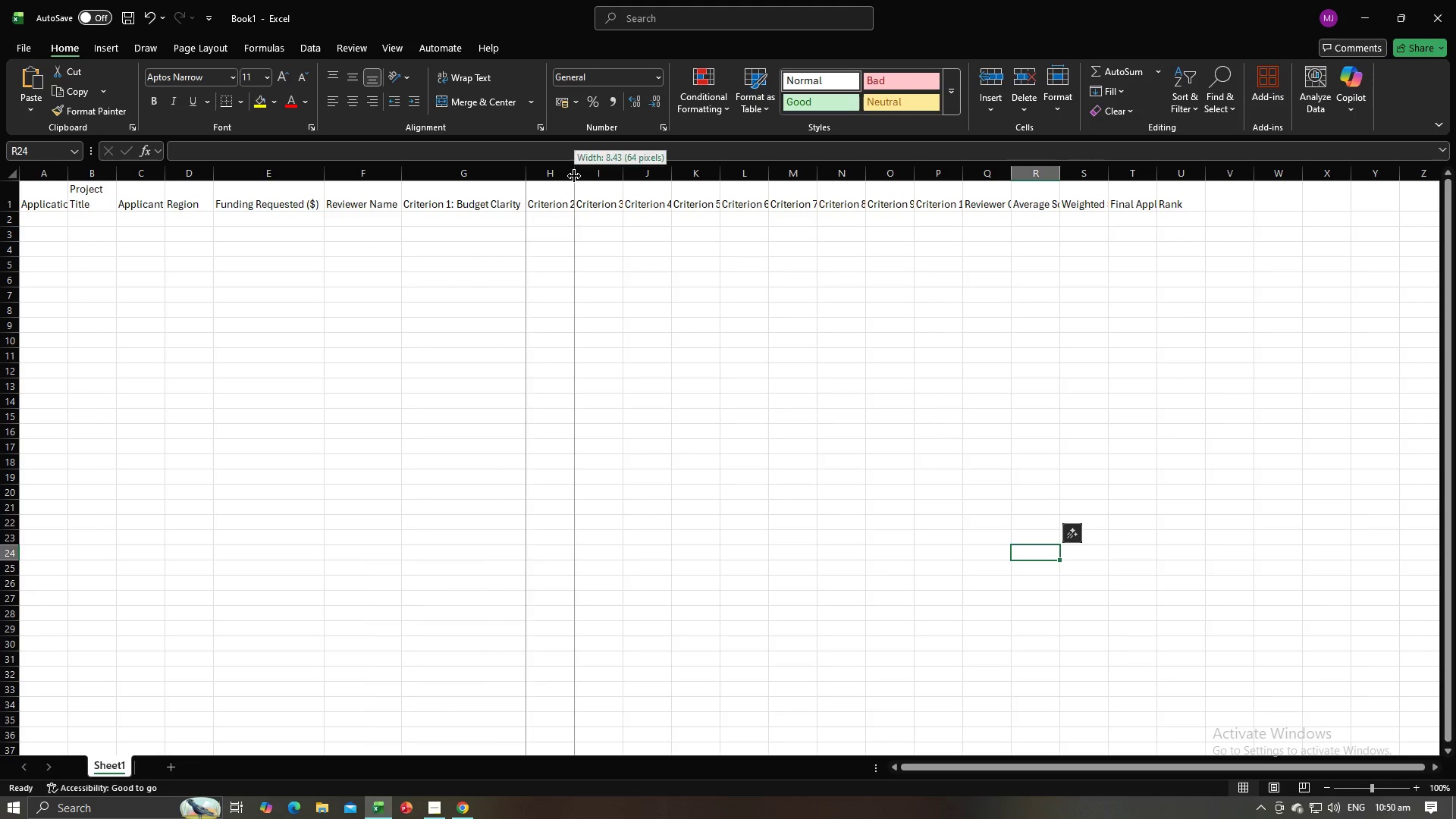 
double_click([574, 176])
 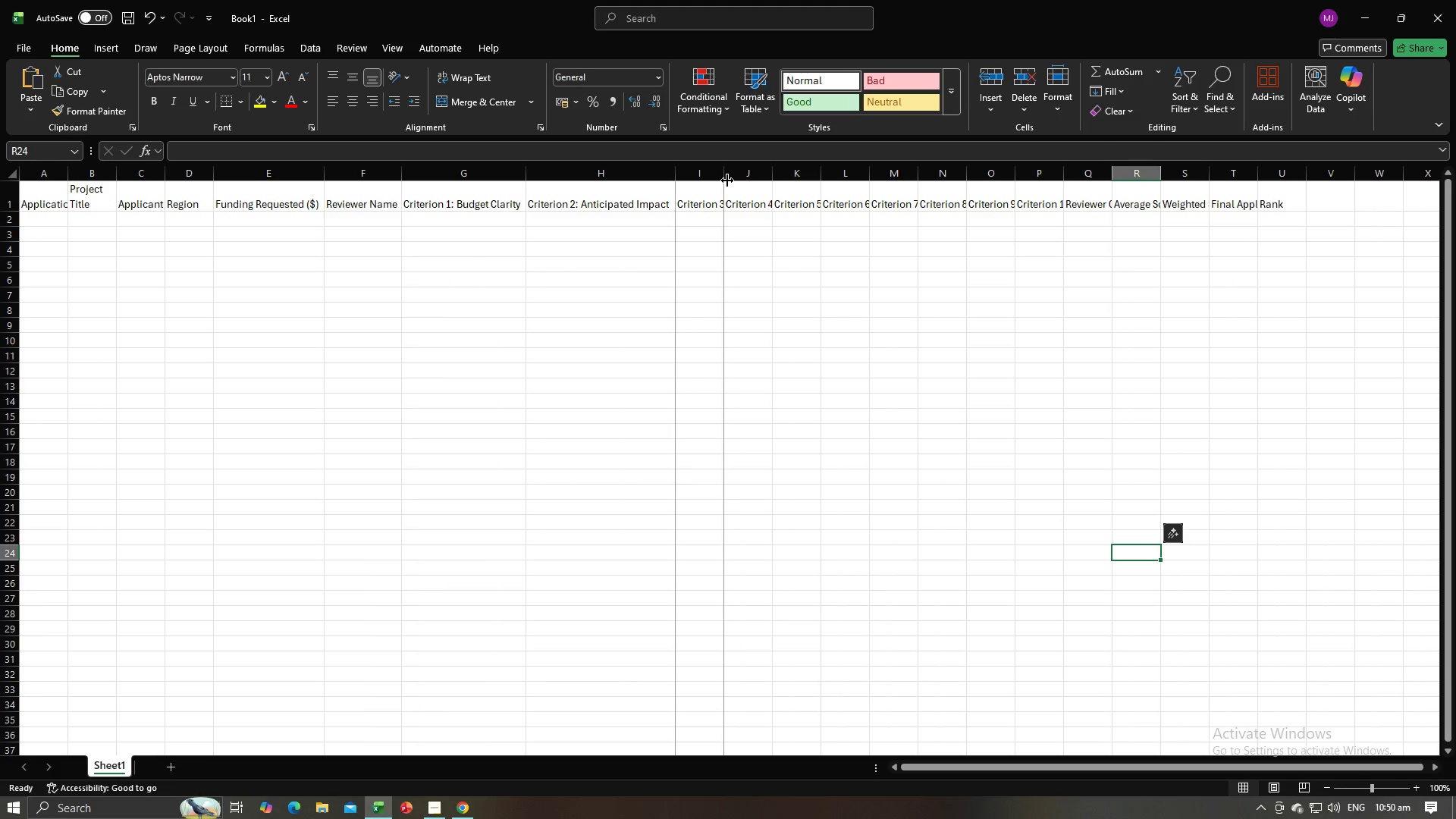 
double_click([727, 180])
 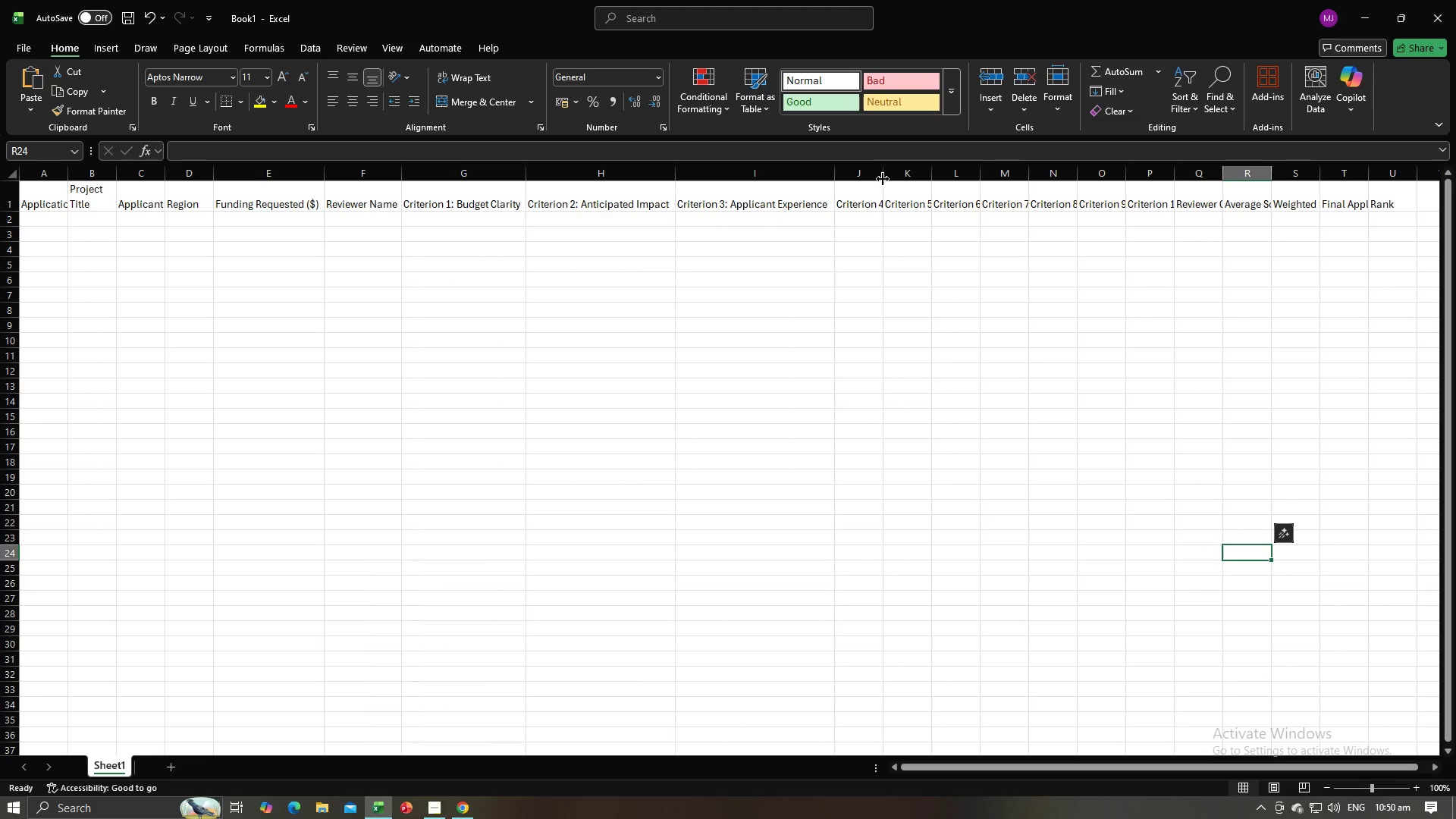 
double_click([883, 179])
 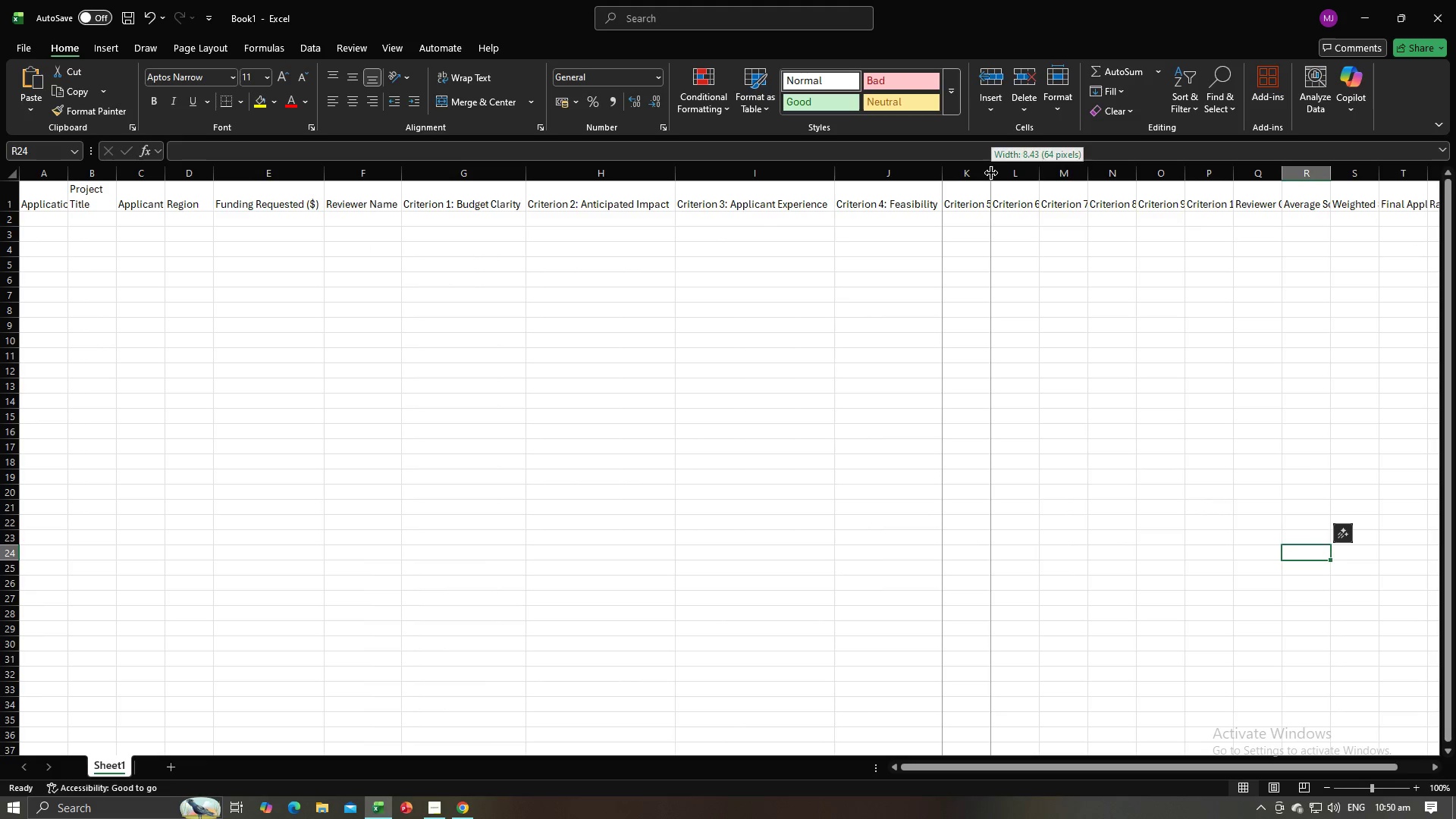 
double_click([991, 173])
 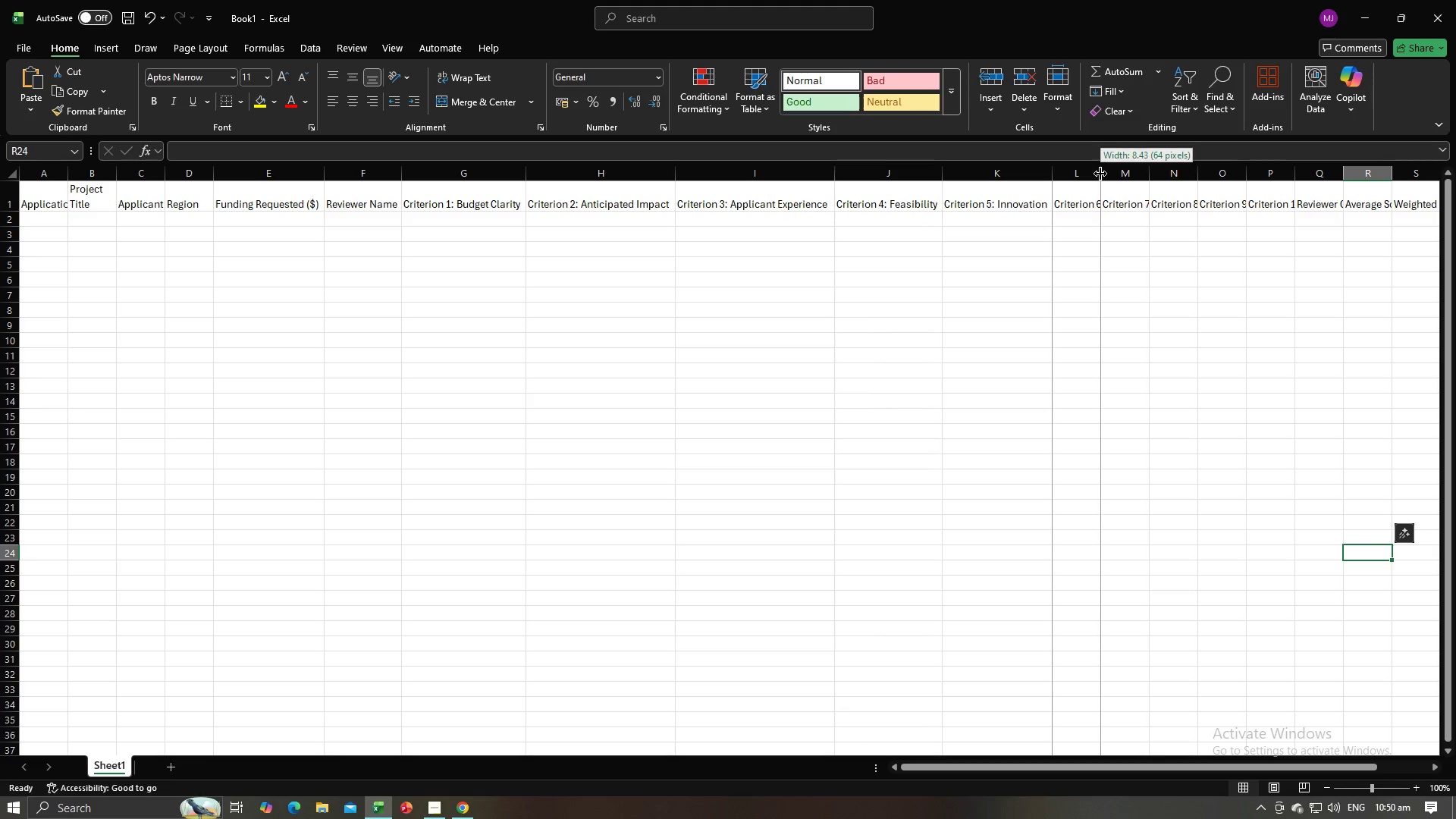 
double_click([1100, 174])
 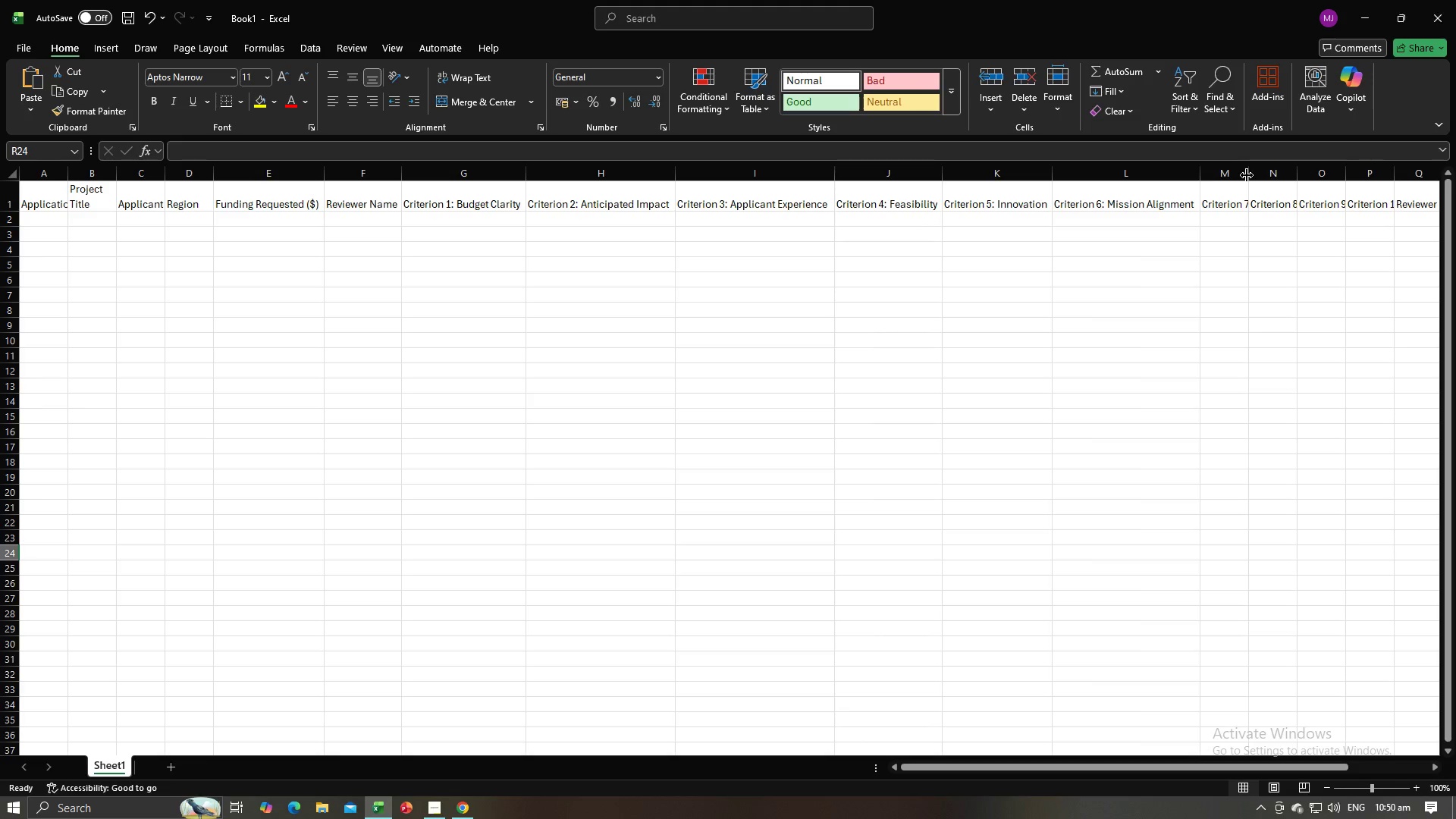 
double_click([1247, 175])
 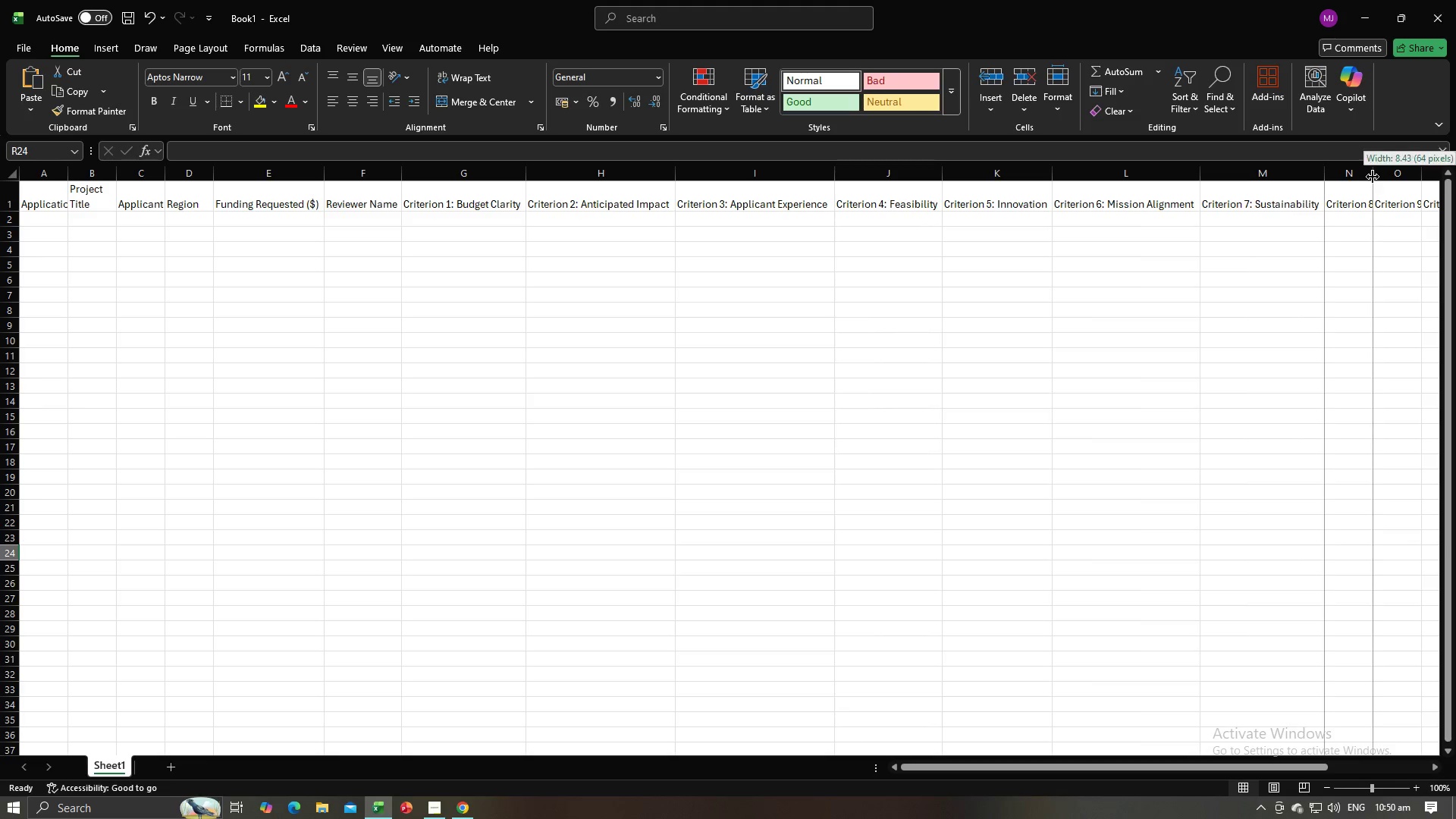 
double_click([1373, 177])
 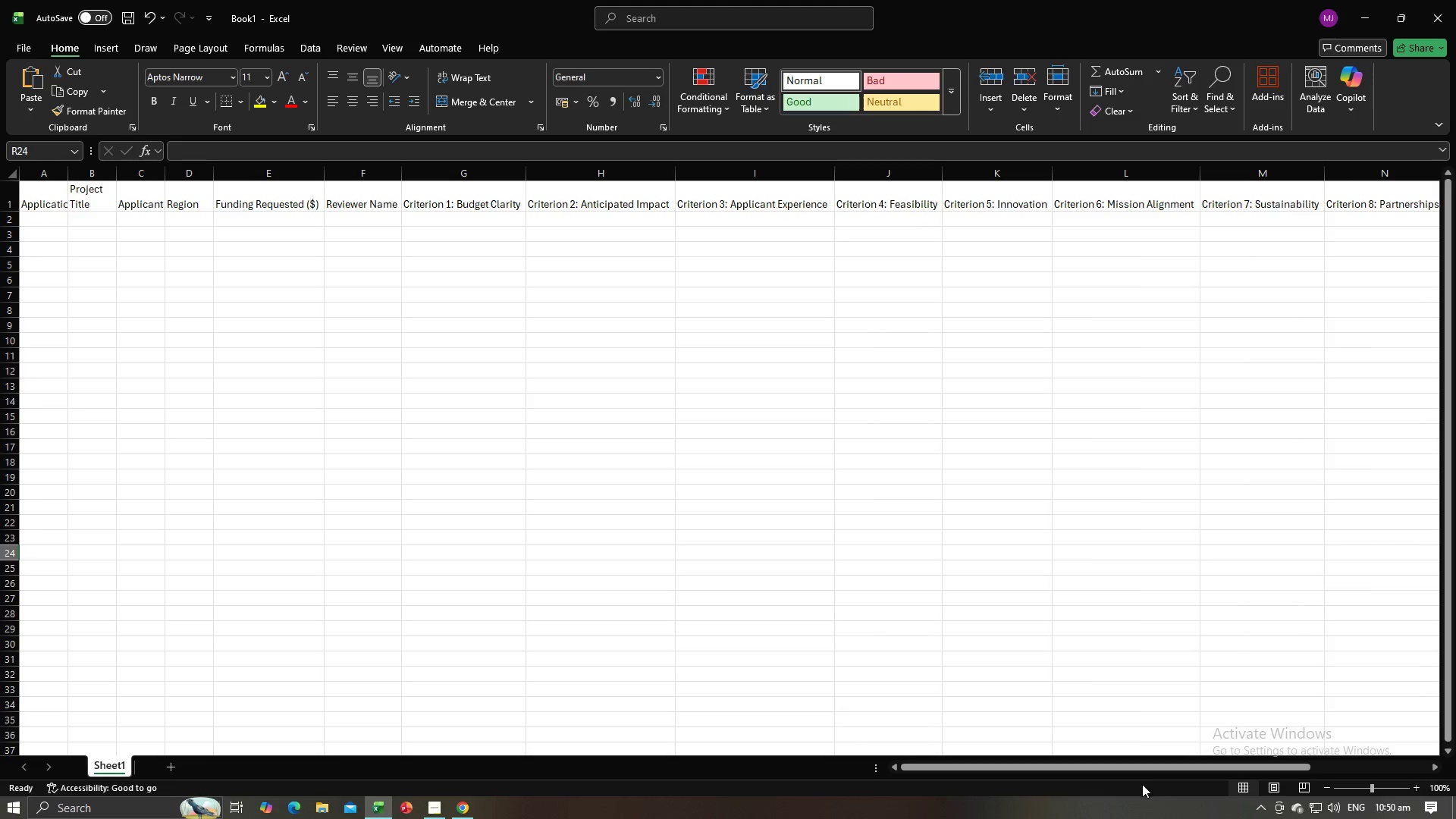 
left_click_drag(start_coordinate=[1151, 764], to_coordinate=[1336, 717])
 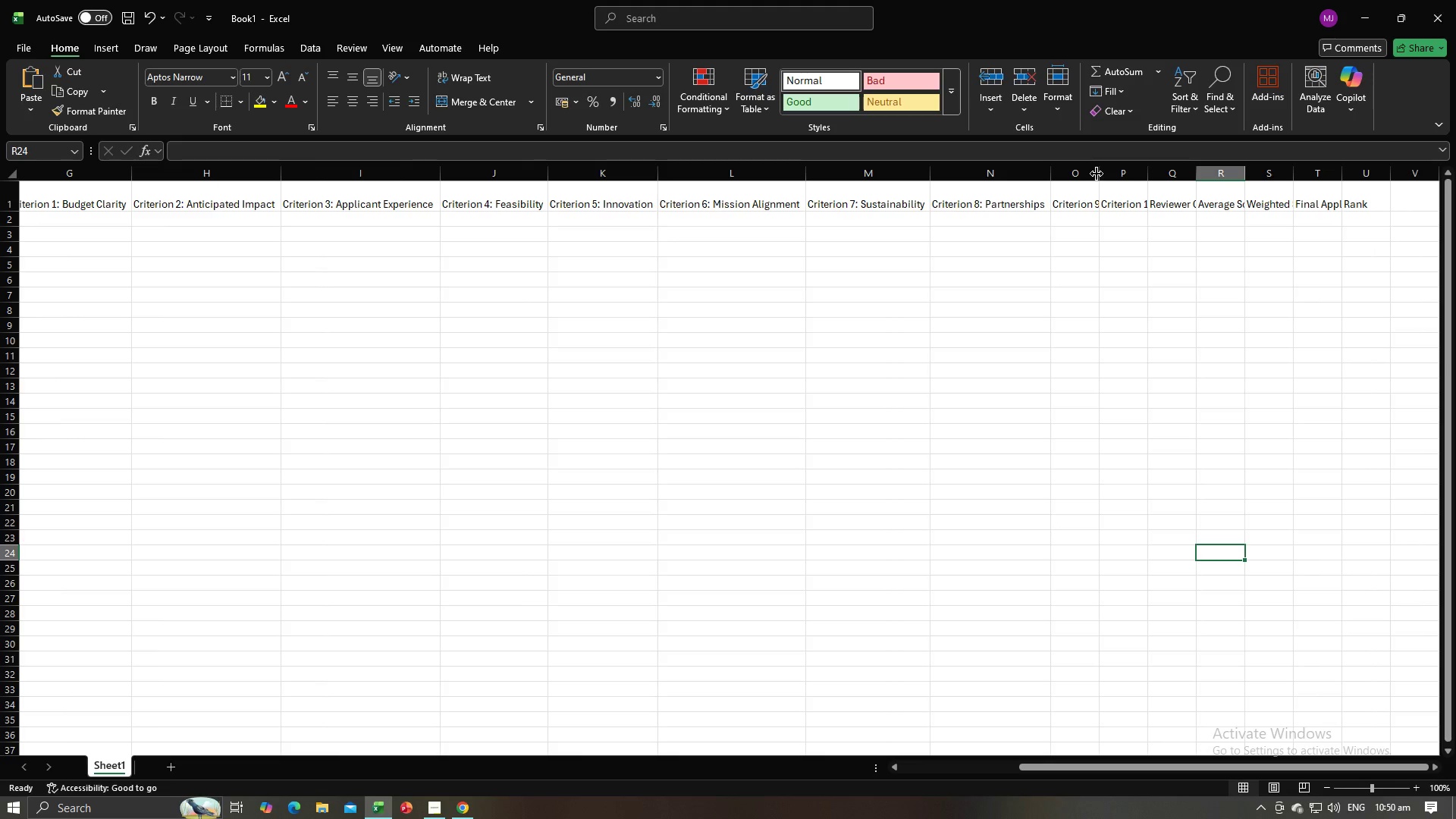 
double_click([1097, 174])
 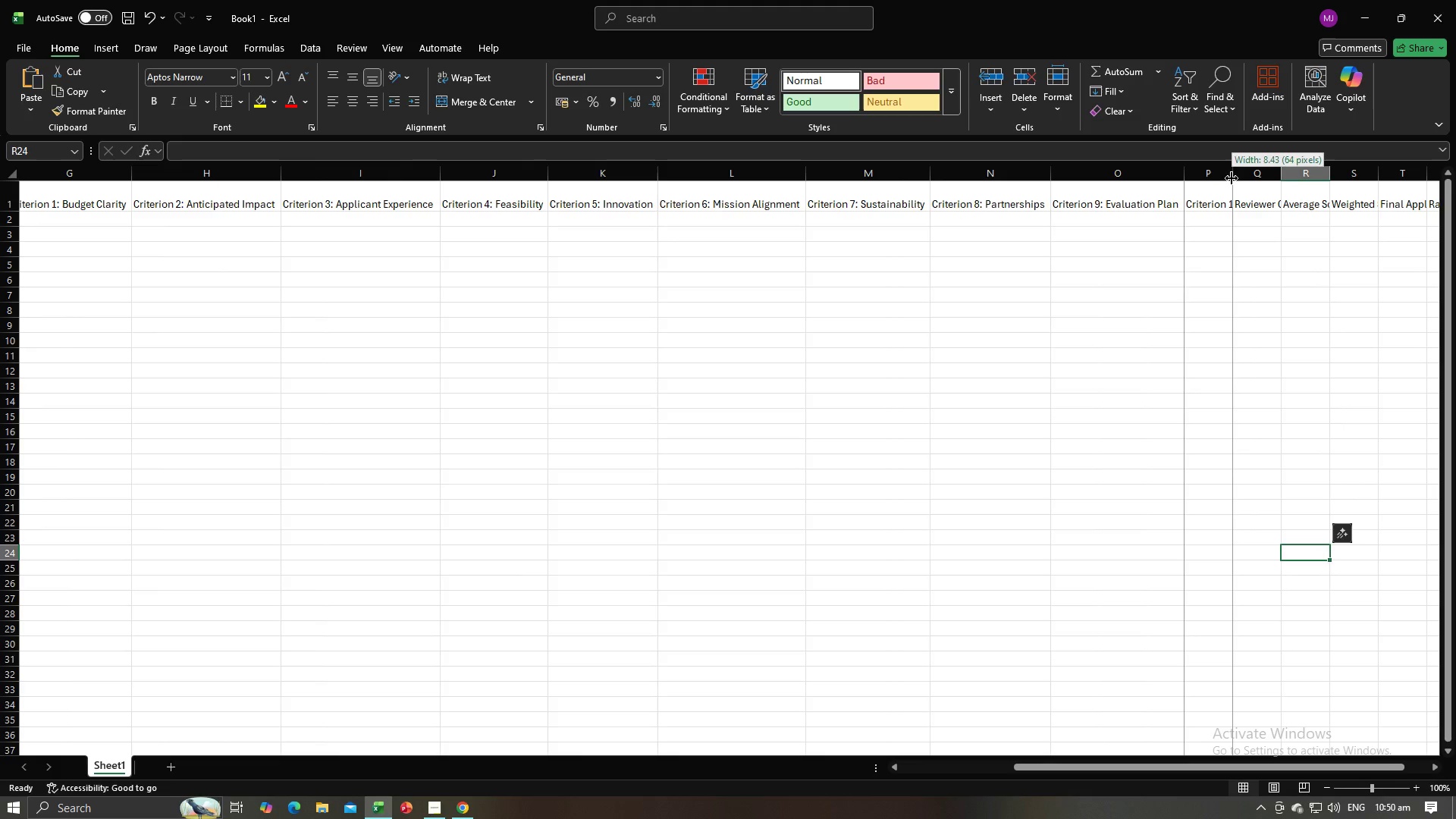 
double_click([1232, 178])
 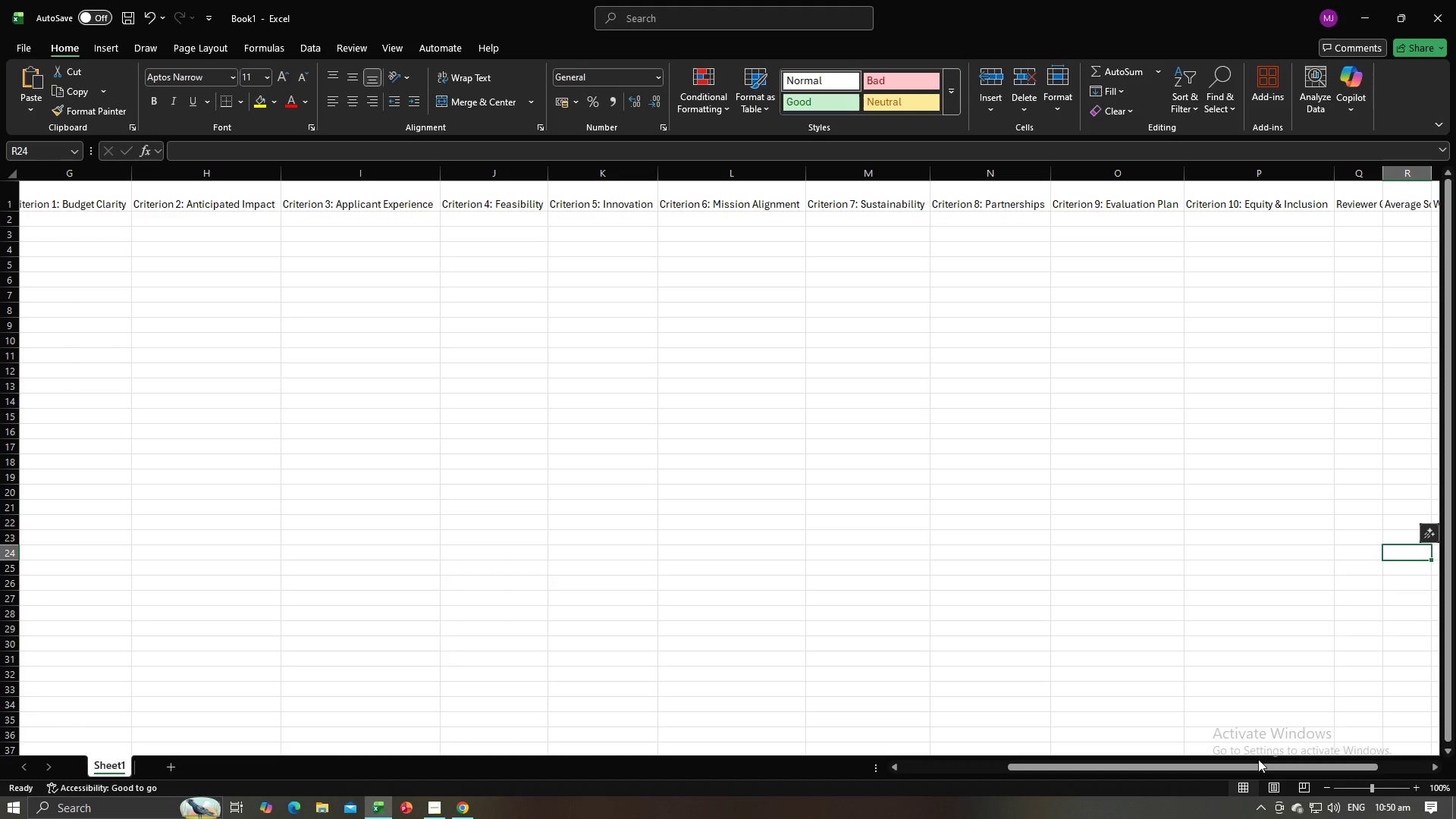 
left_click_drag(start_coordinate=[1258, 759], to_coordinate=[1384, 746])
 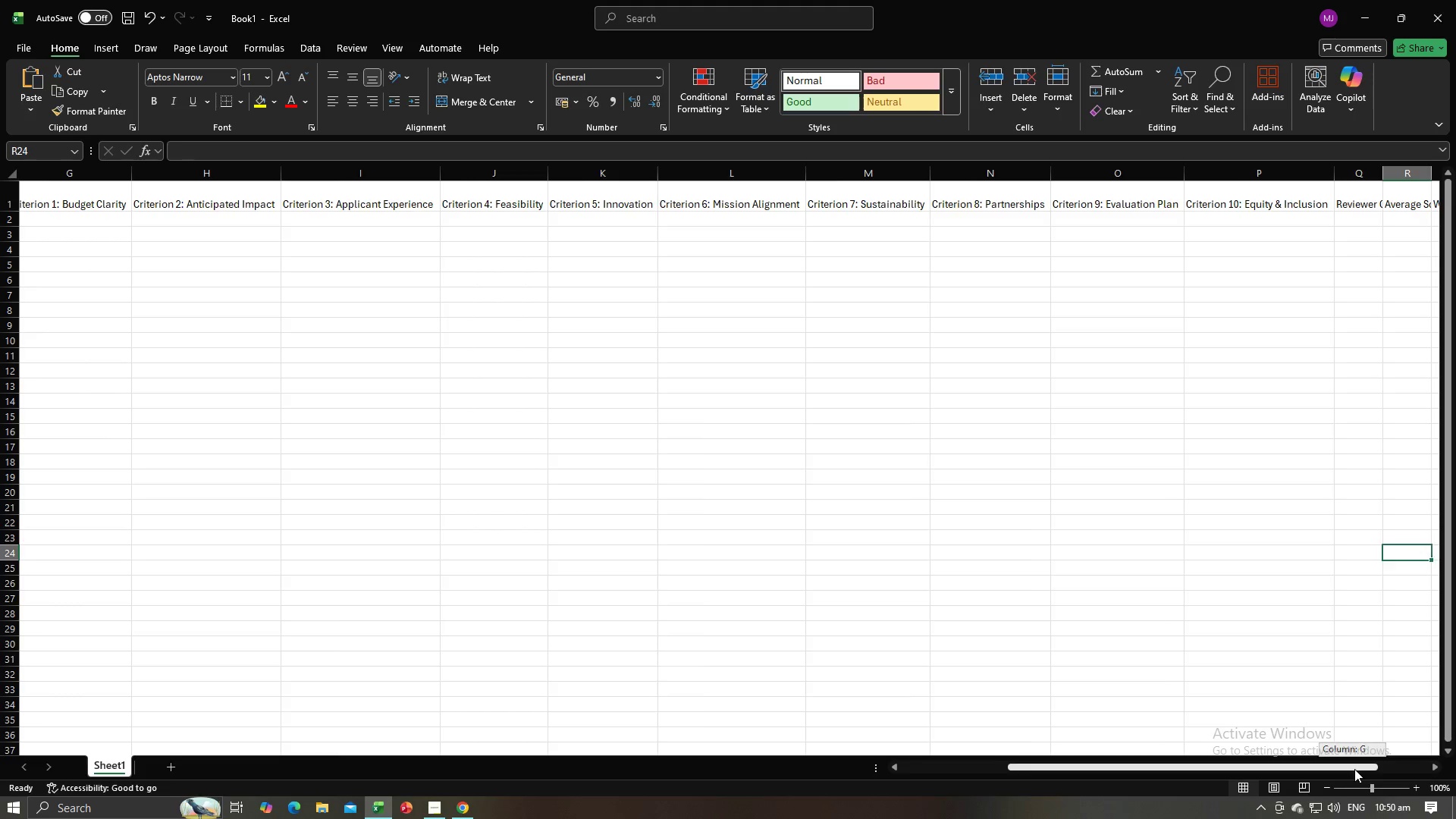 
left_click_drag(start_coordinate=[1352, 770], to_coordinate=[1455, 765])
 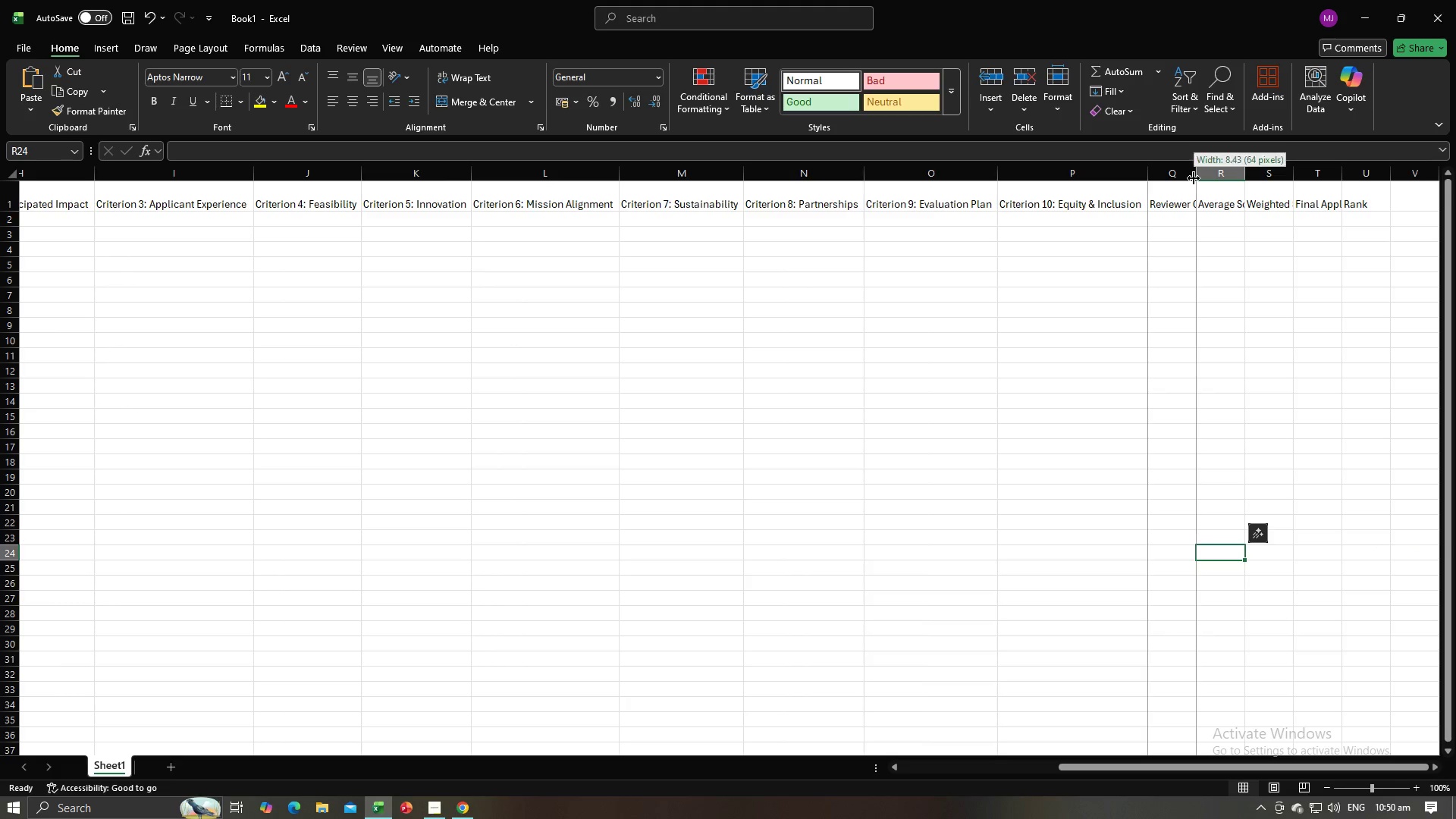 
double_click([1194, 178])
 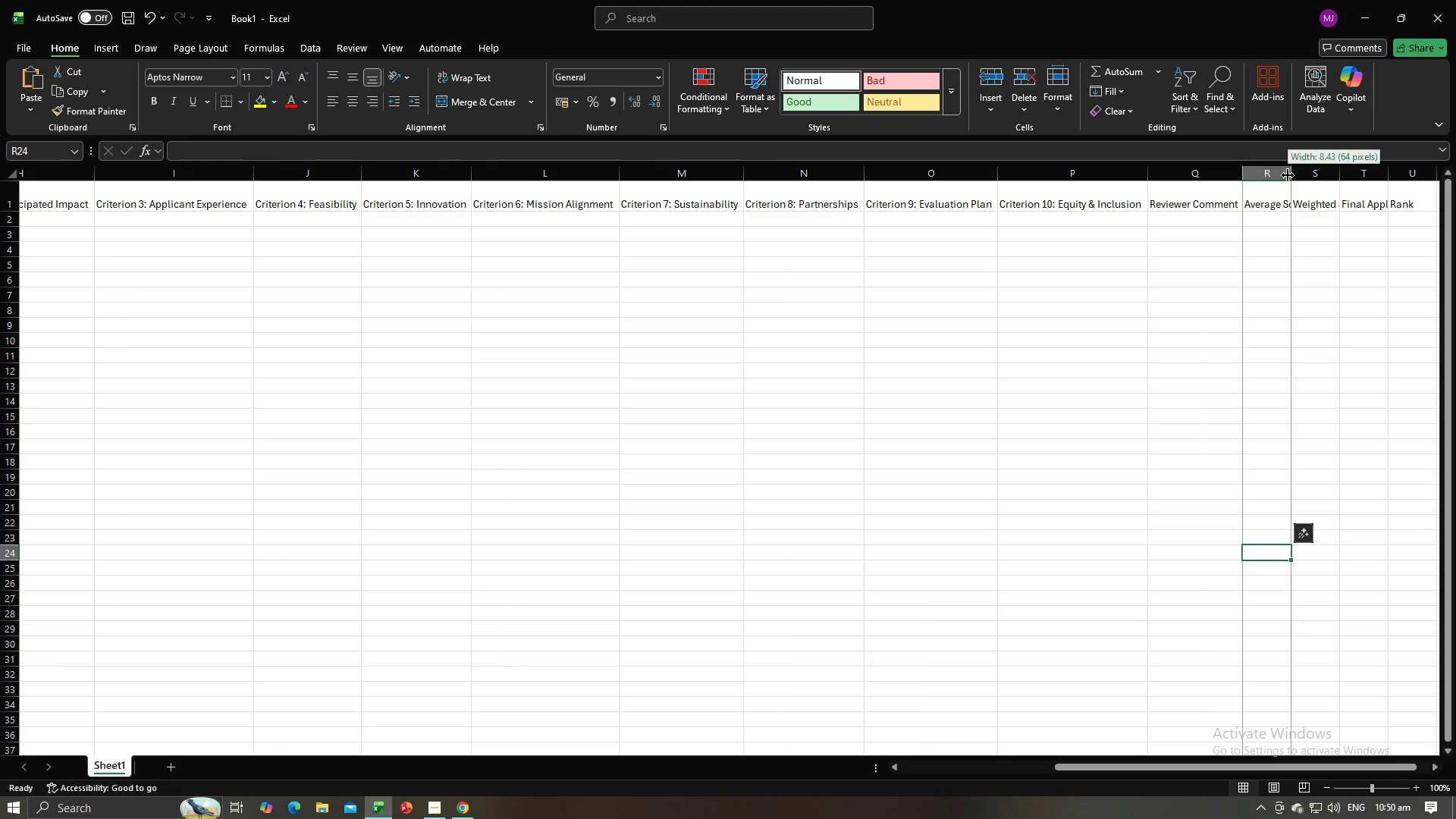 
double_click([1288, 175])
 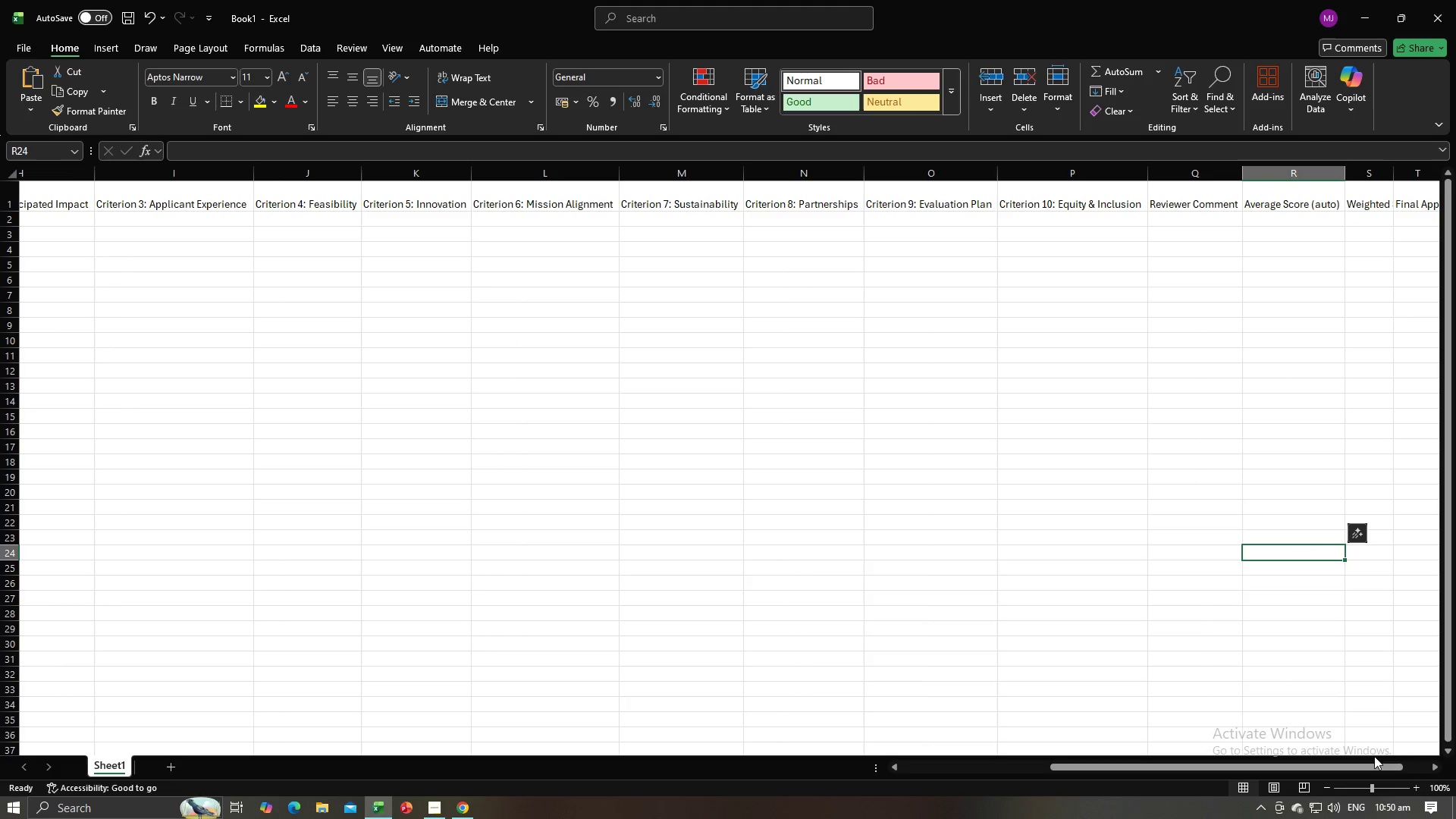 
left_click_drag(start_coordinate=[1374, 763], to_coordinate=[1455, 773])
 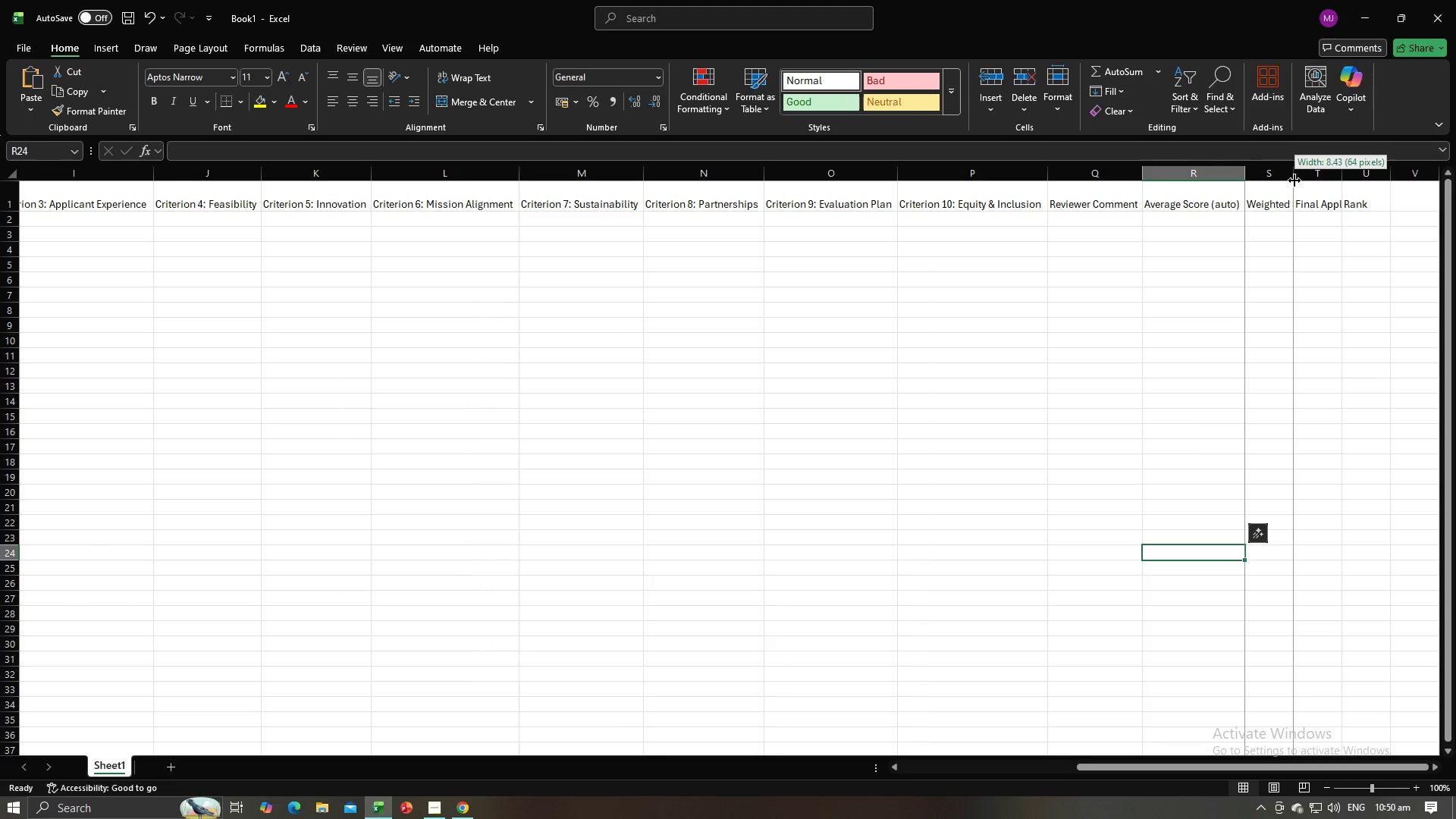 
double_click([1294, 180])
 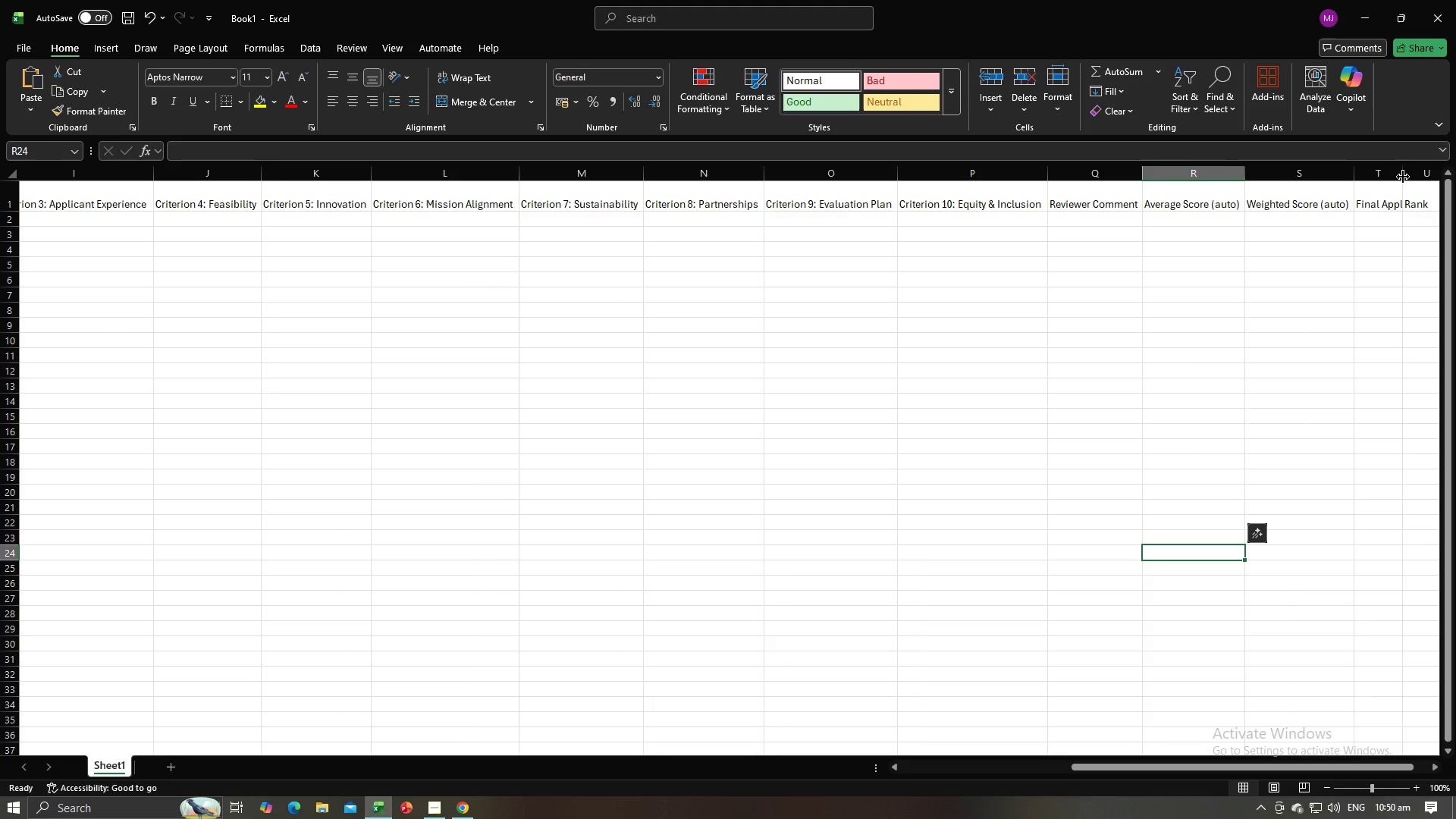 
double_click([1403, 177])
 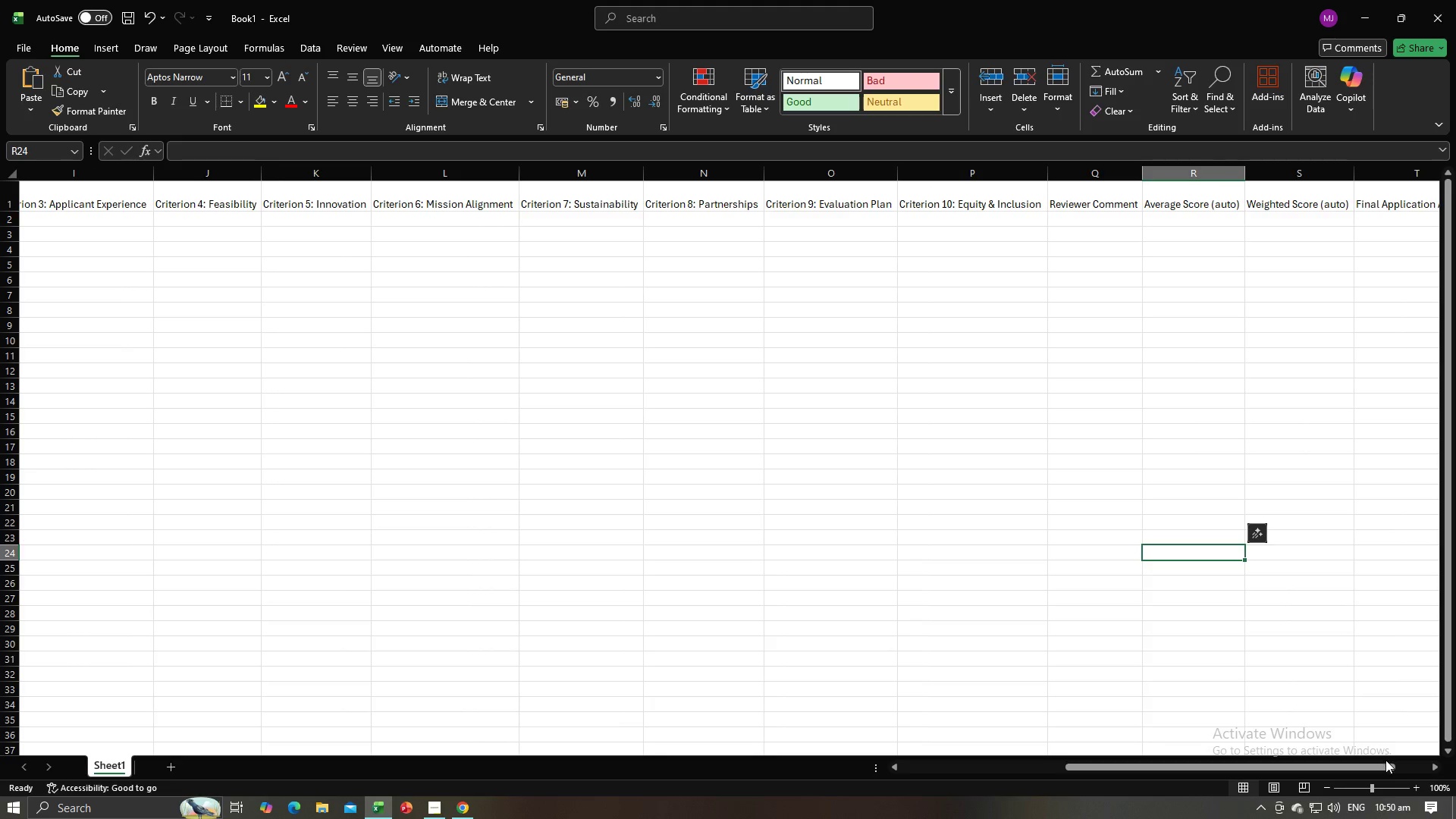 
left_click_drag(start_coordinate=[1385, 760], to_coordinate=[1453, 759])
 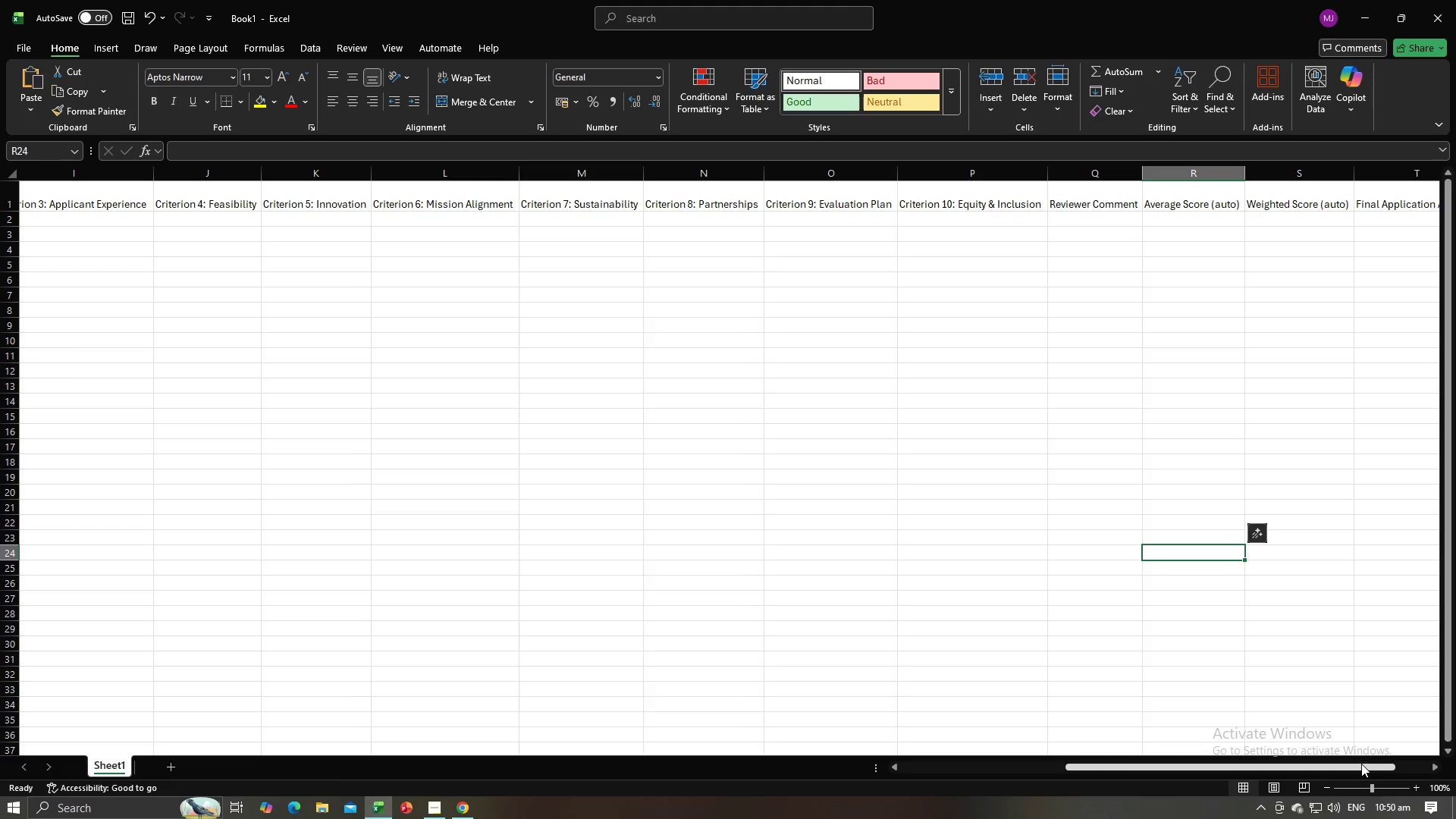 
left_click_drag(start_coordinate=[1361, 764], to_coordinate=[1414, 767])
 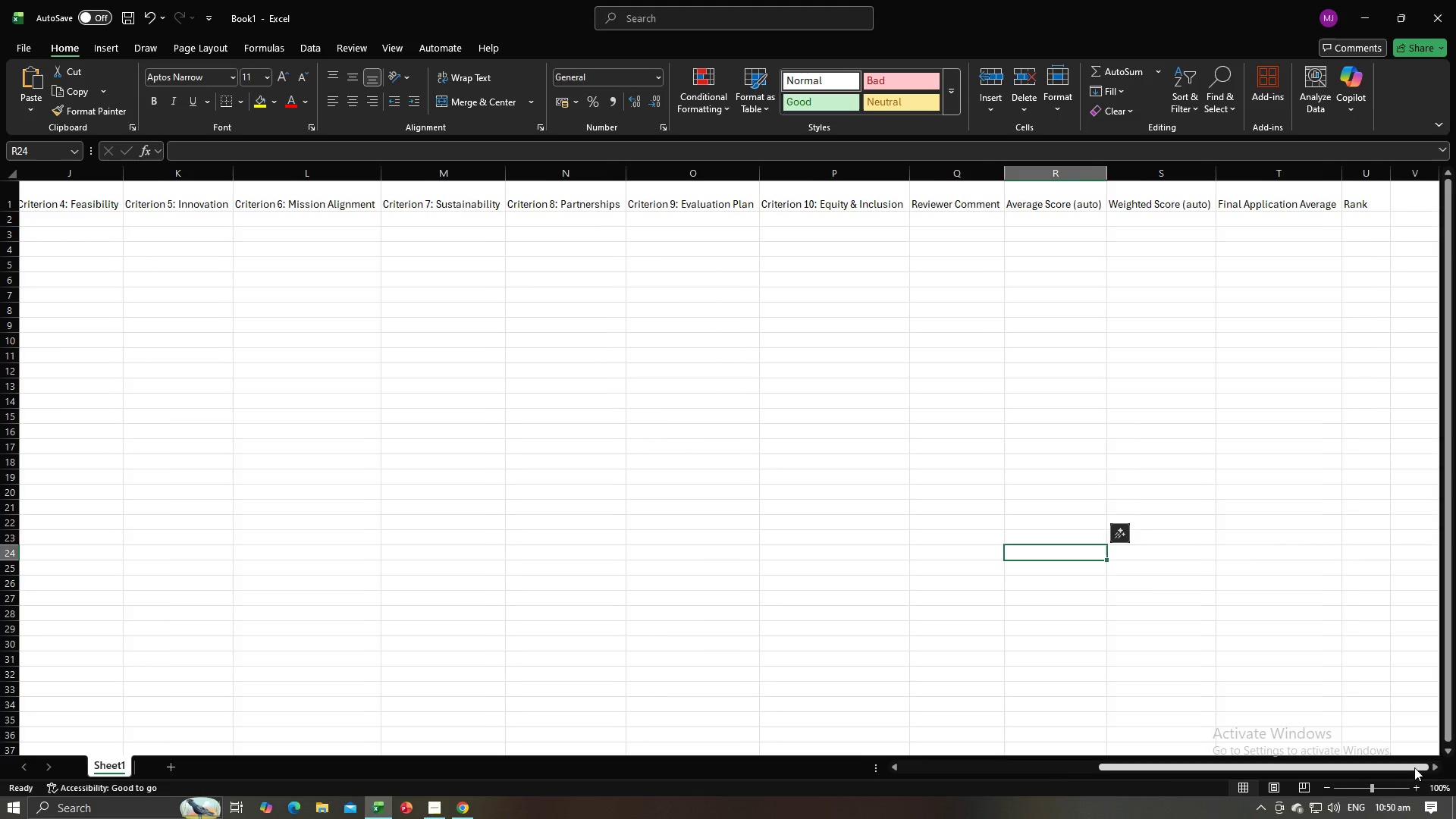 
left_click_drag(start_coordinate=[1414, 767], to_coordinate=[977, 747])
 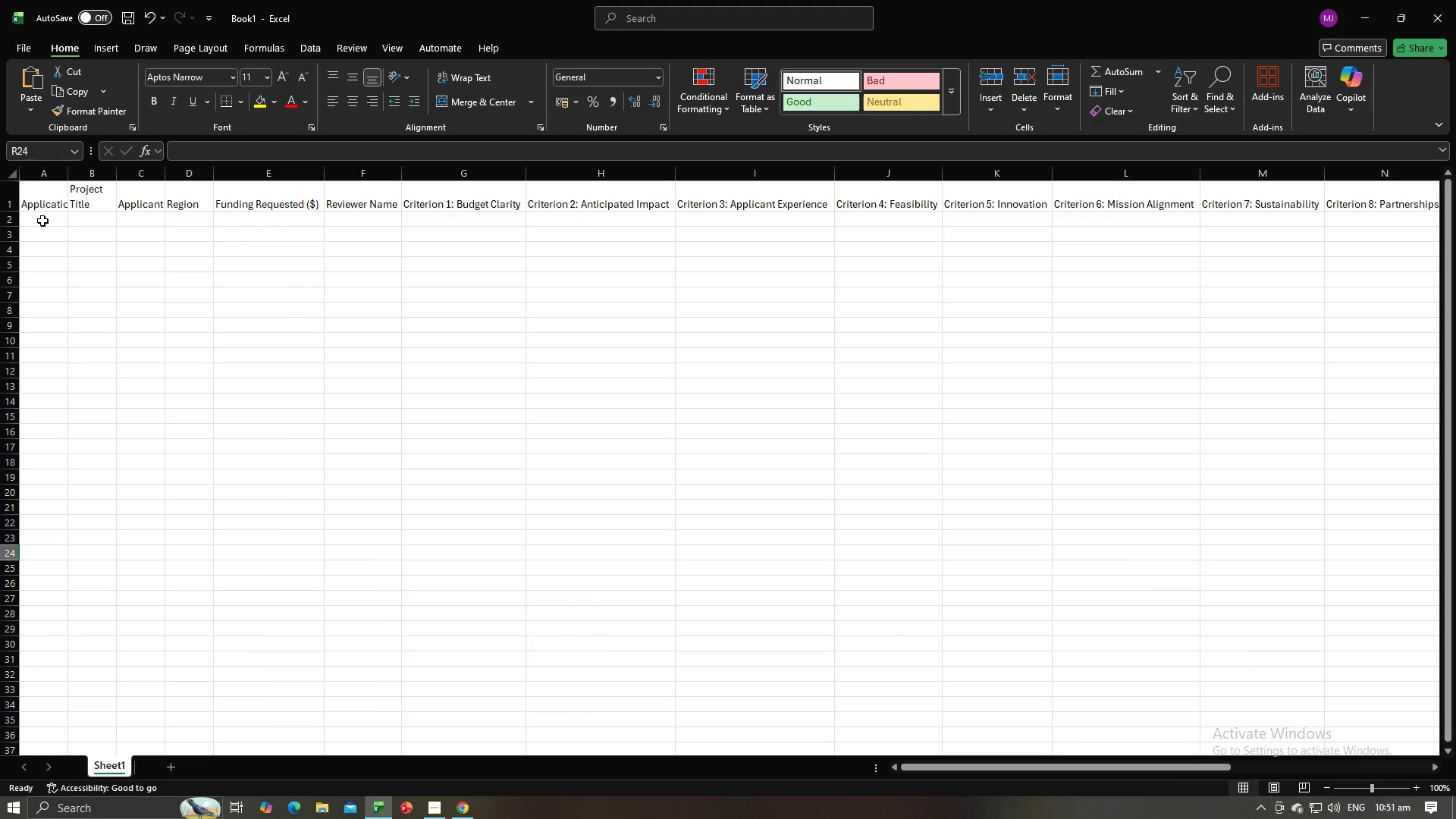 
left_click([43, 220])
 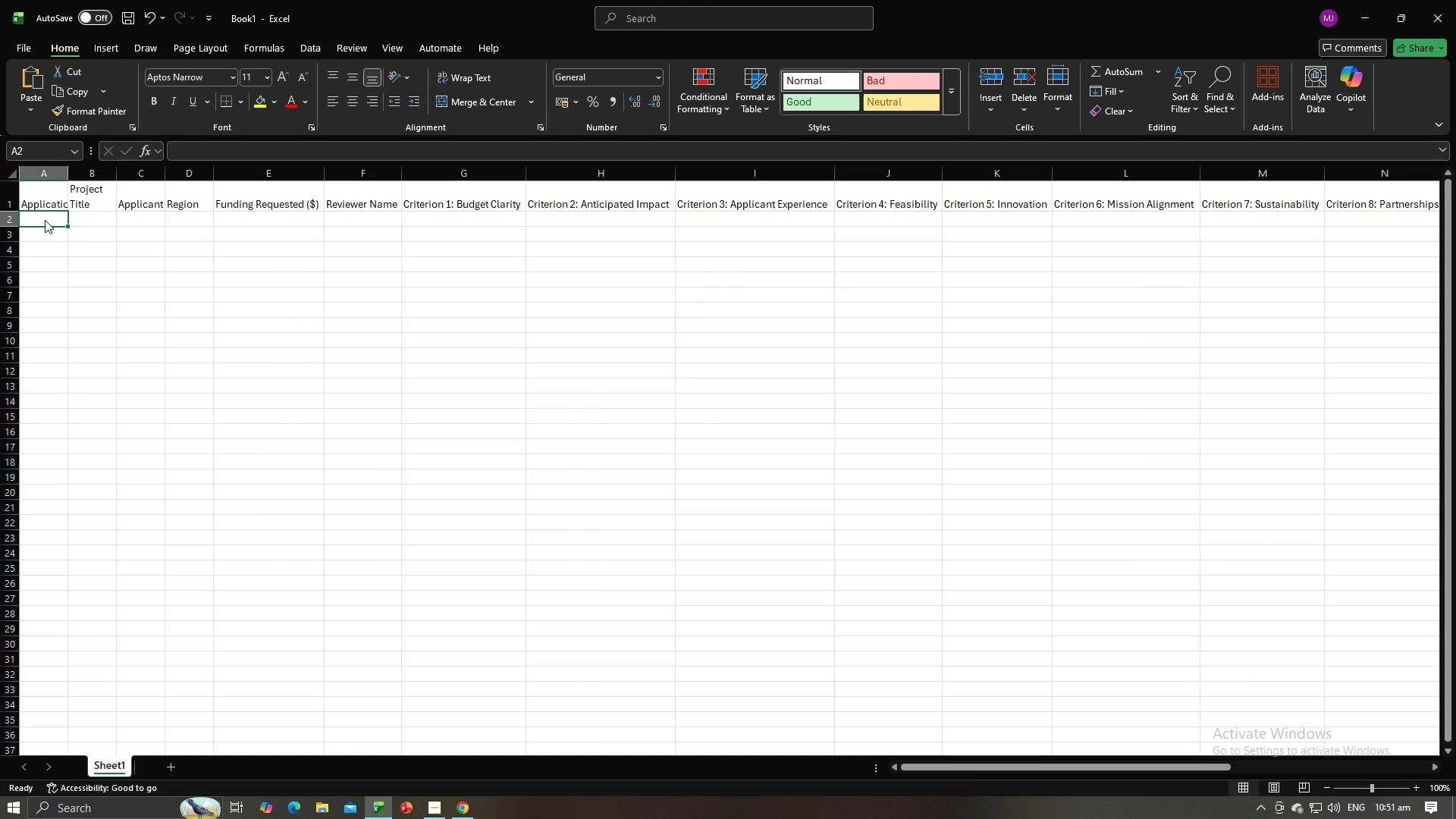 
key(Alt+AltLeft)
 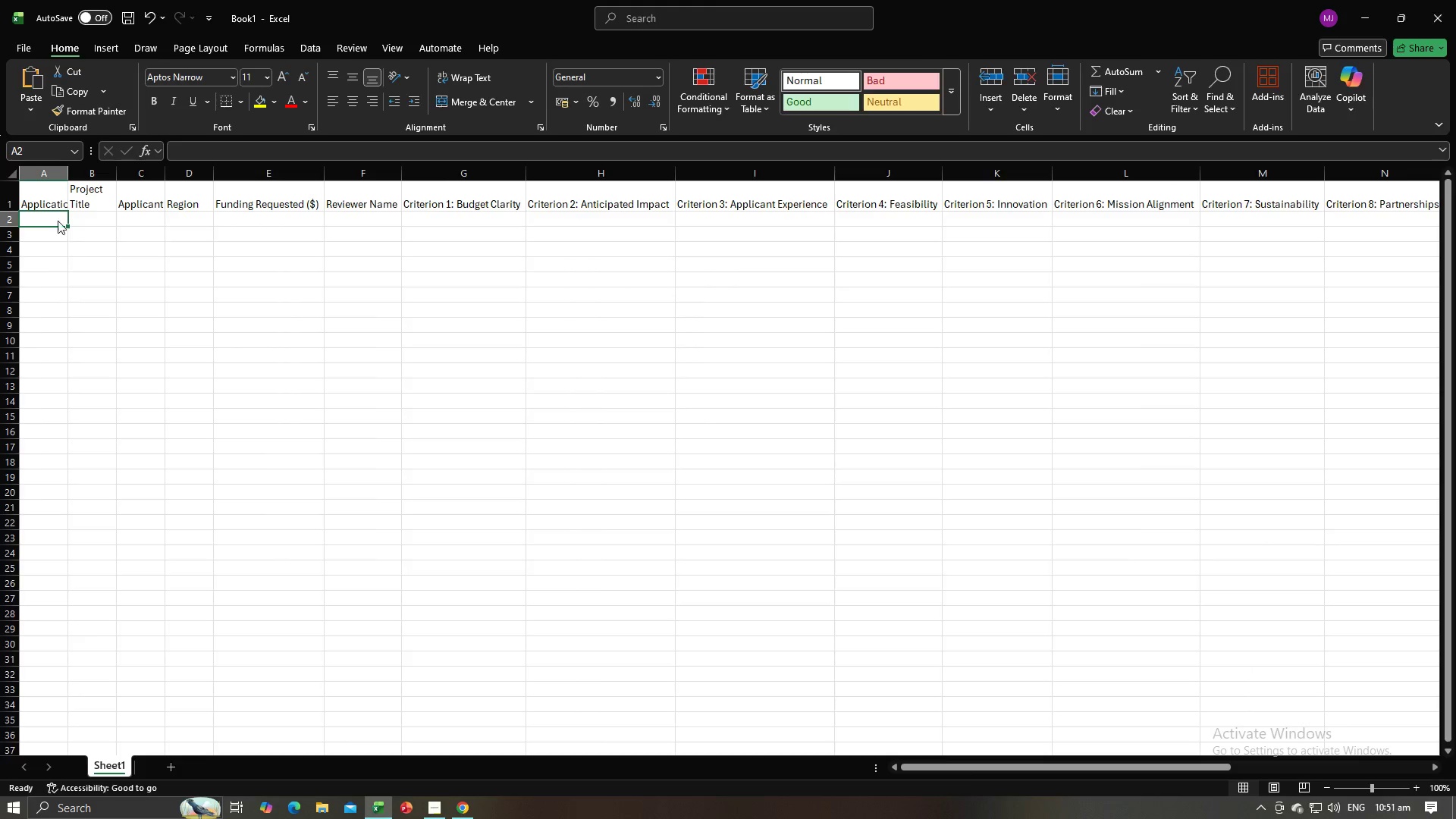 
key(Alt+Tab)
 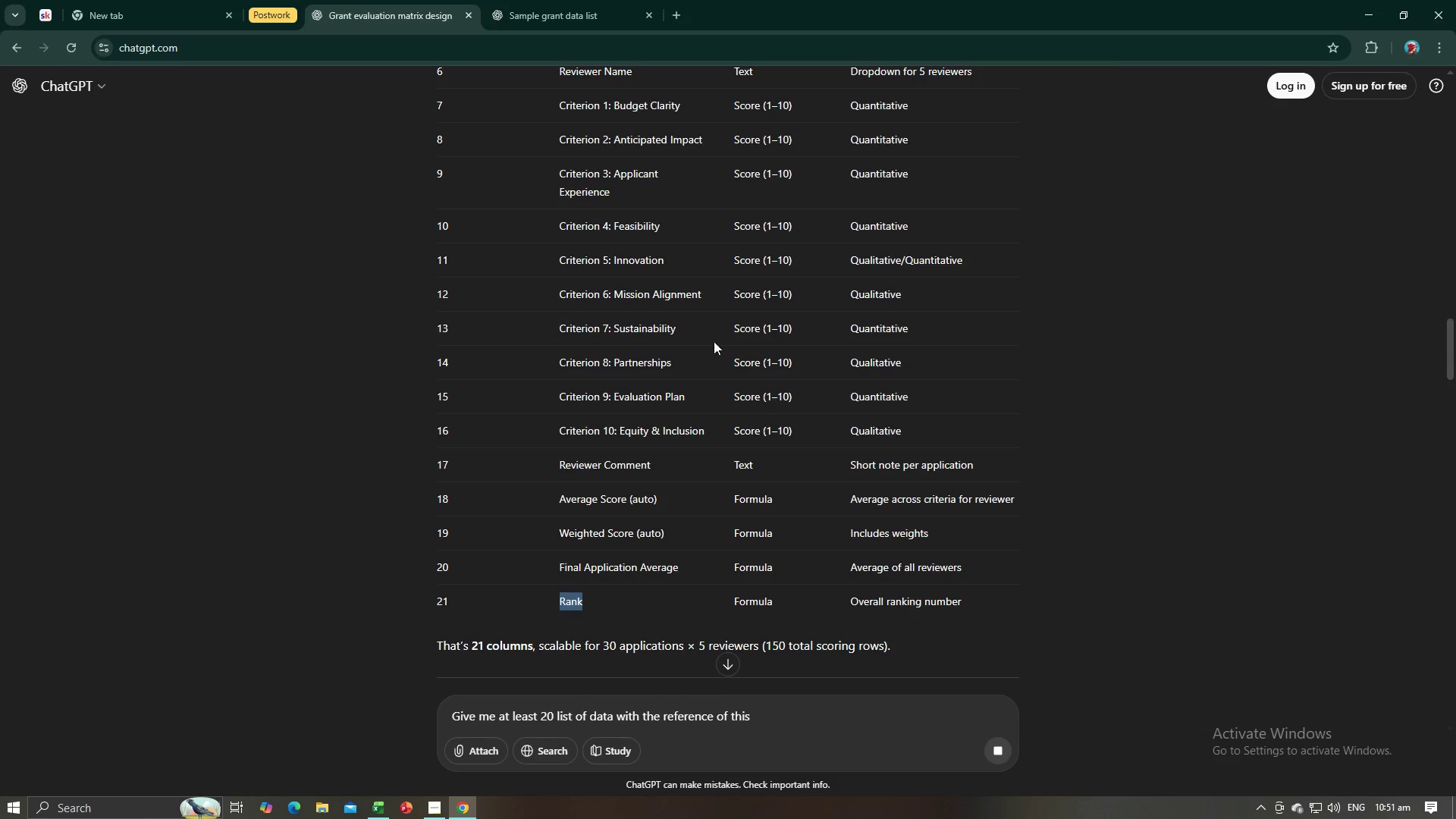 
key(Alt+AltLeft)
 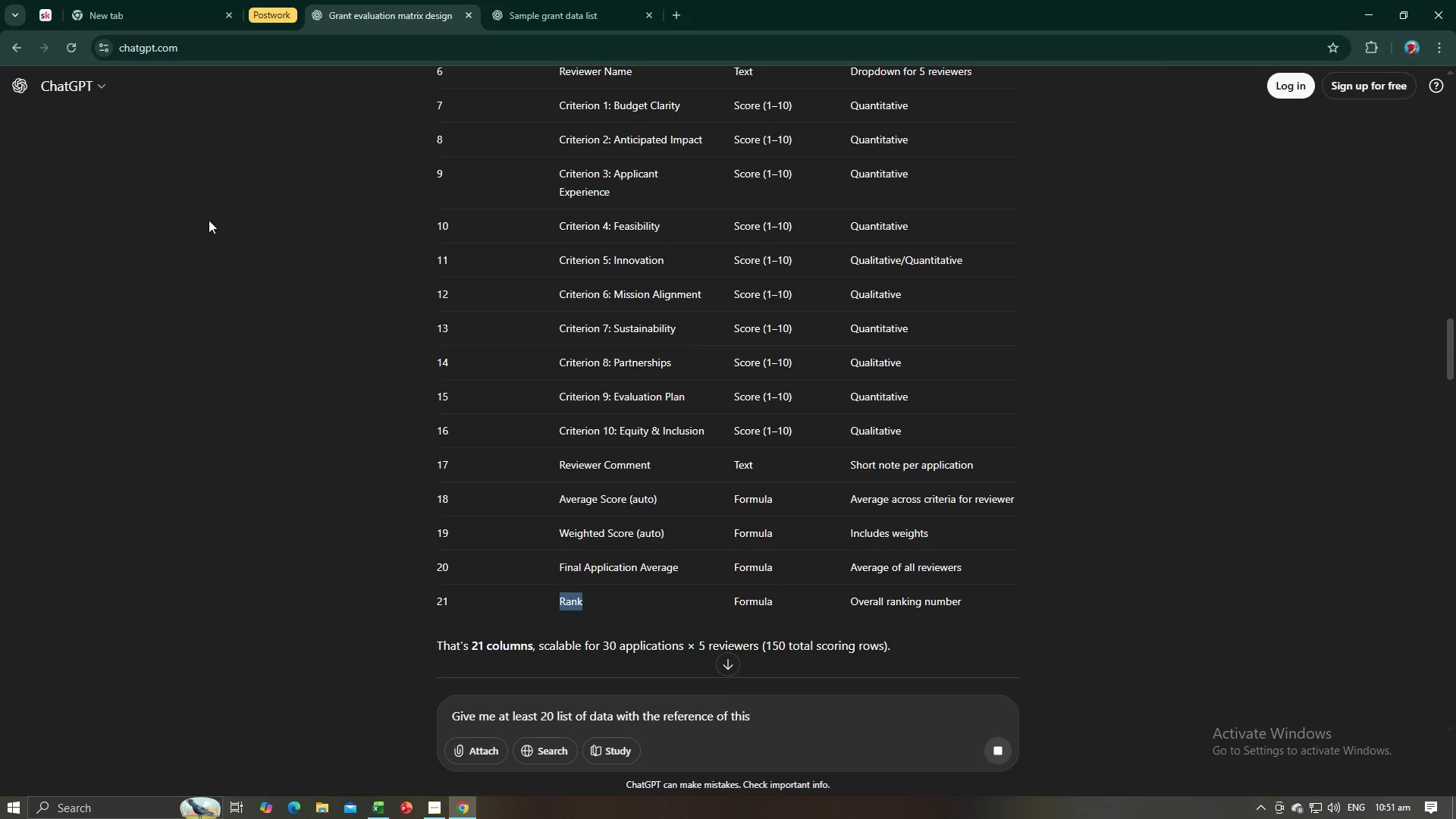 
key(Alt+Tab)
 